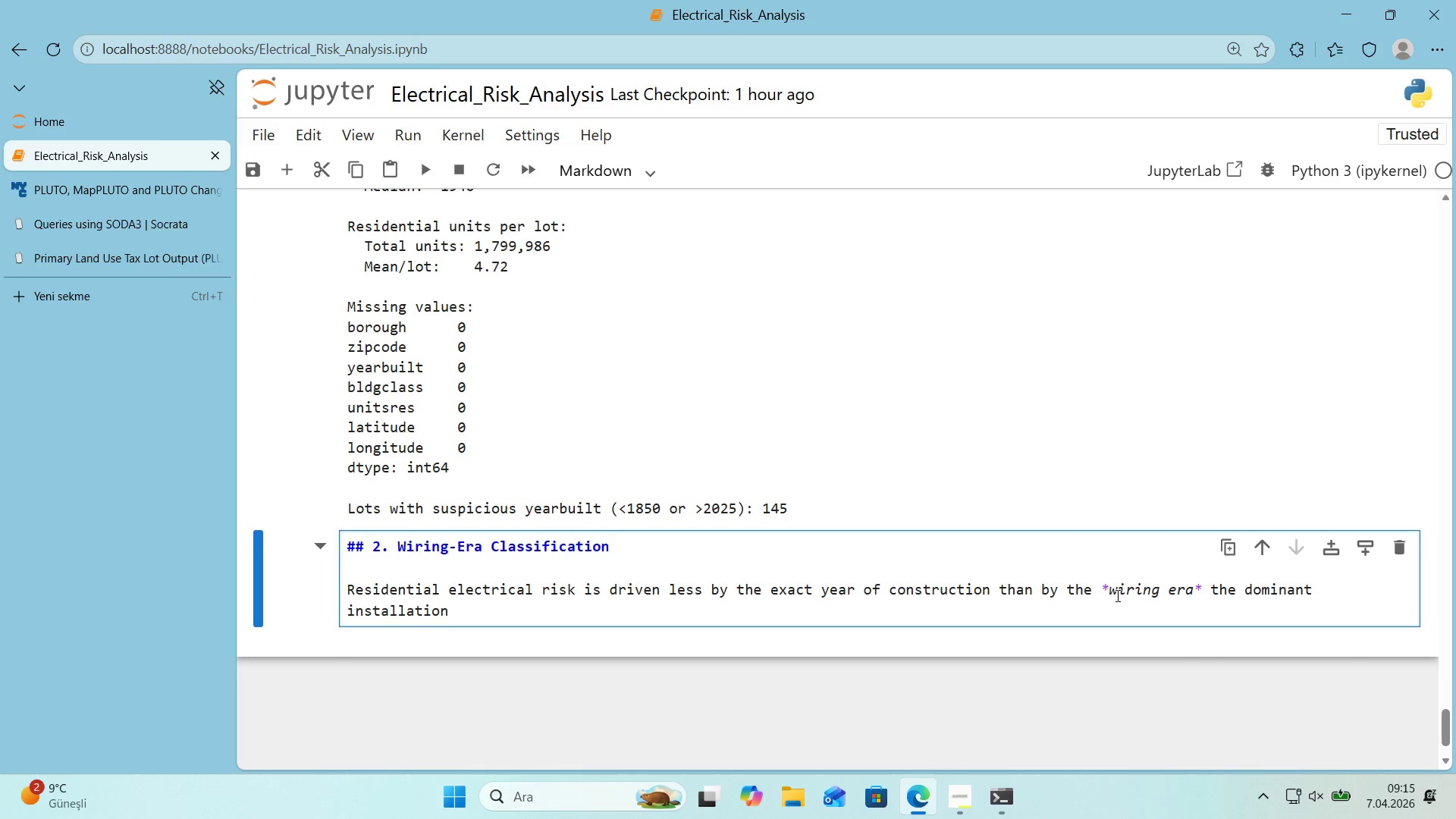 
left_click([1111, 607])
 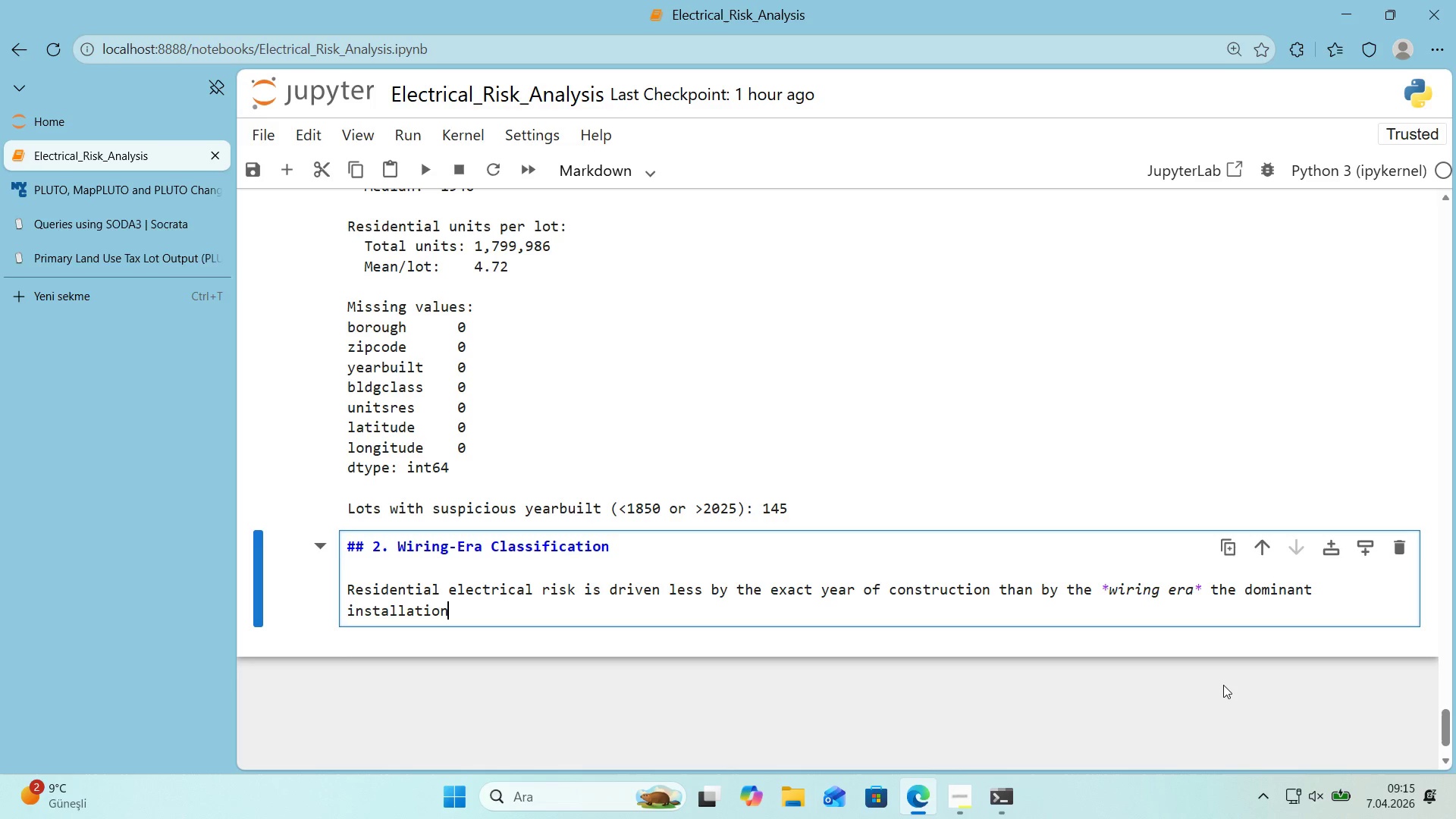 
type( pract'ce at bu'dl)
key(Backspace)
key(Backspace)
type(ld t'me. Industry documentat'on)
 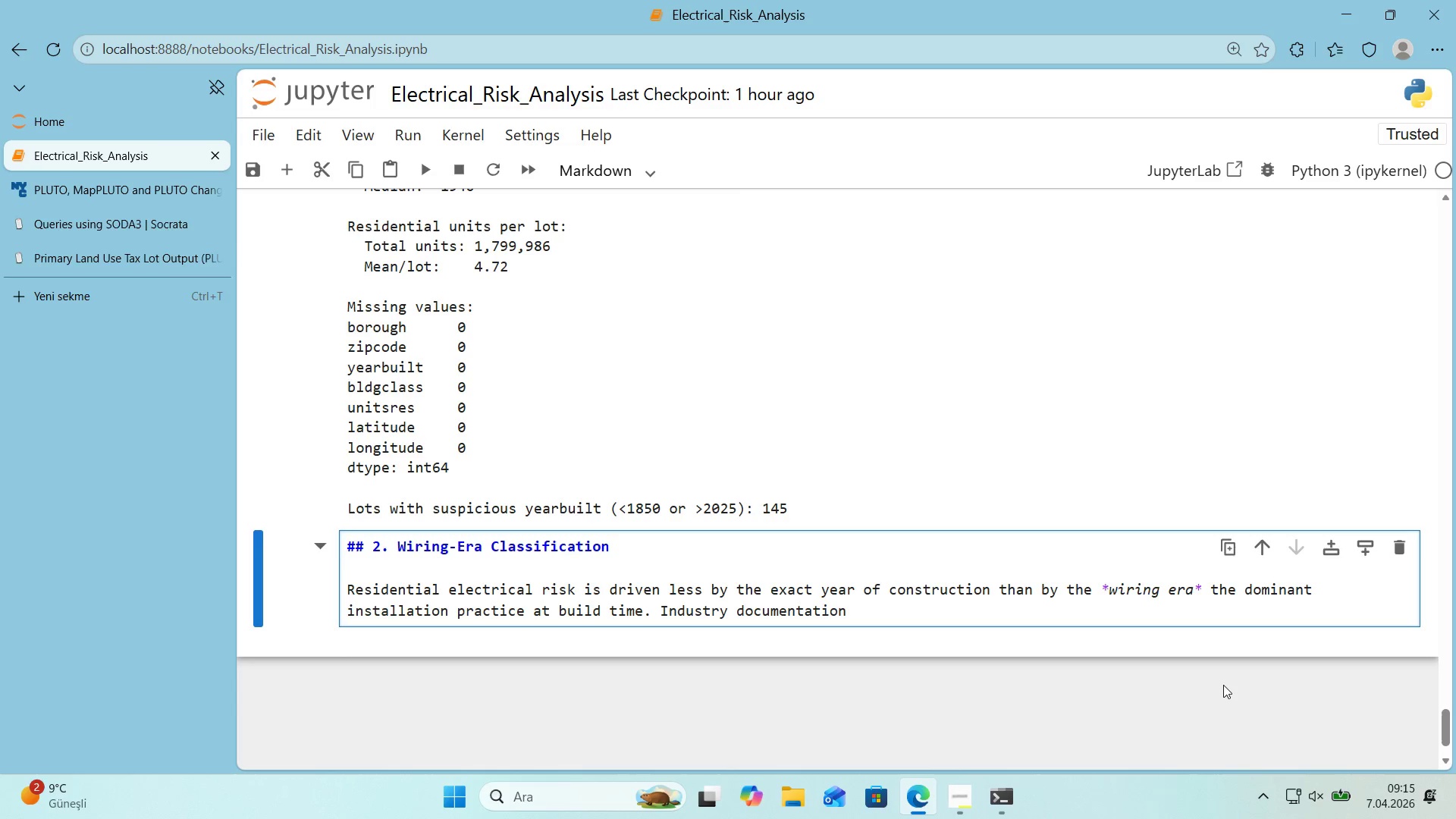 
type( from ESFI*()
 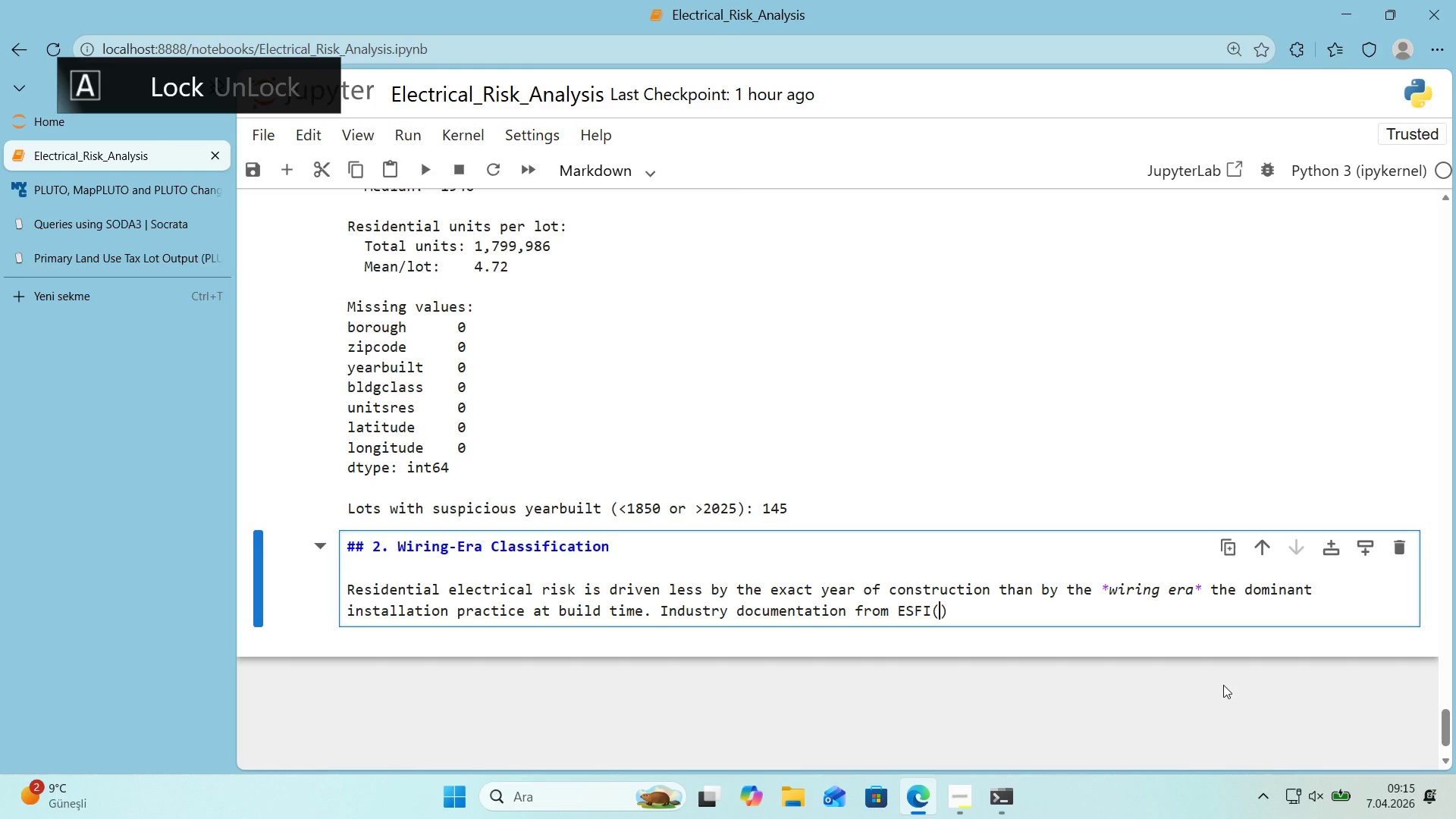 
 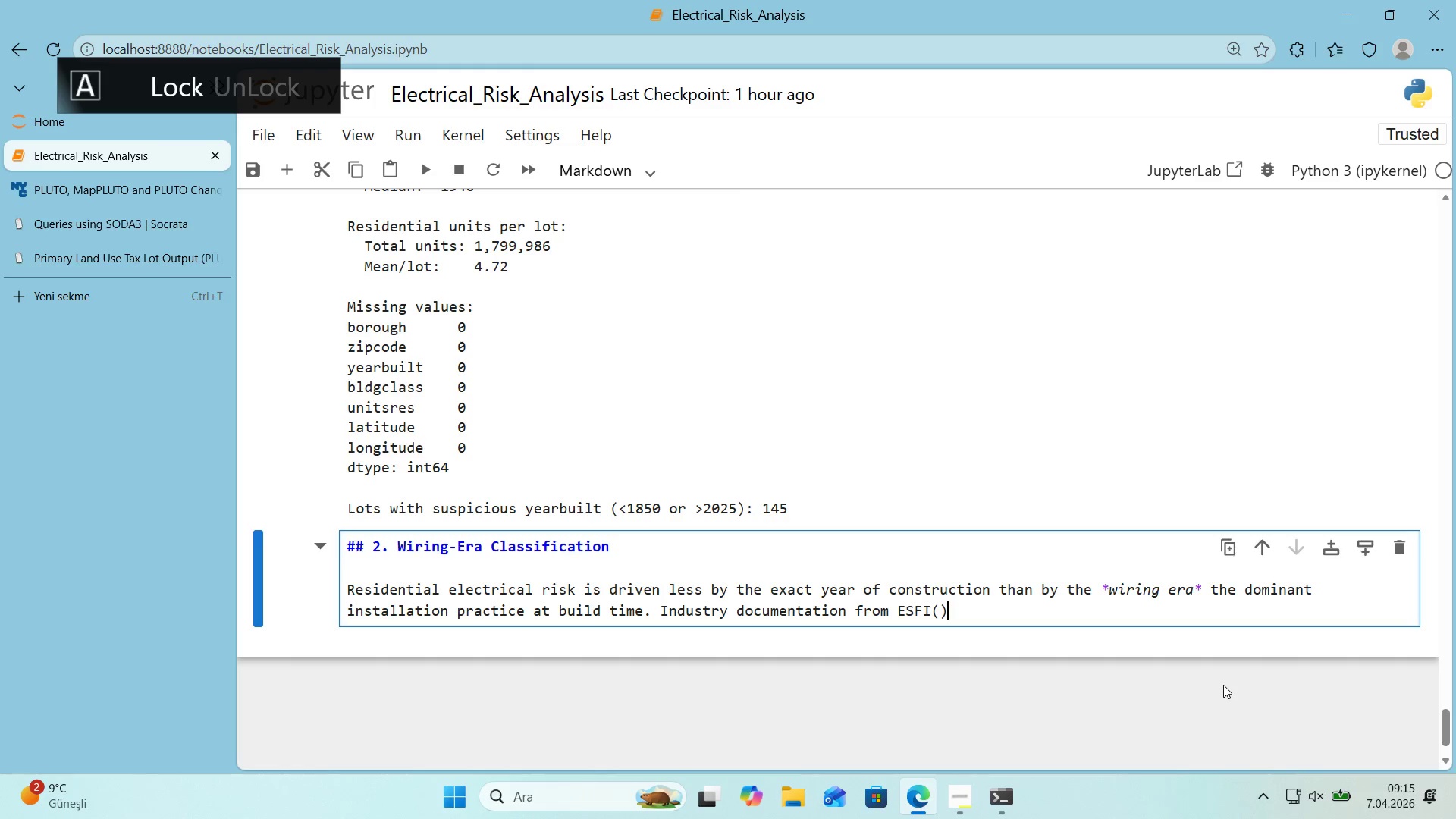 
key(ArrowLeft)
 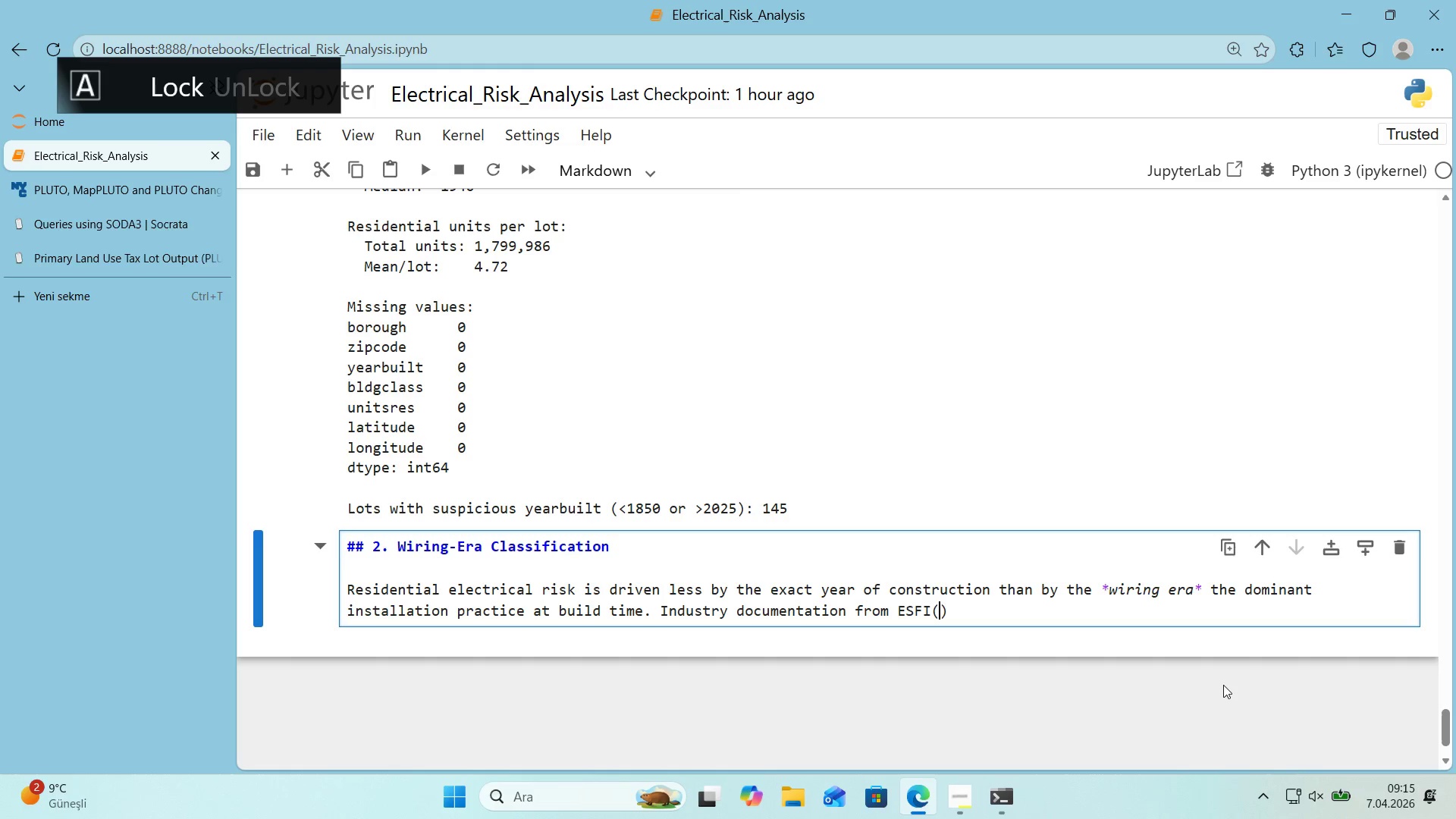 
type(eL)
key(Backspace)
key(Backspace)
type(Electr'cal Safety Foundat'on Iner)
key(Backspace)
key(Backspace)
type(ternat'onal)
 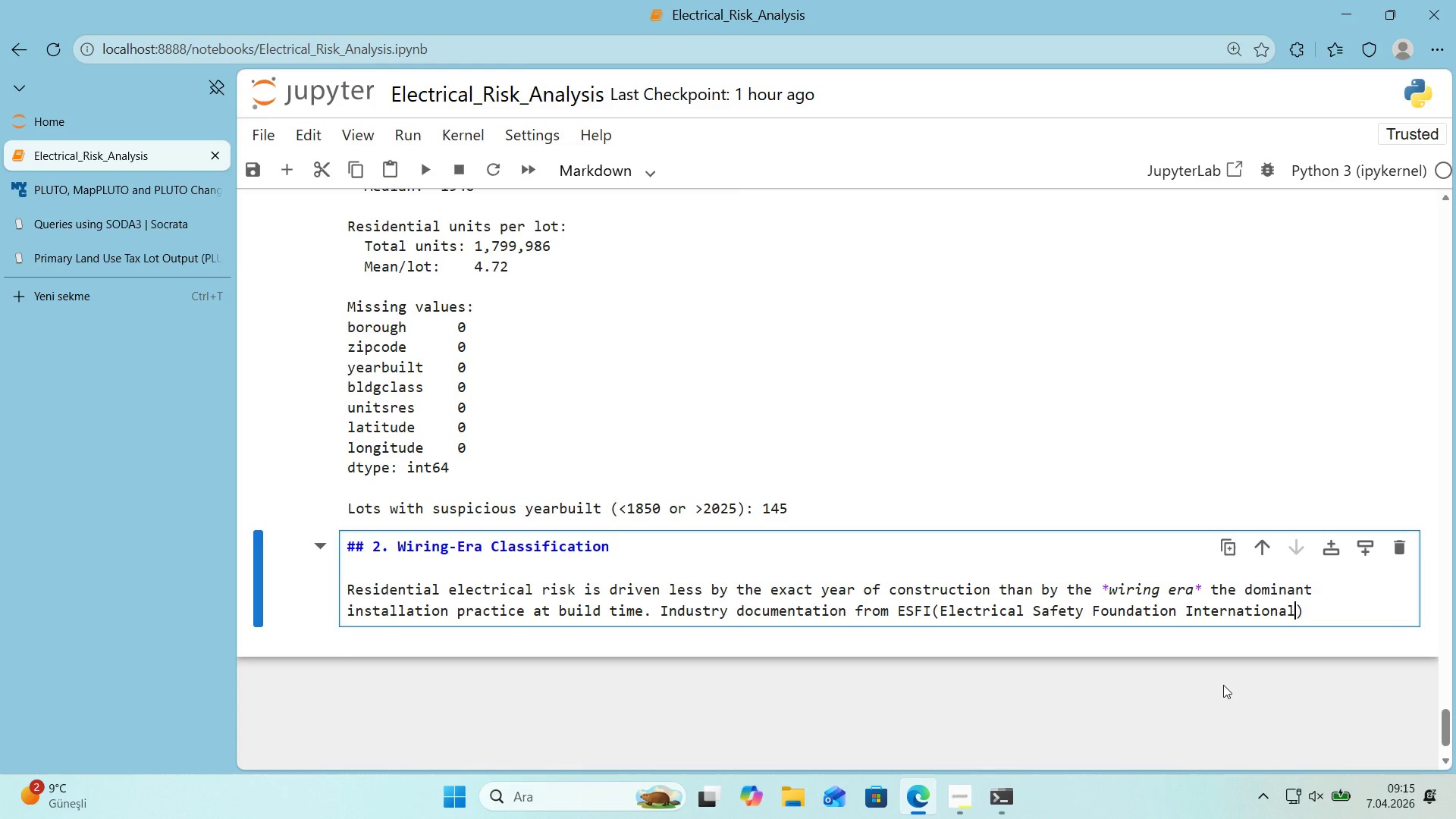 
key(ArrowRight)
 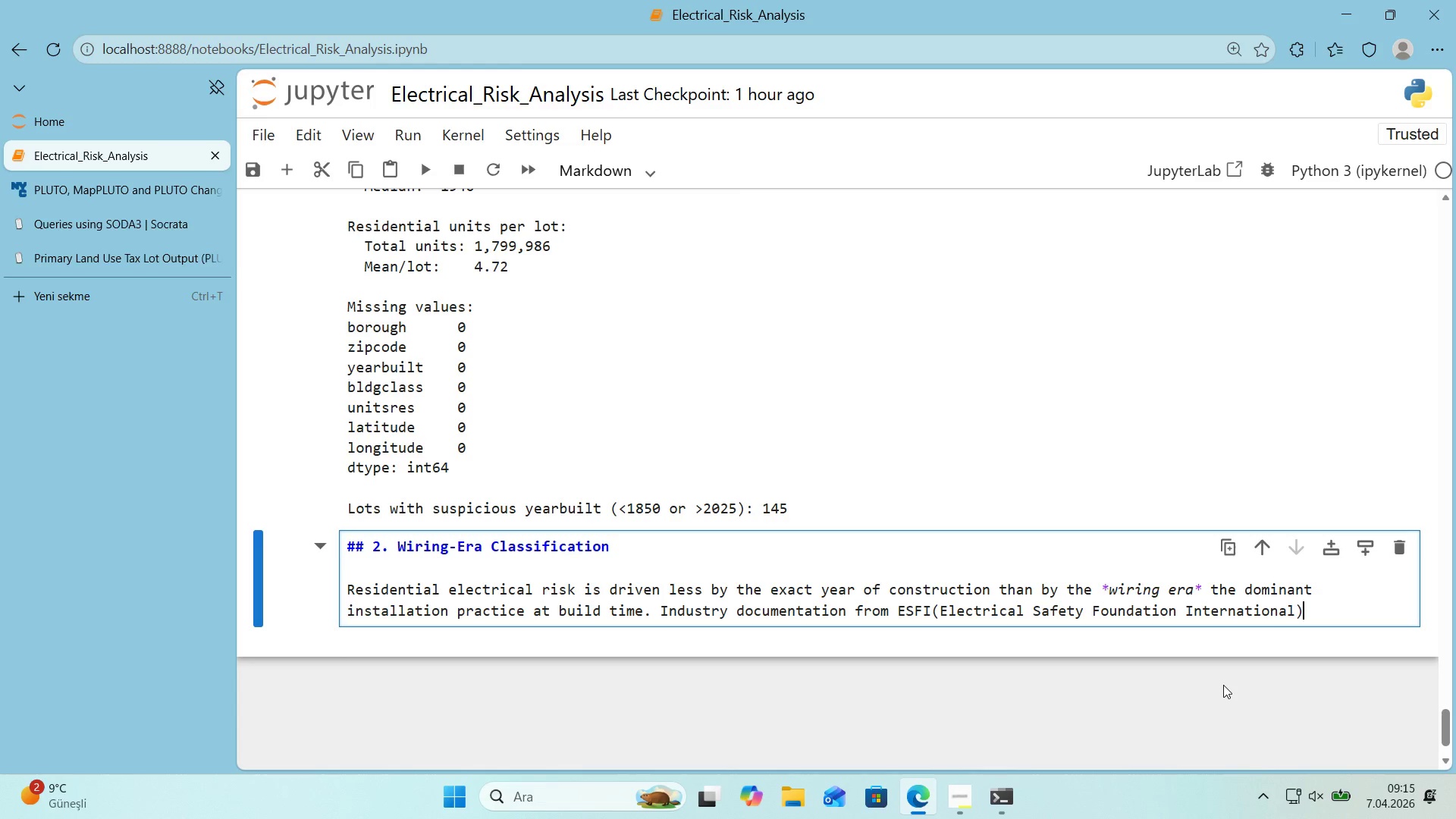 
type( and NFP )
 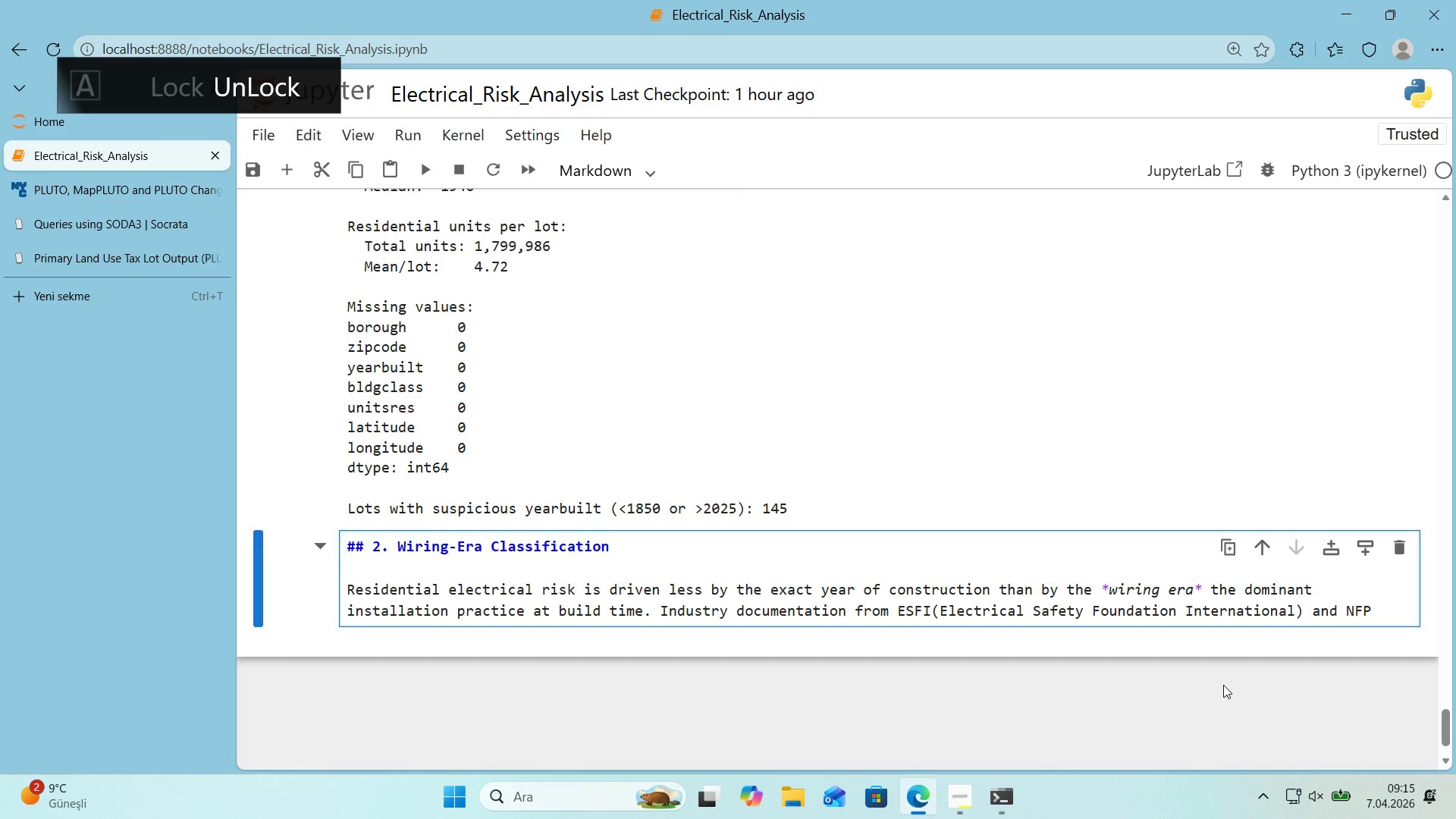 
key(Backspace)
type(A 'dent'f'es f've mean'ngfully d'st'nc eras>)
 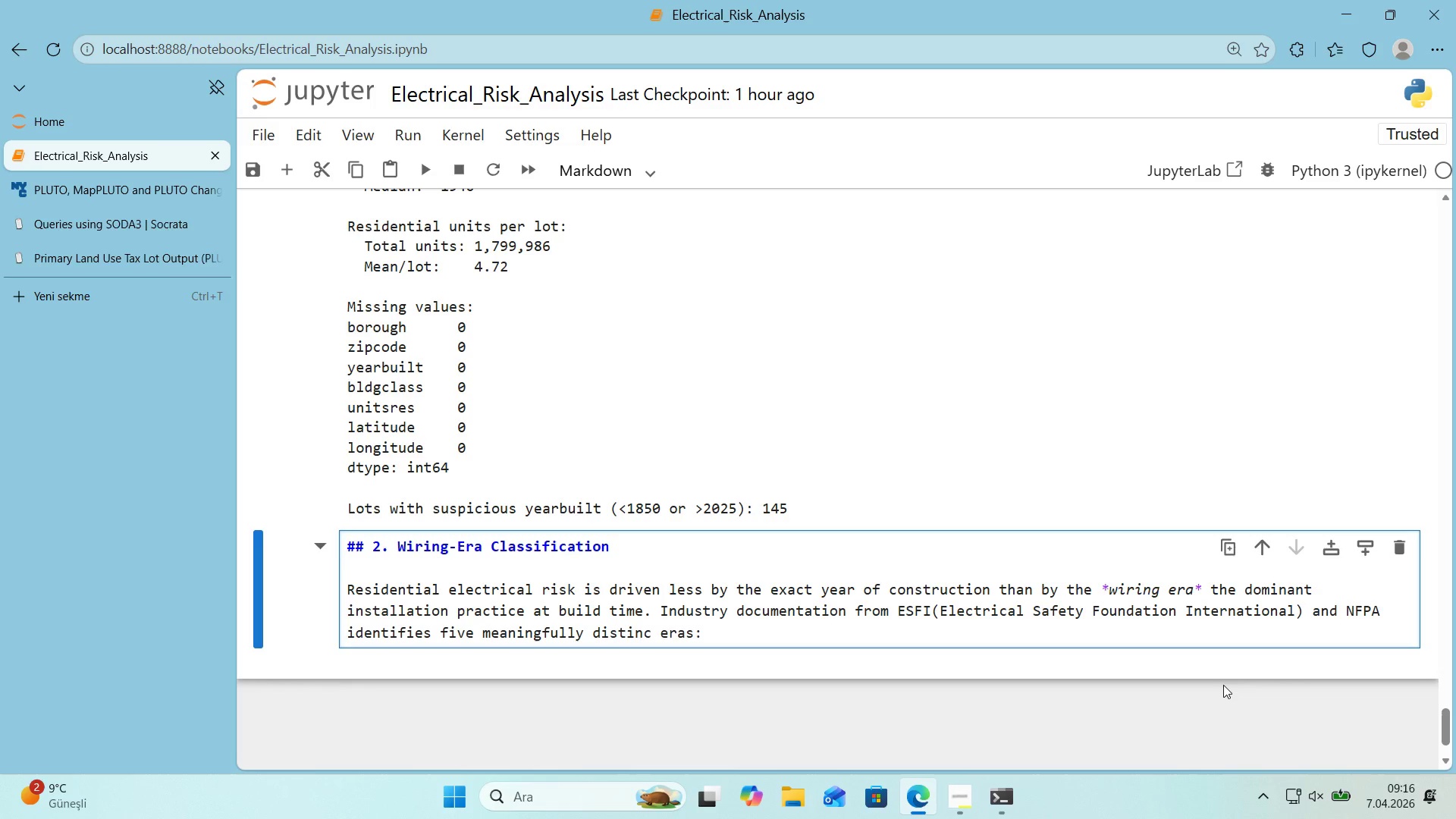 
key(Enter)
 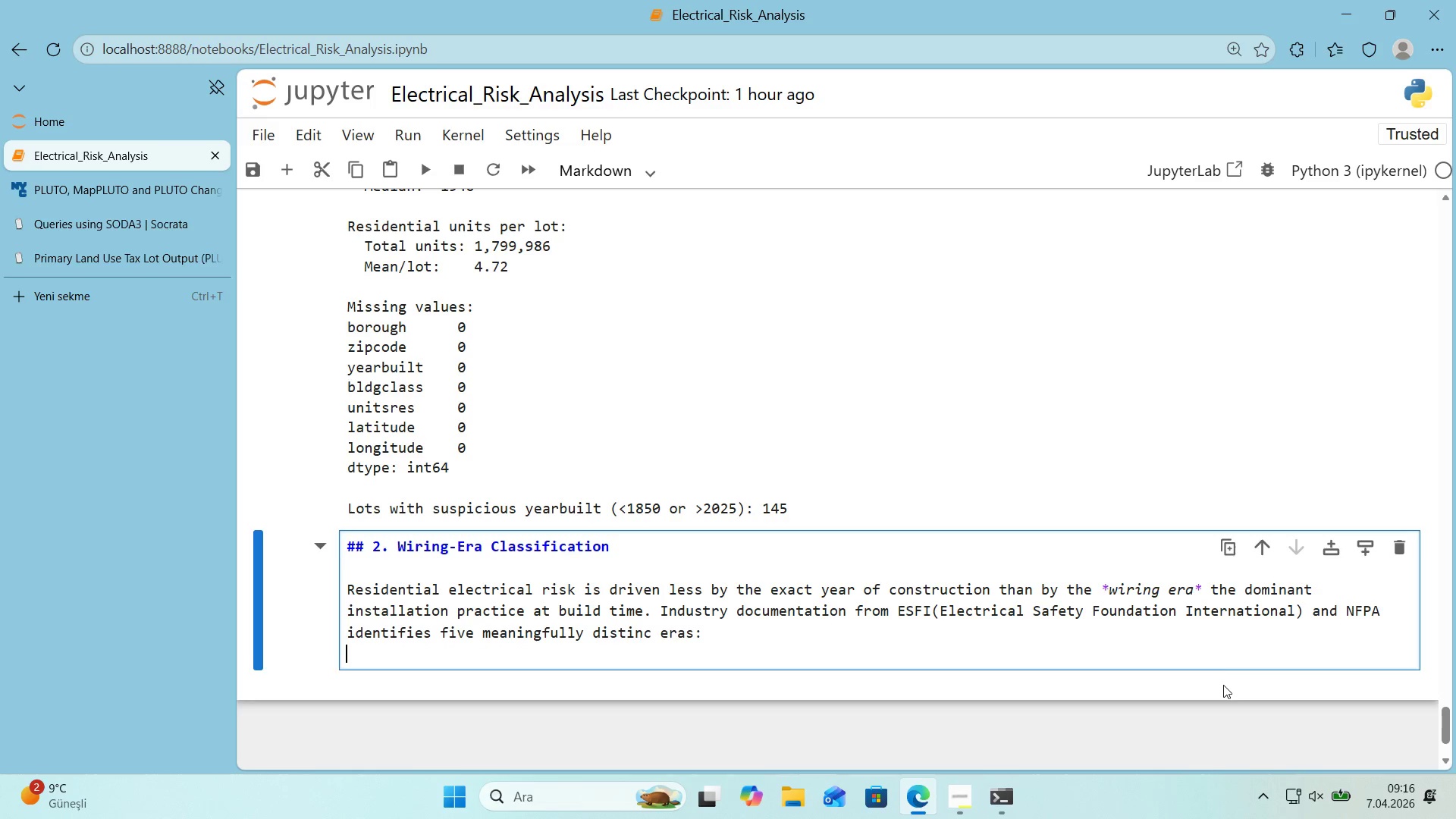 
key(Enter)
 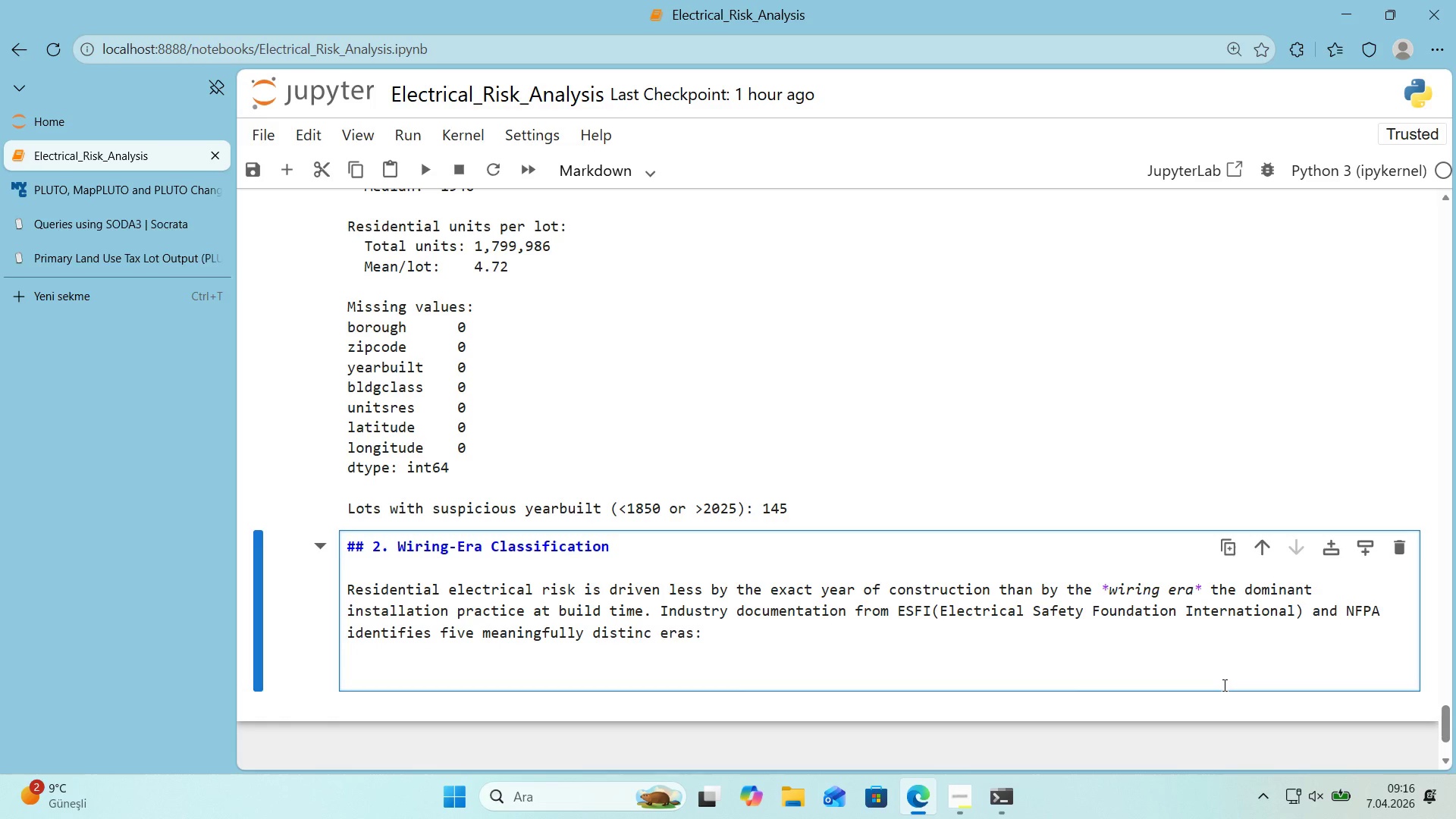 
key(Alt+Control+Minus)
 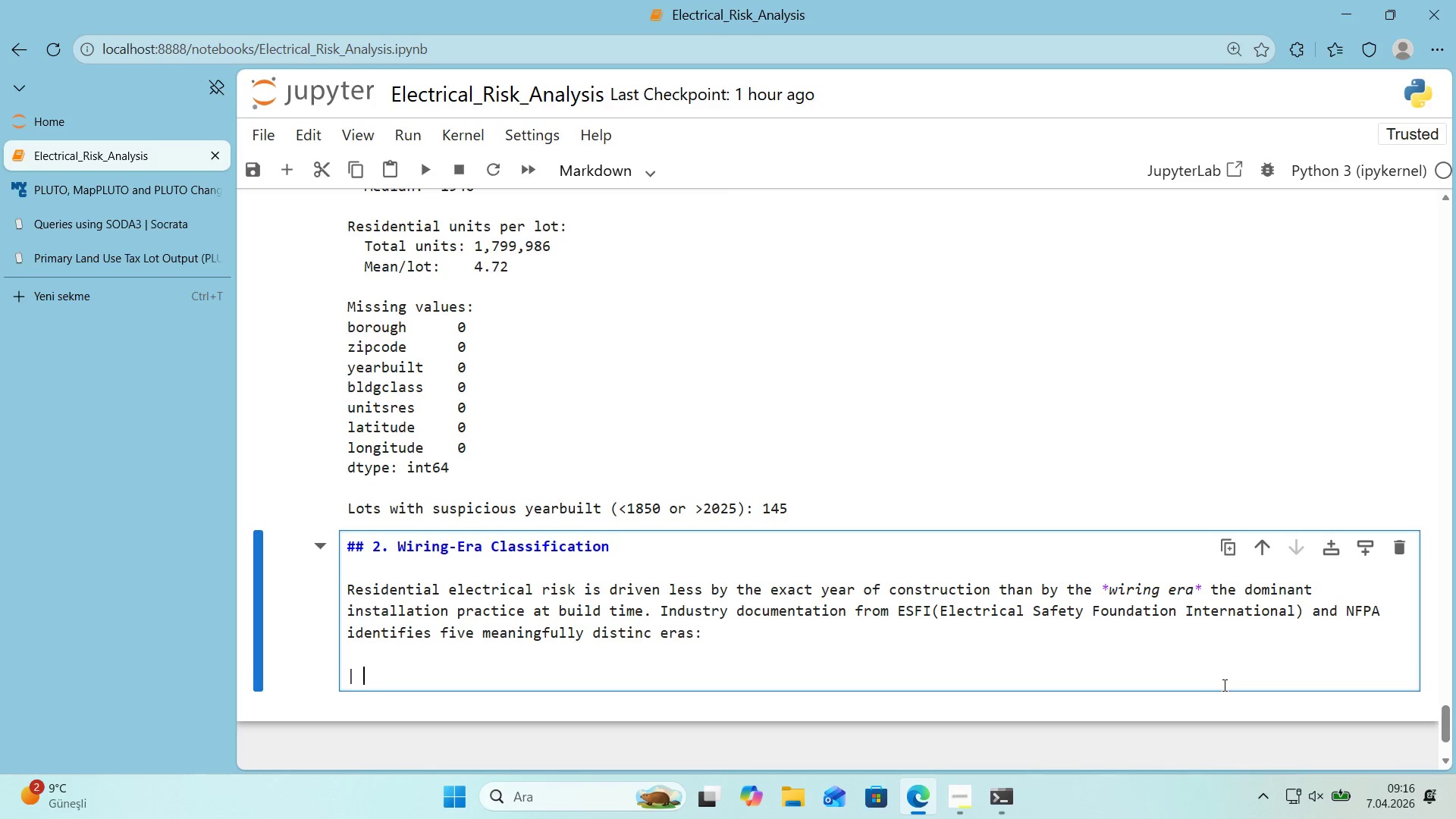 
type( Era )
 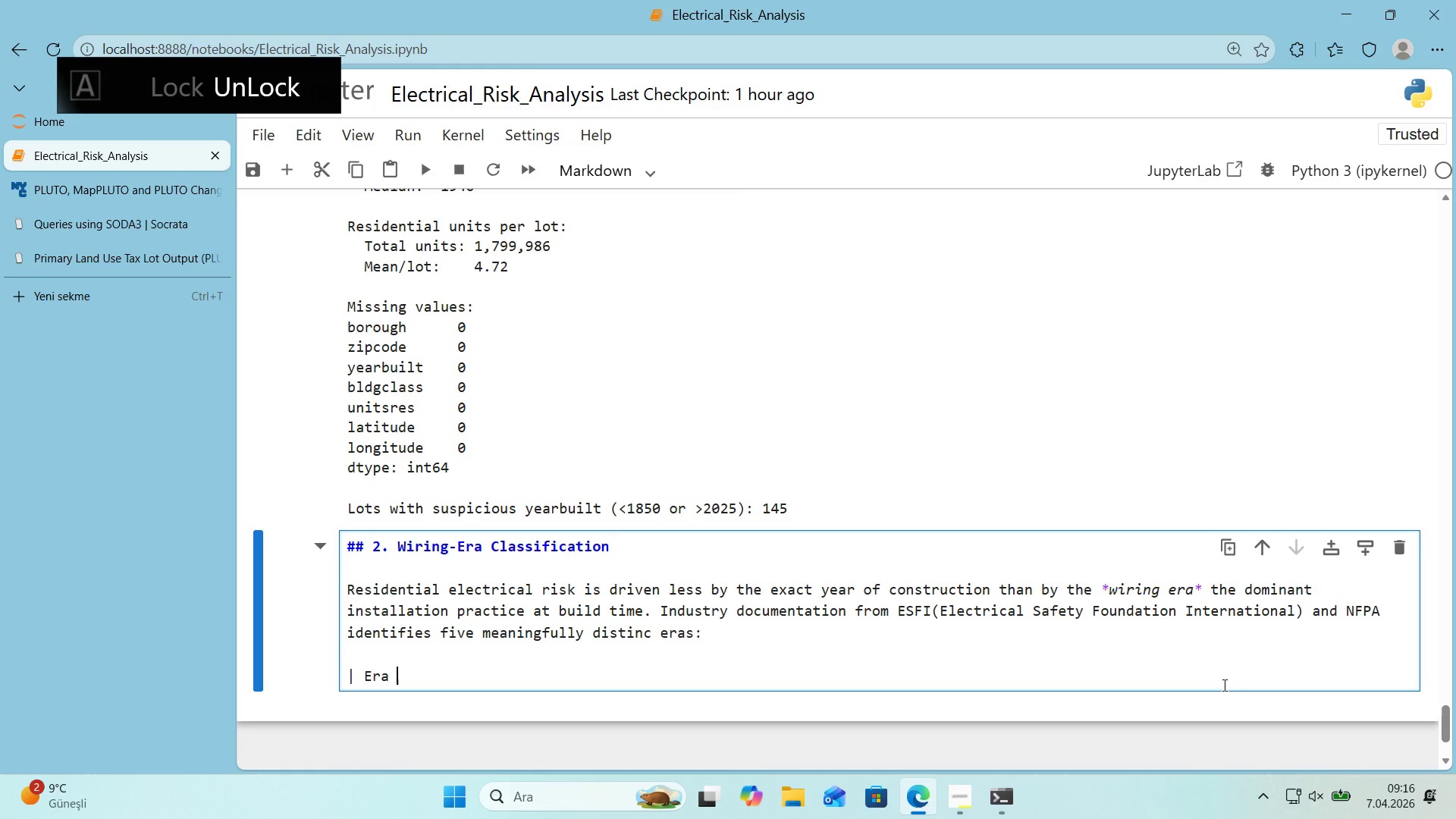 
key(Alt+Control+Minus)
 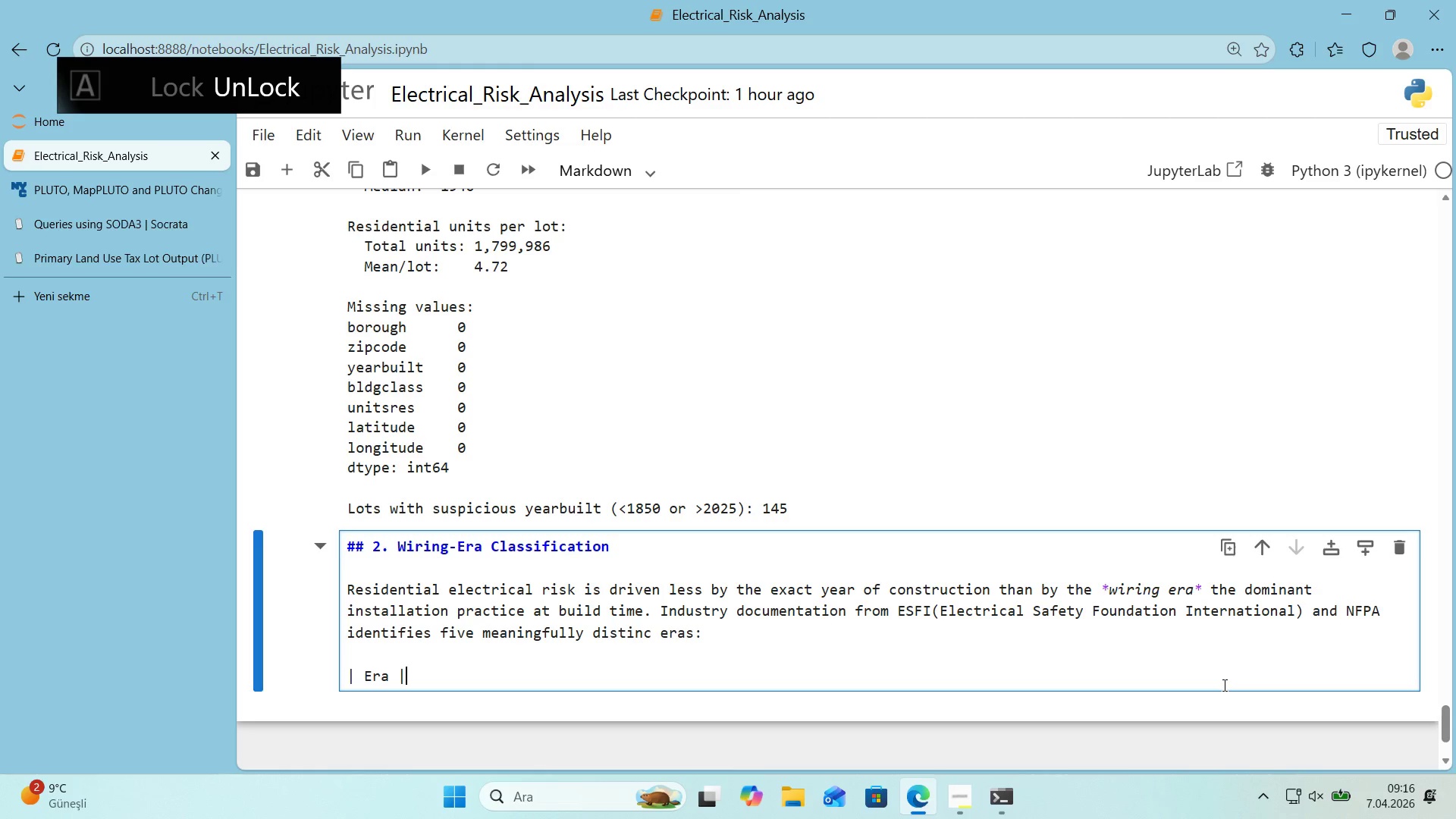 
type( Year Range)
 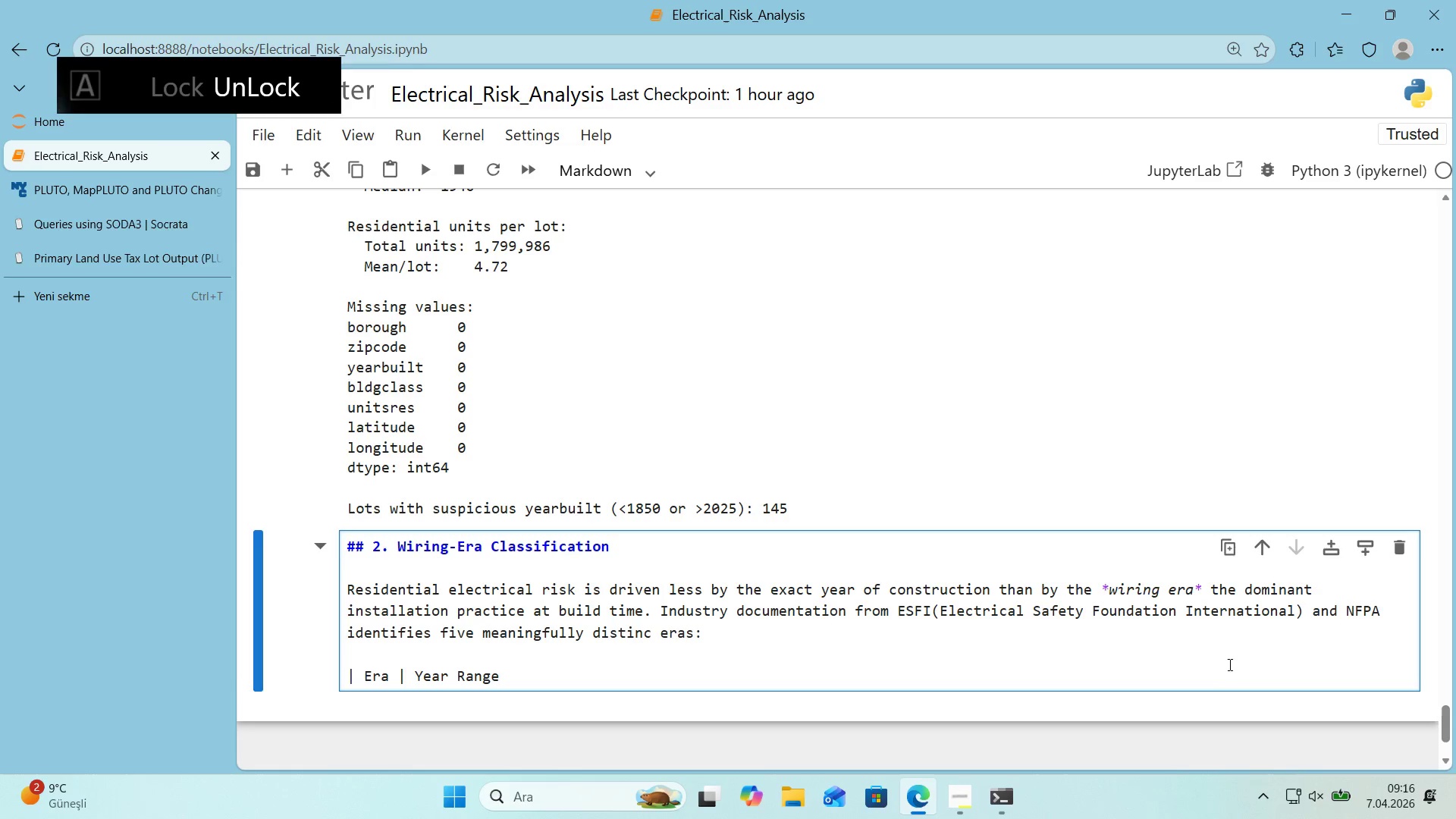 
scroll: coordinate [1228, 664], scroll_direction: down, amount: 1.0
 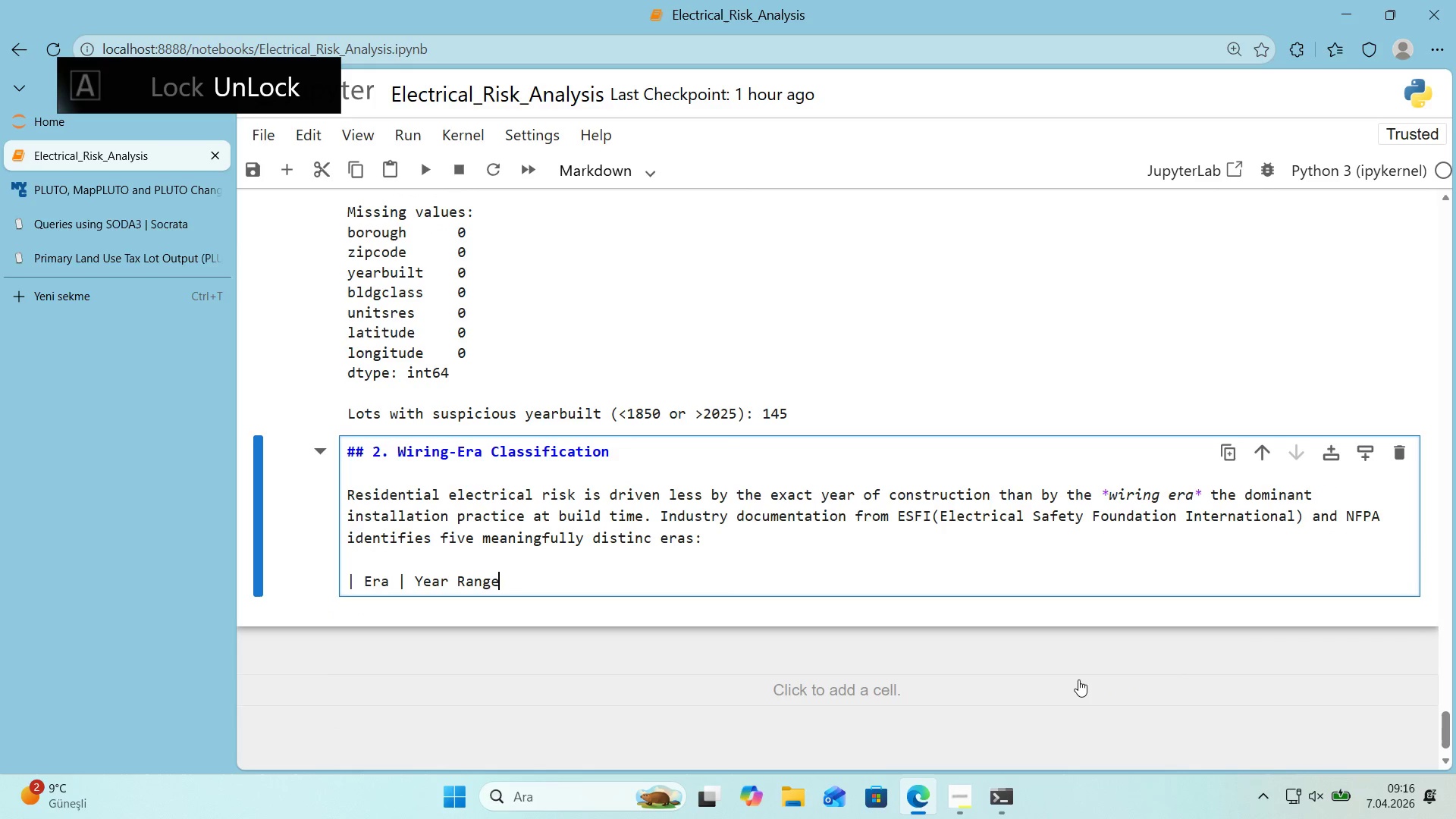 
key(Space)
 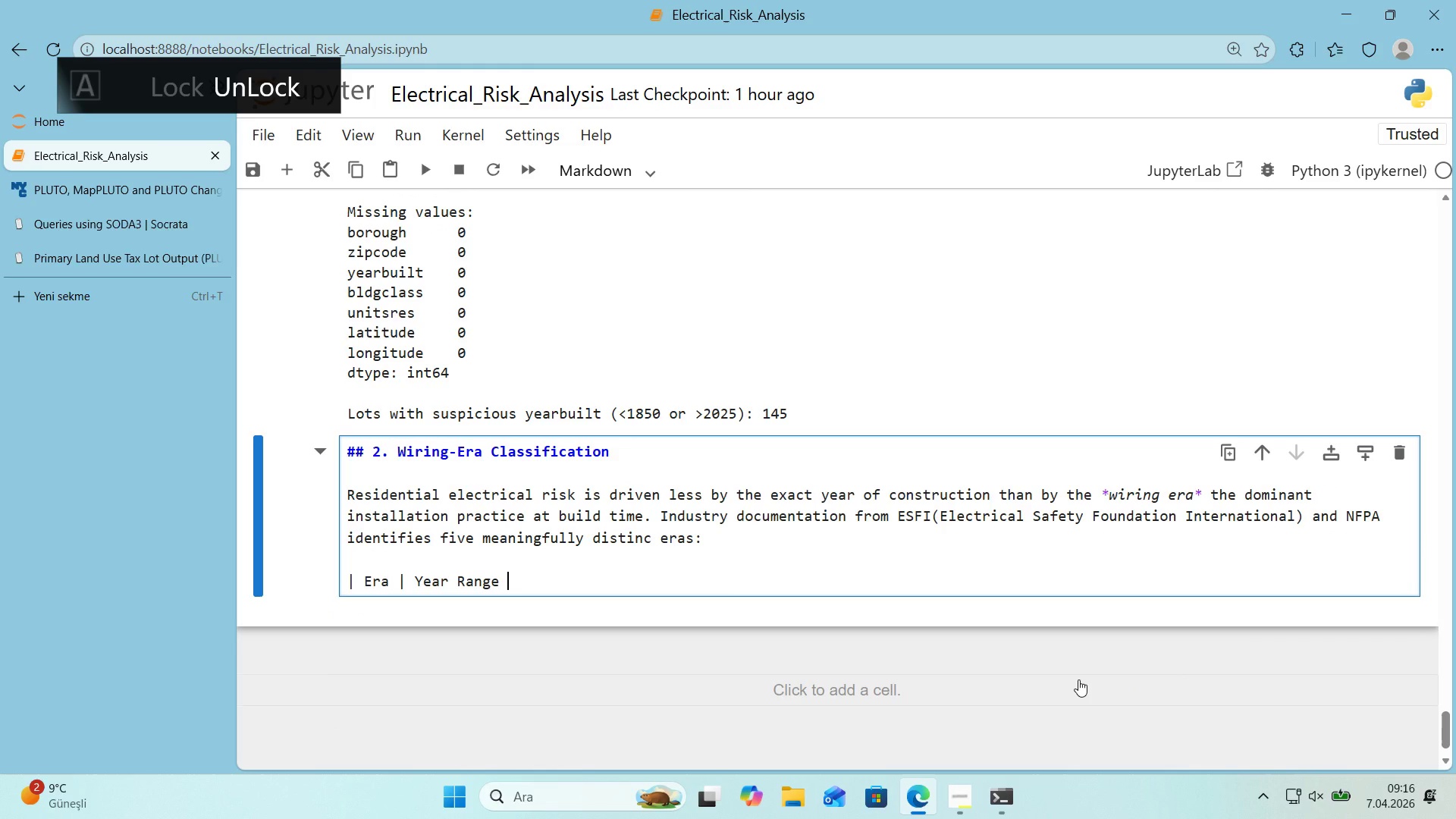 
key(Alt+Control+Minus)
 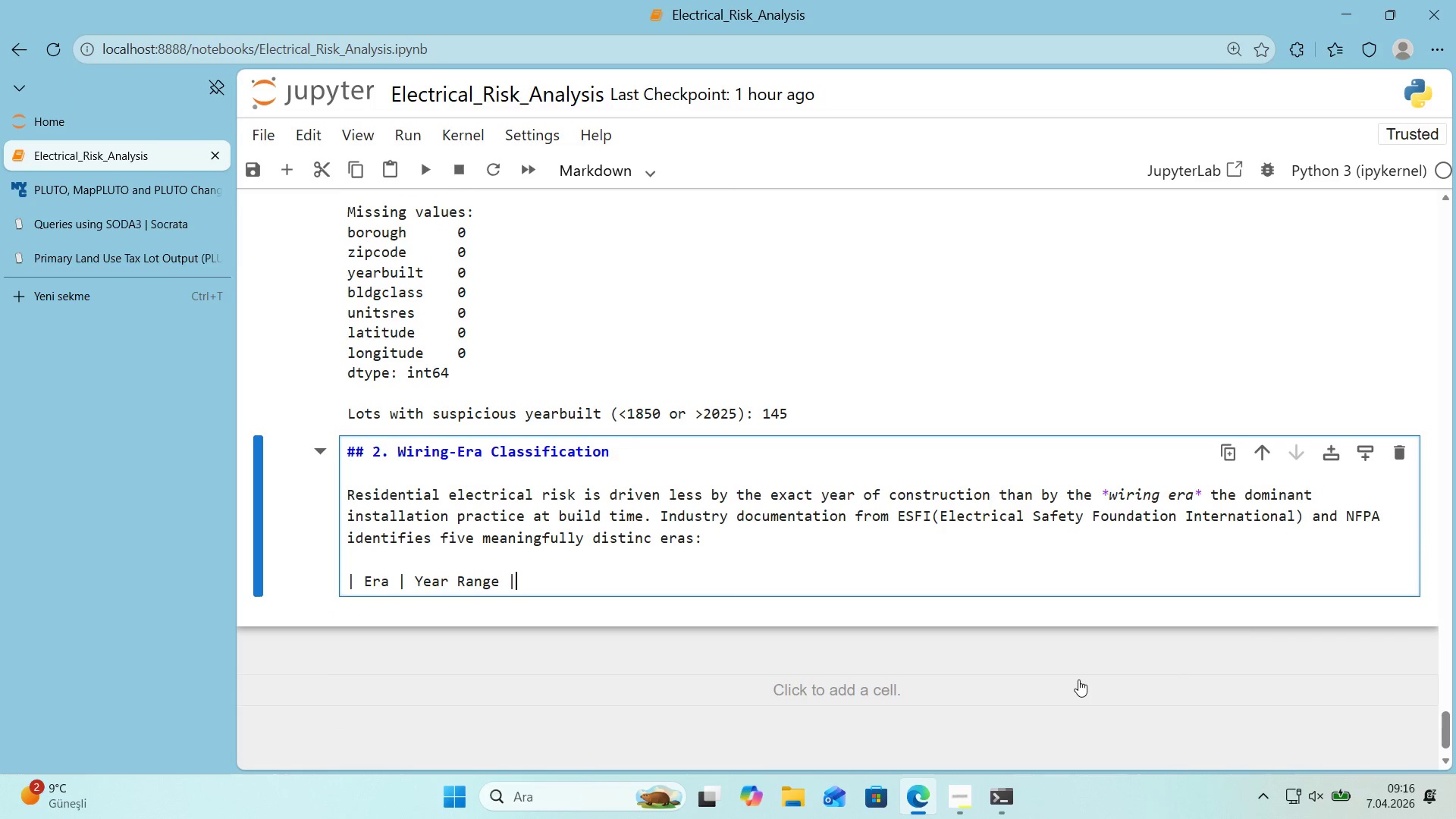 
key(Space)
 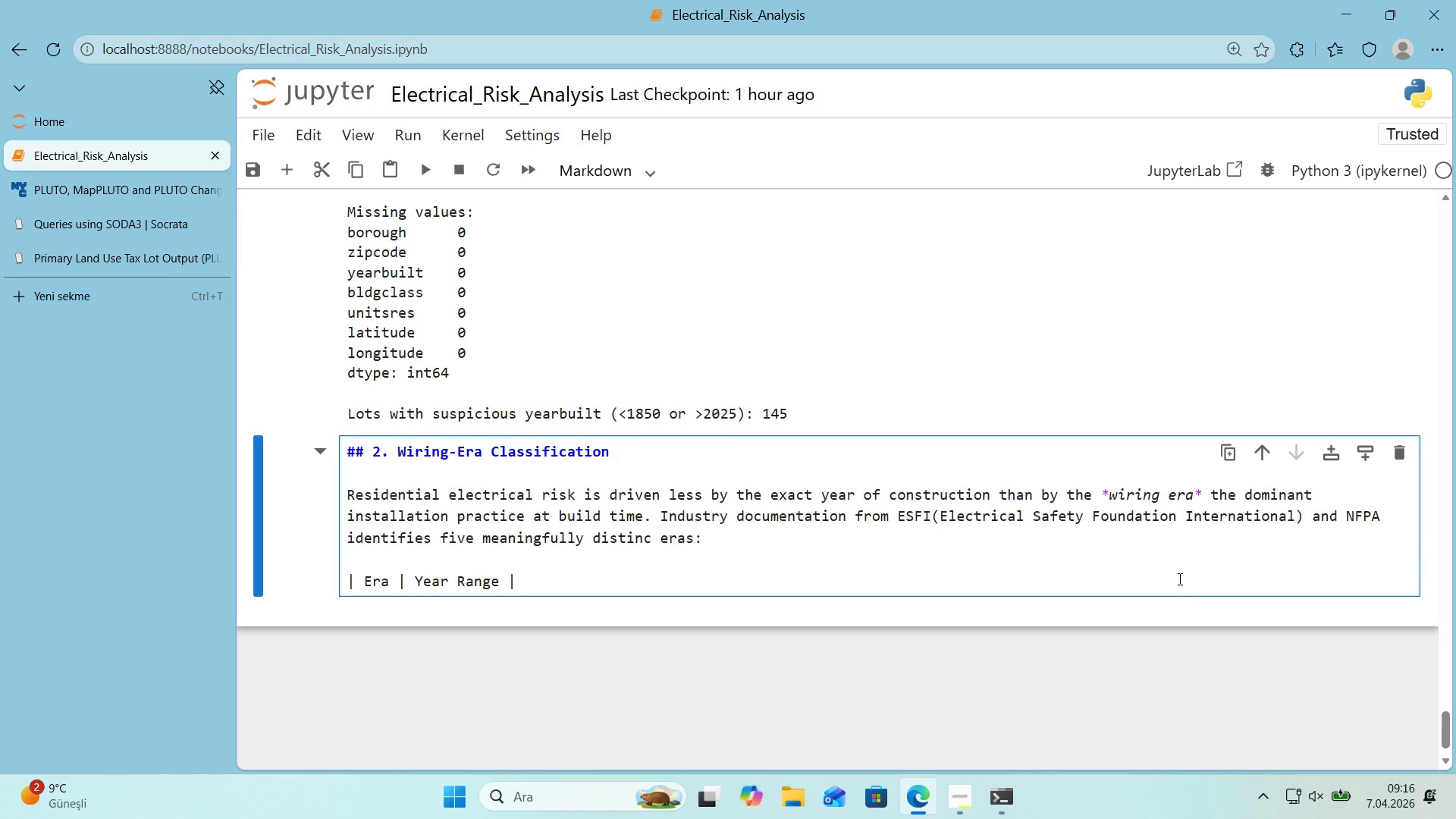 
type(Dom'nant W'r'ng )
 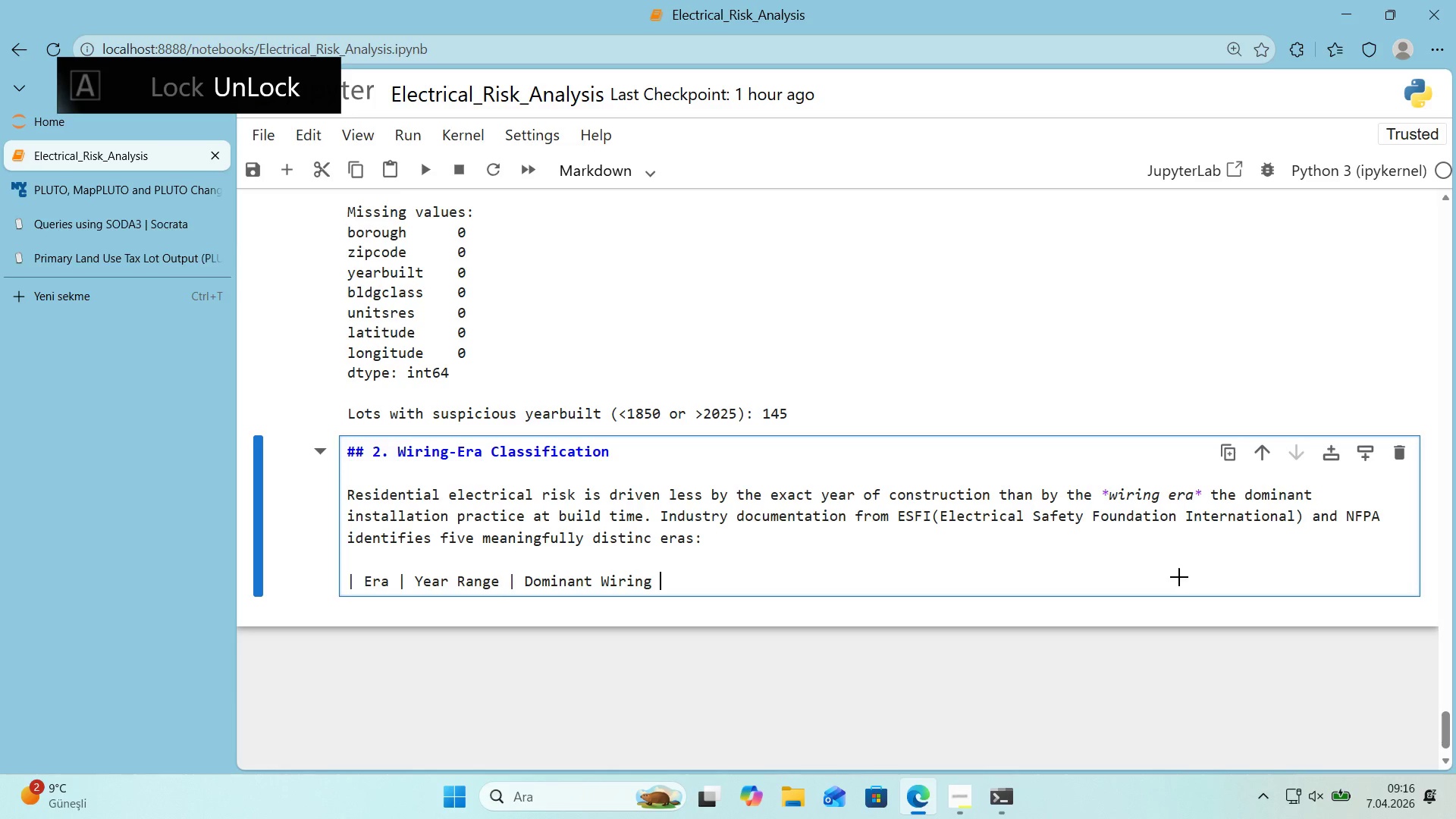 
key(Alt+Control+Minus)
 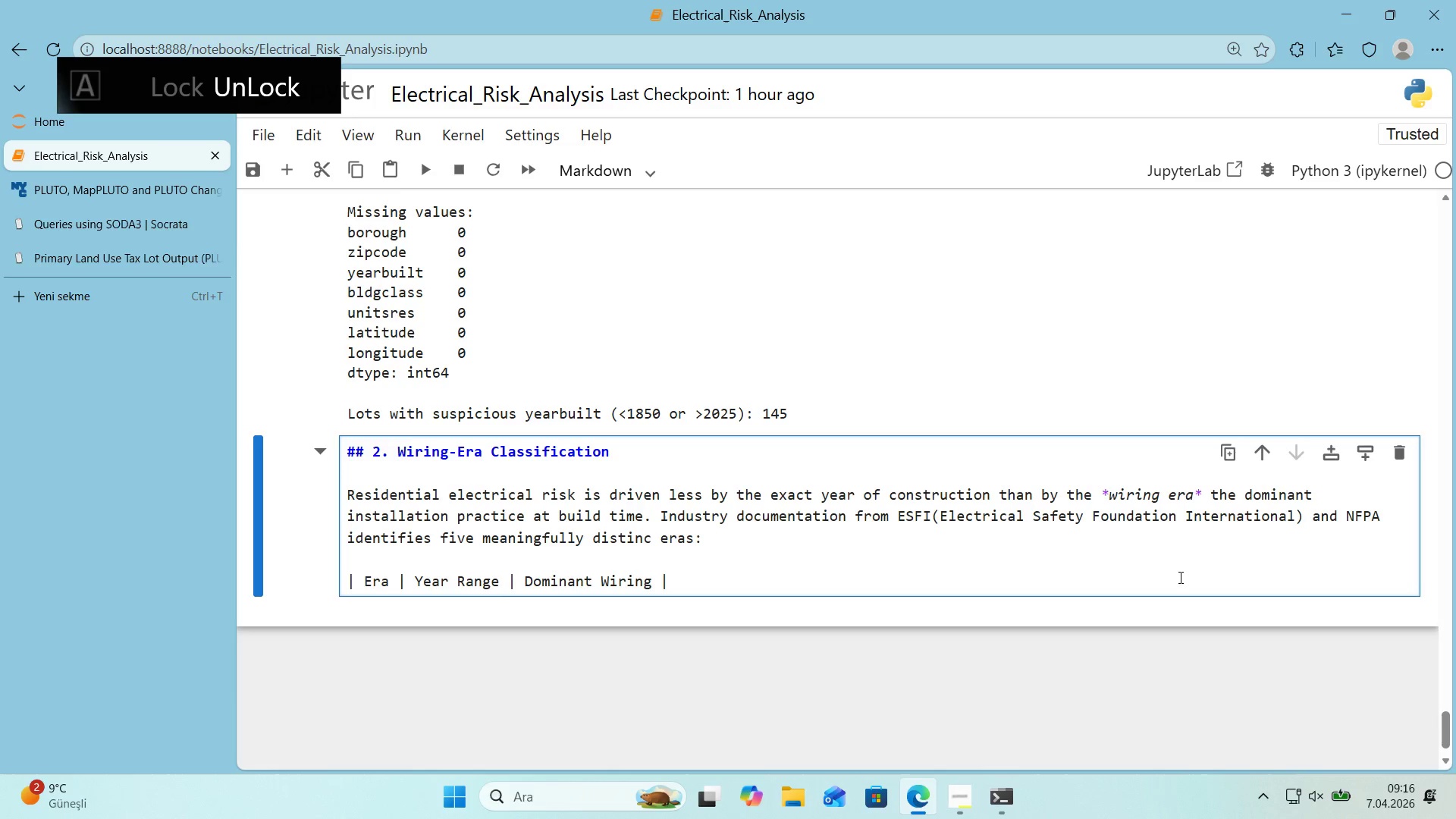 
type( Typ'cal Hazards )
 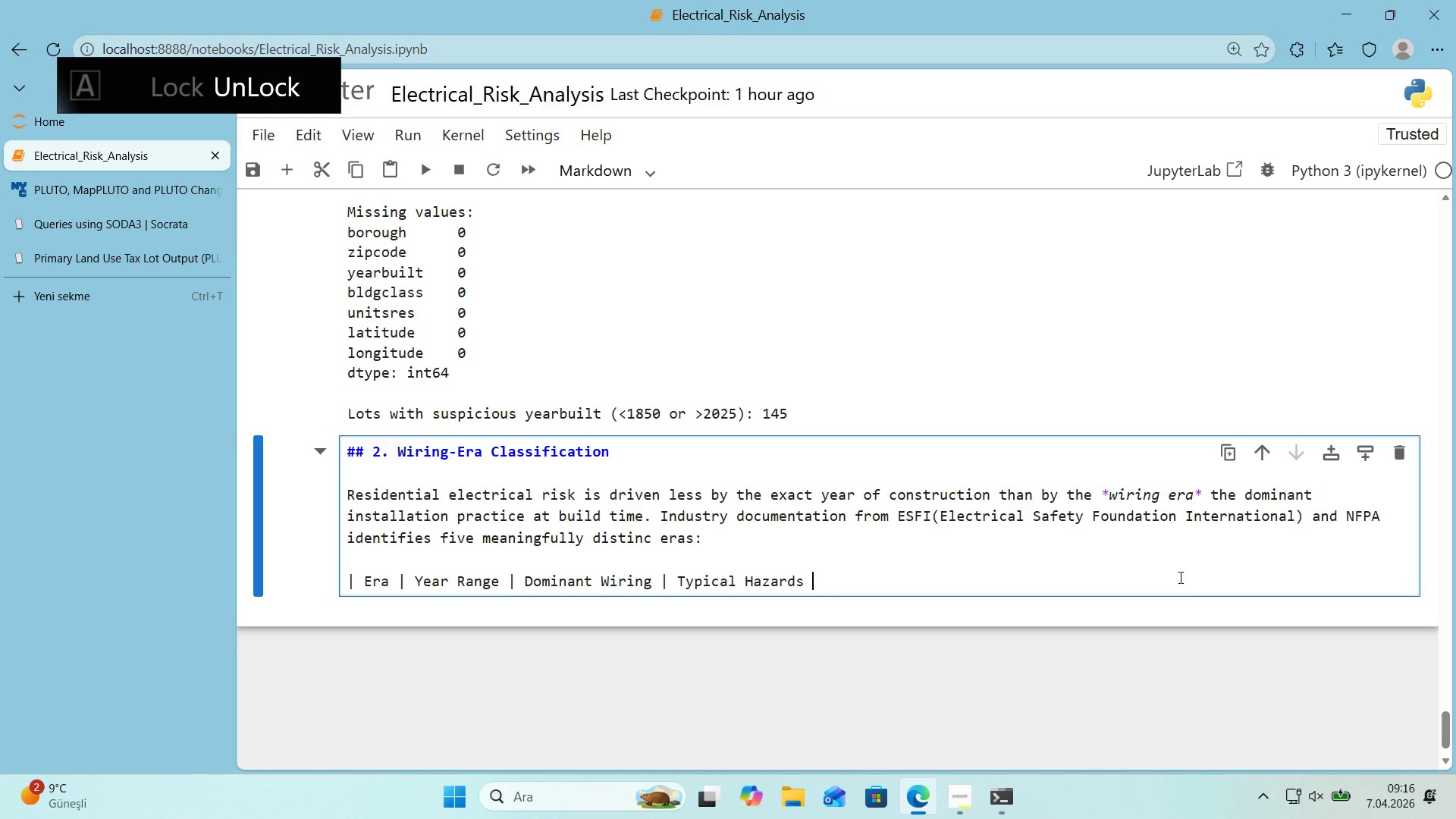 
key(Control+ControlLeft)
 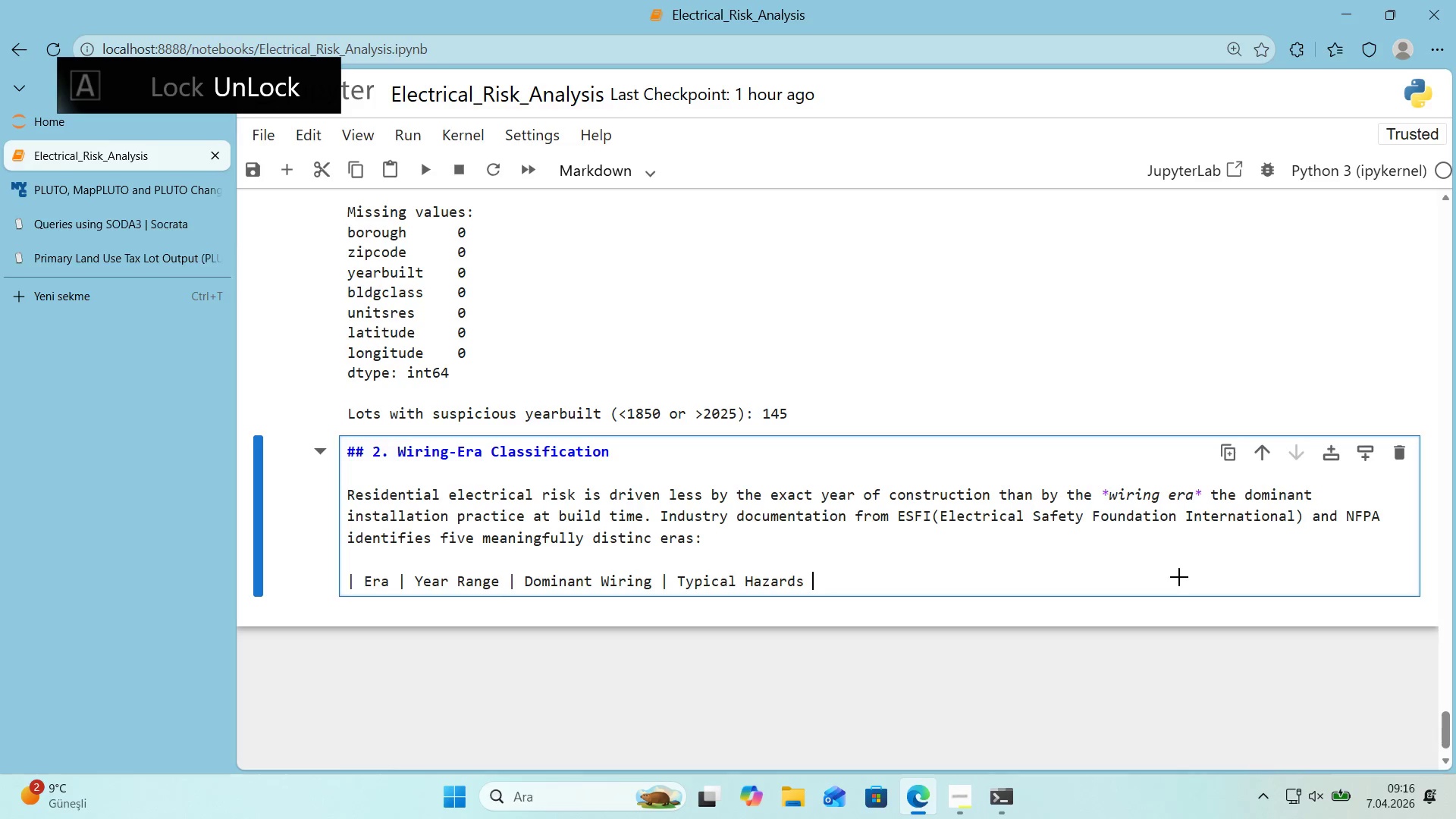 
key(Alt+Control+AltRight)
 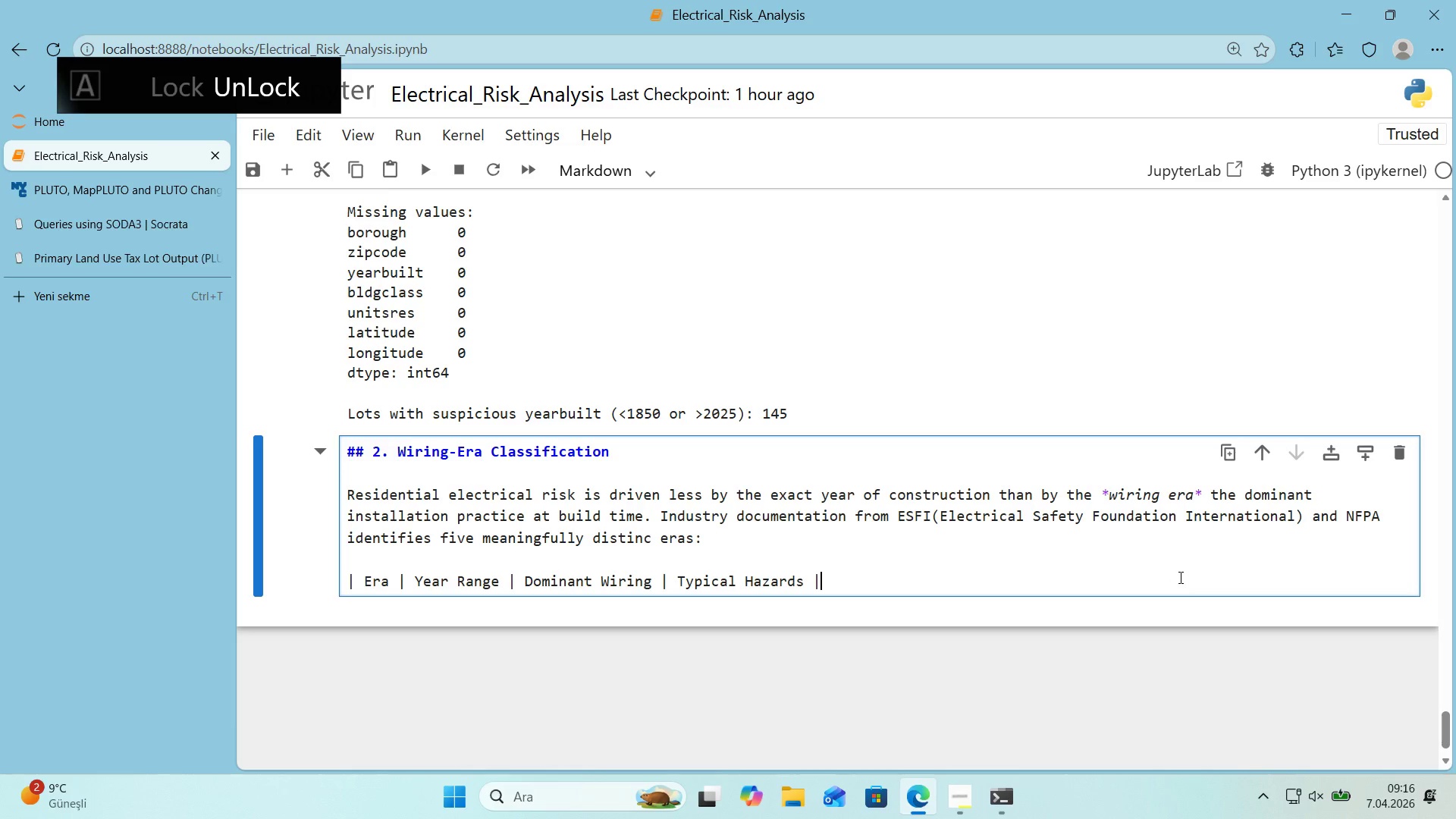 
key(Alt+Control+Minus)
 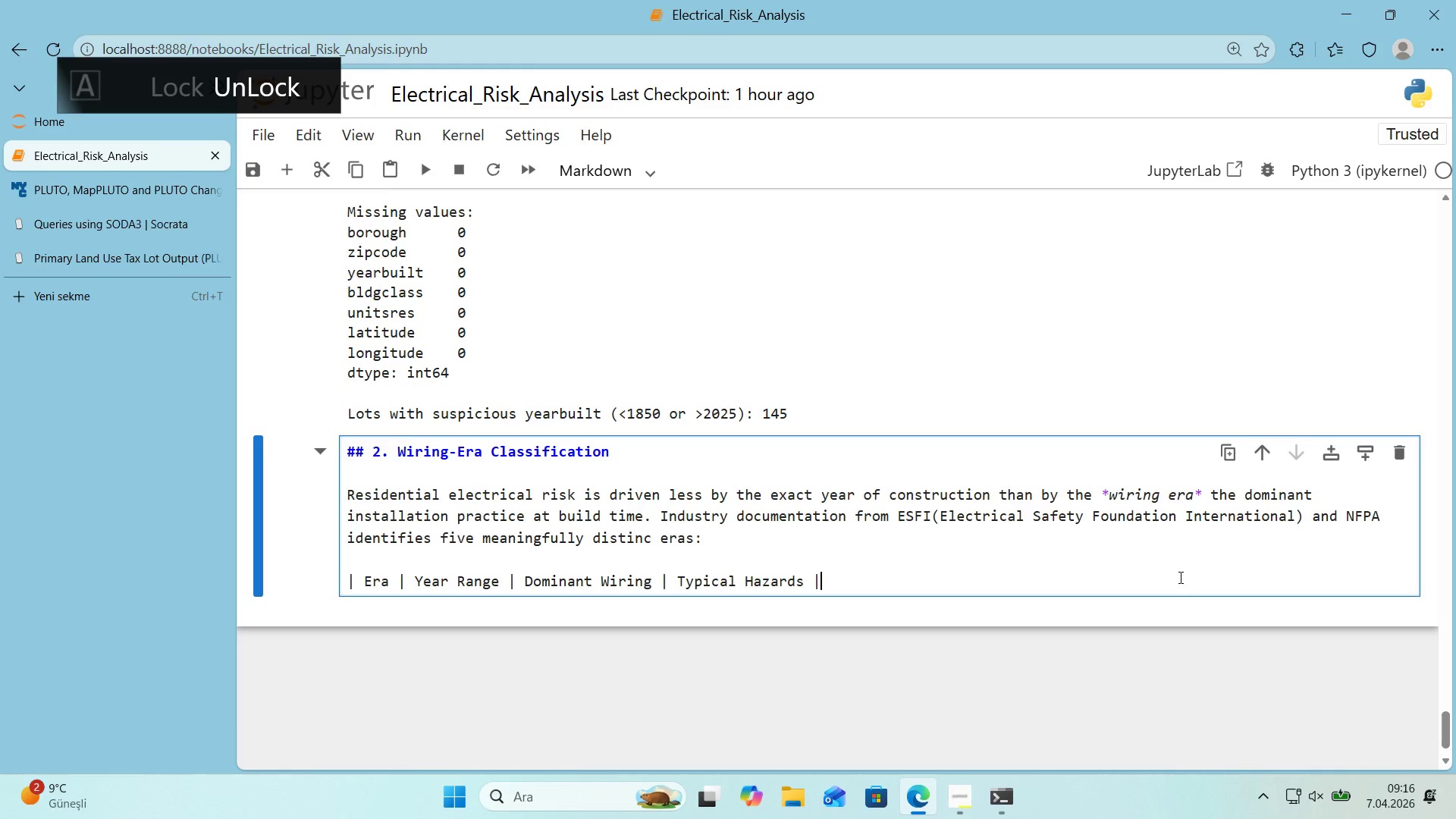 
key(Enter)
 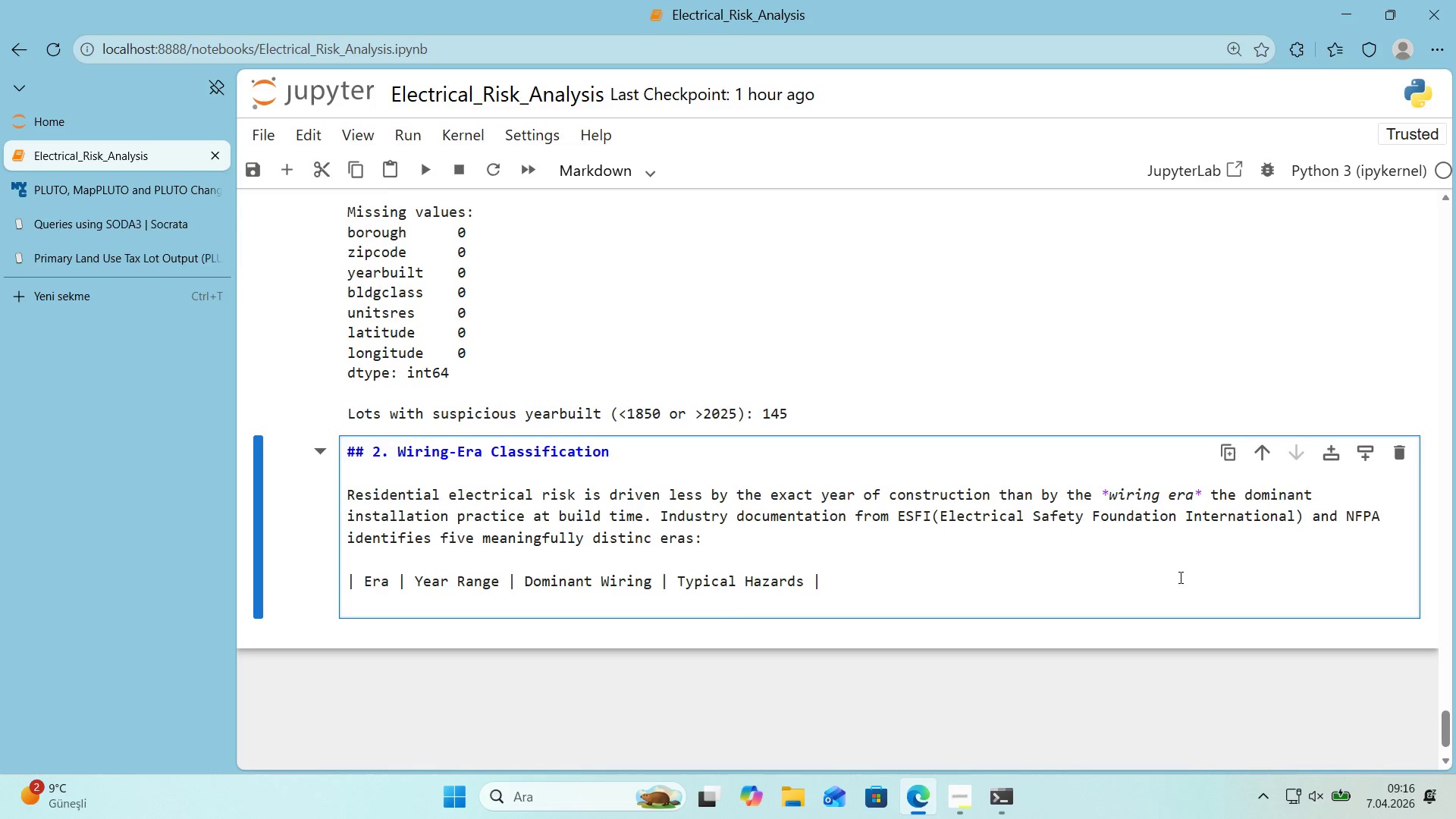 
key(Alt+Control+Minus)
 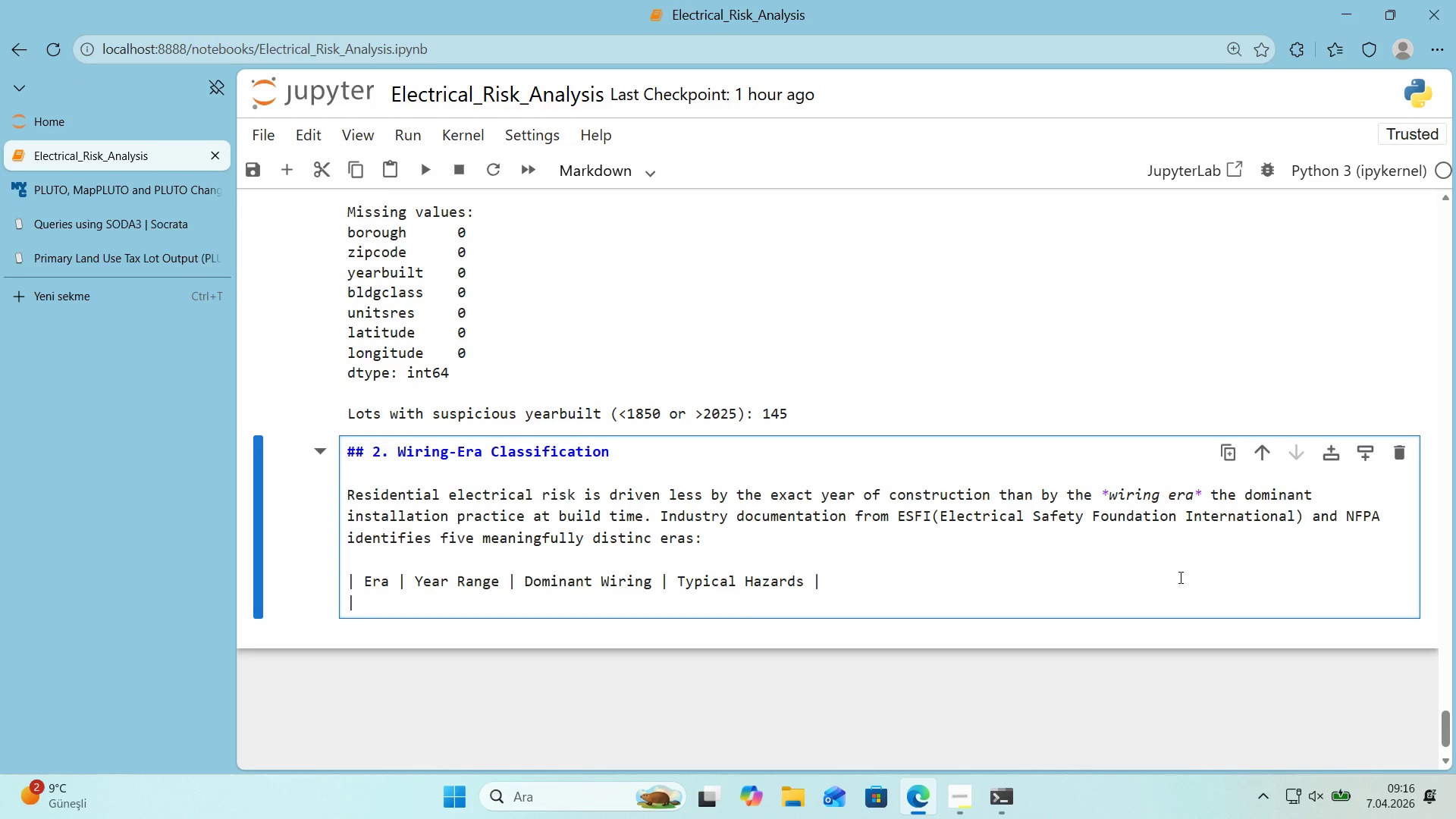 
key(Space)
 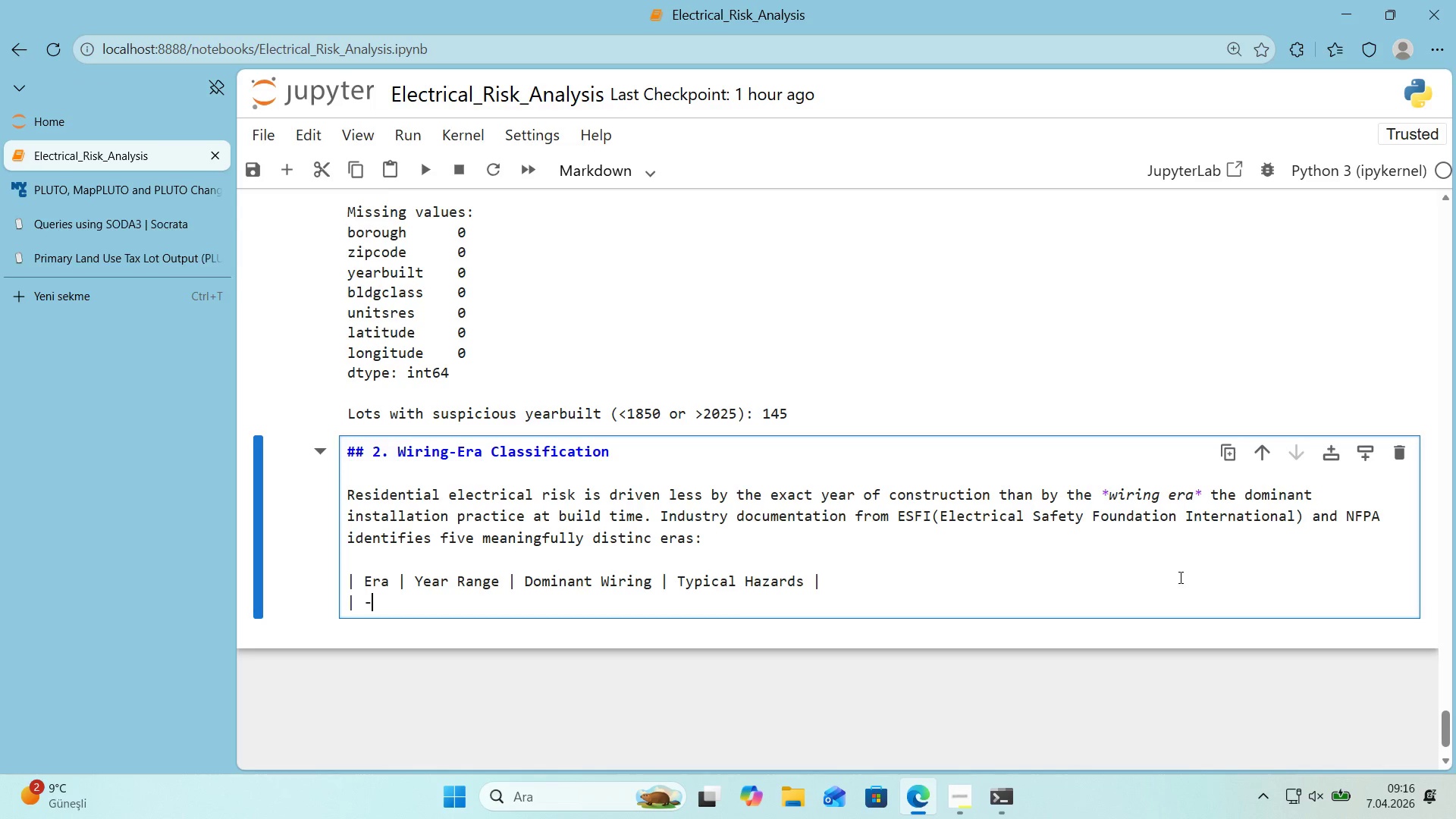 
key(NumpadSubtract)
 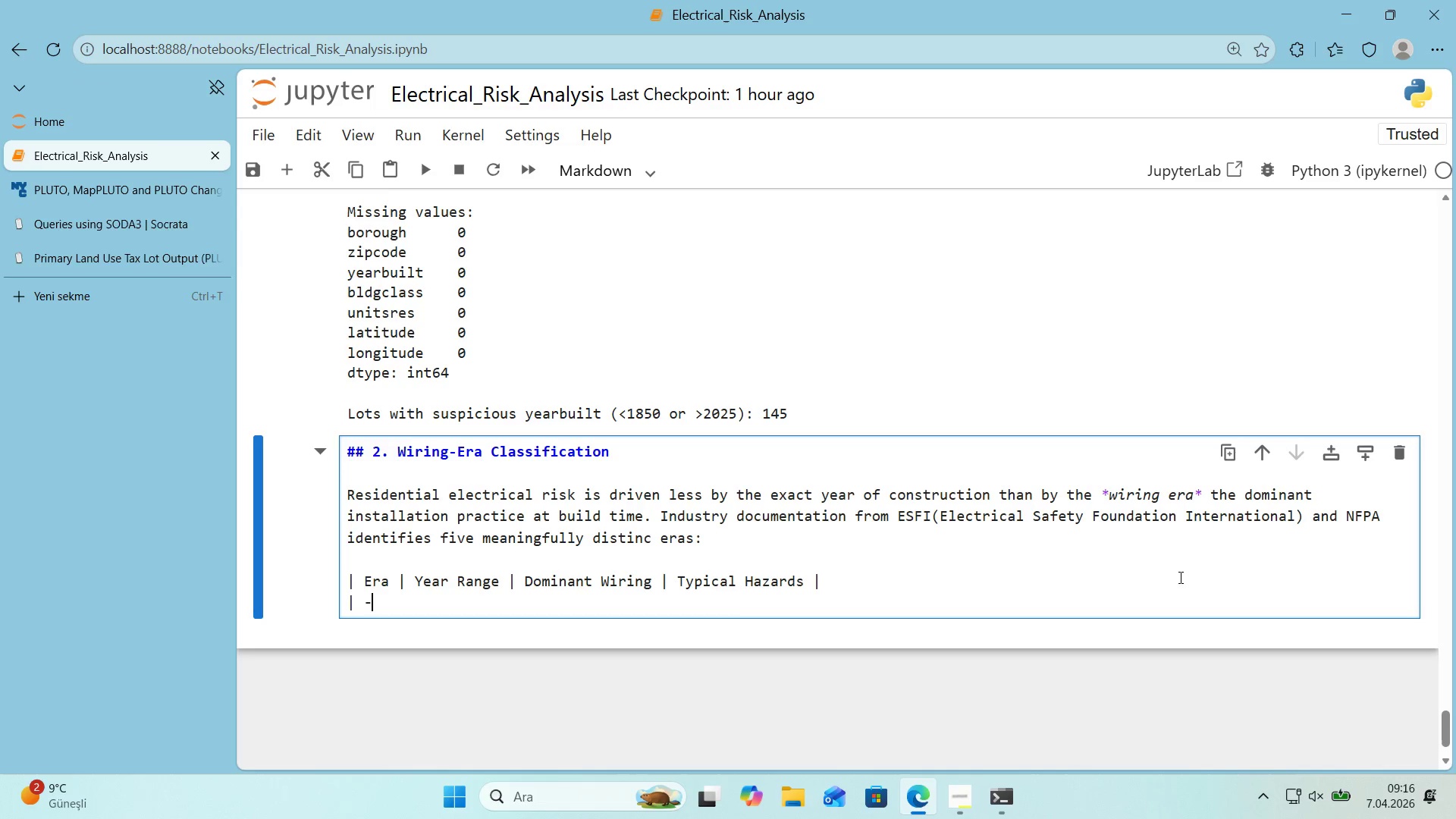 
key(NumpadSubtract)
 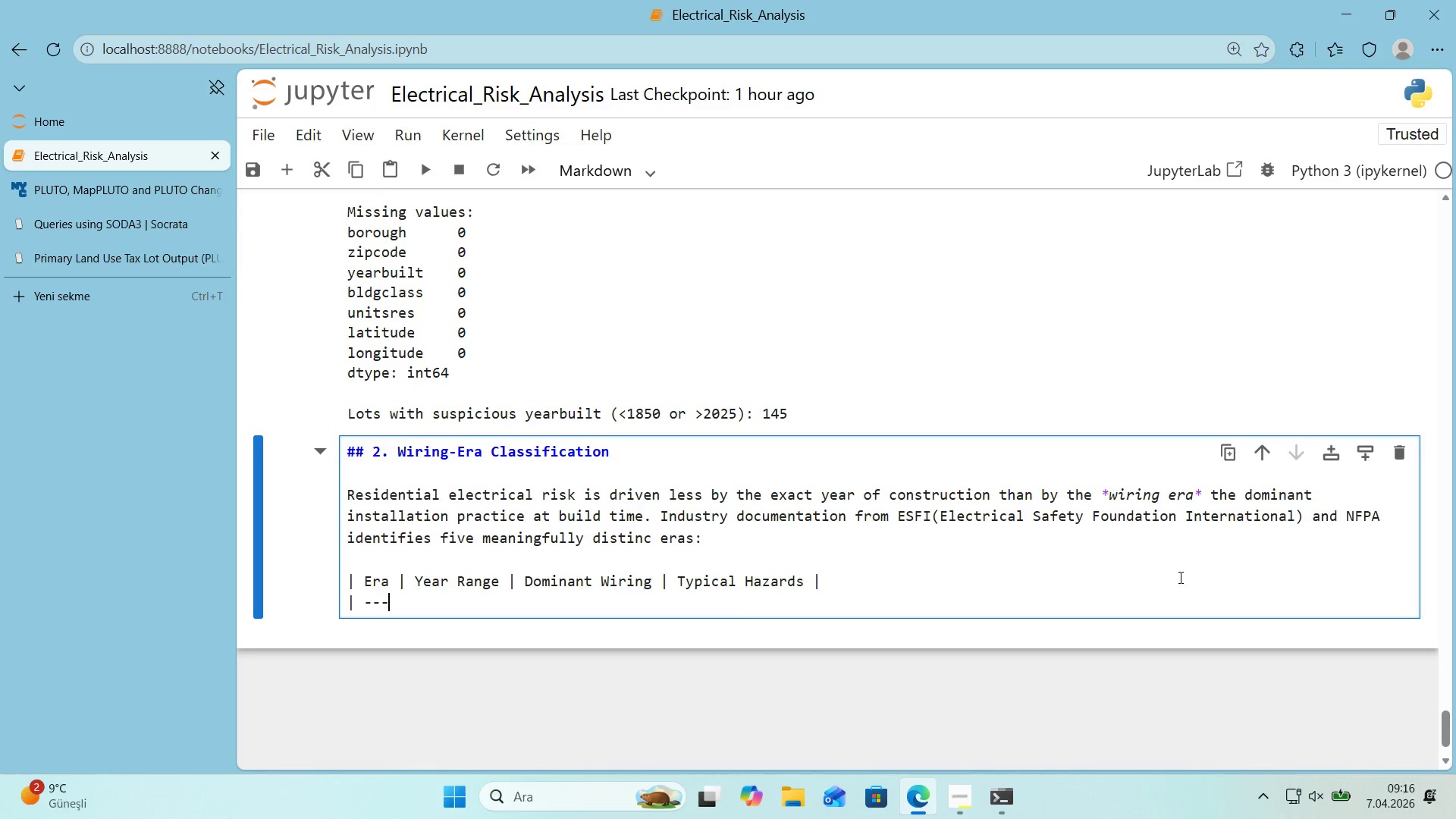 
key(NumpadSubtract)
 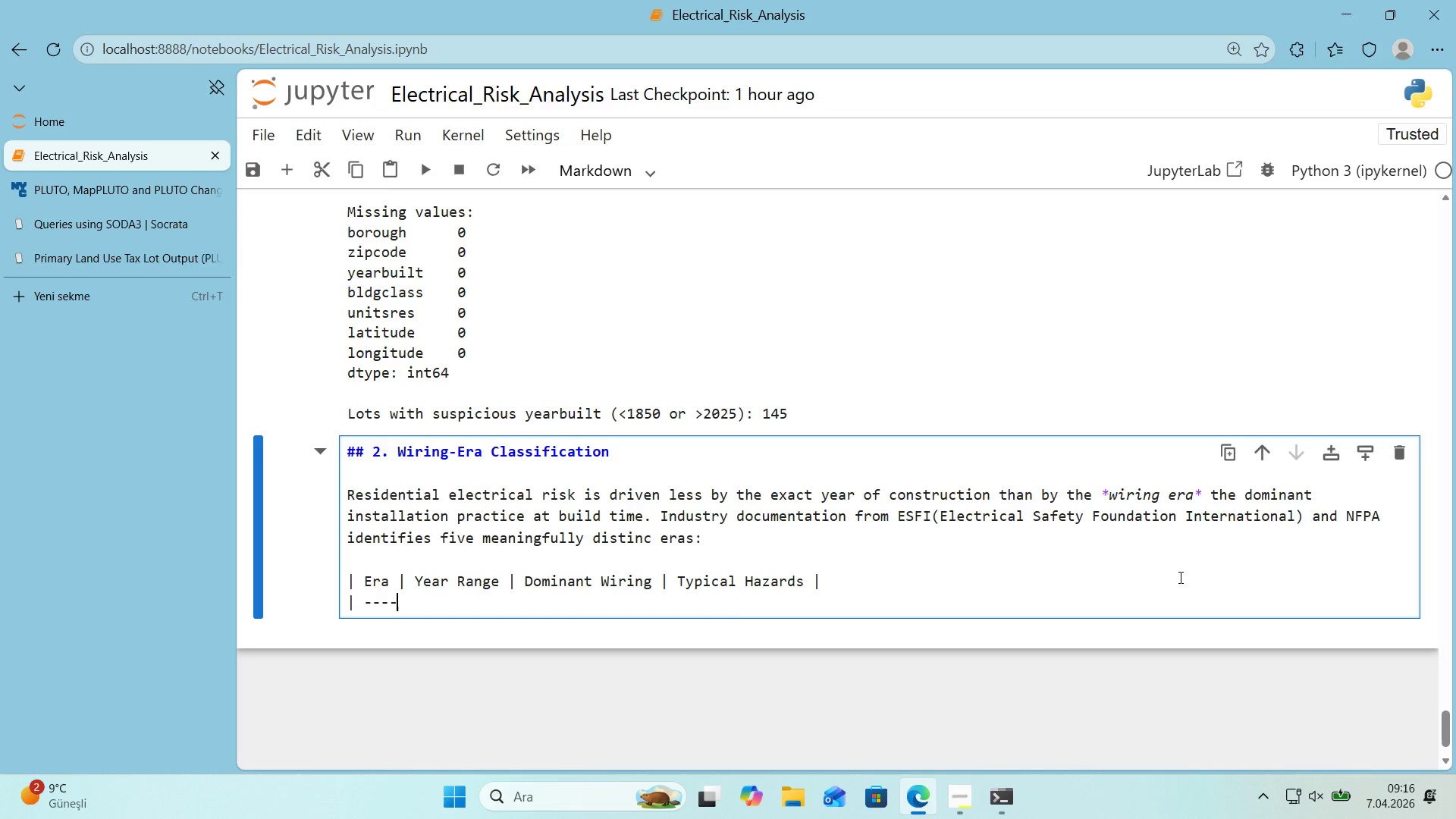 
key(NumpadSubtract)
 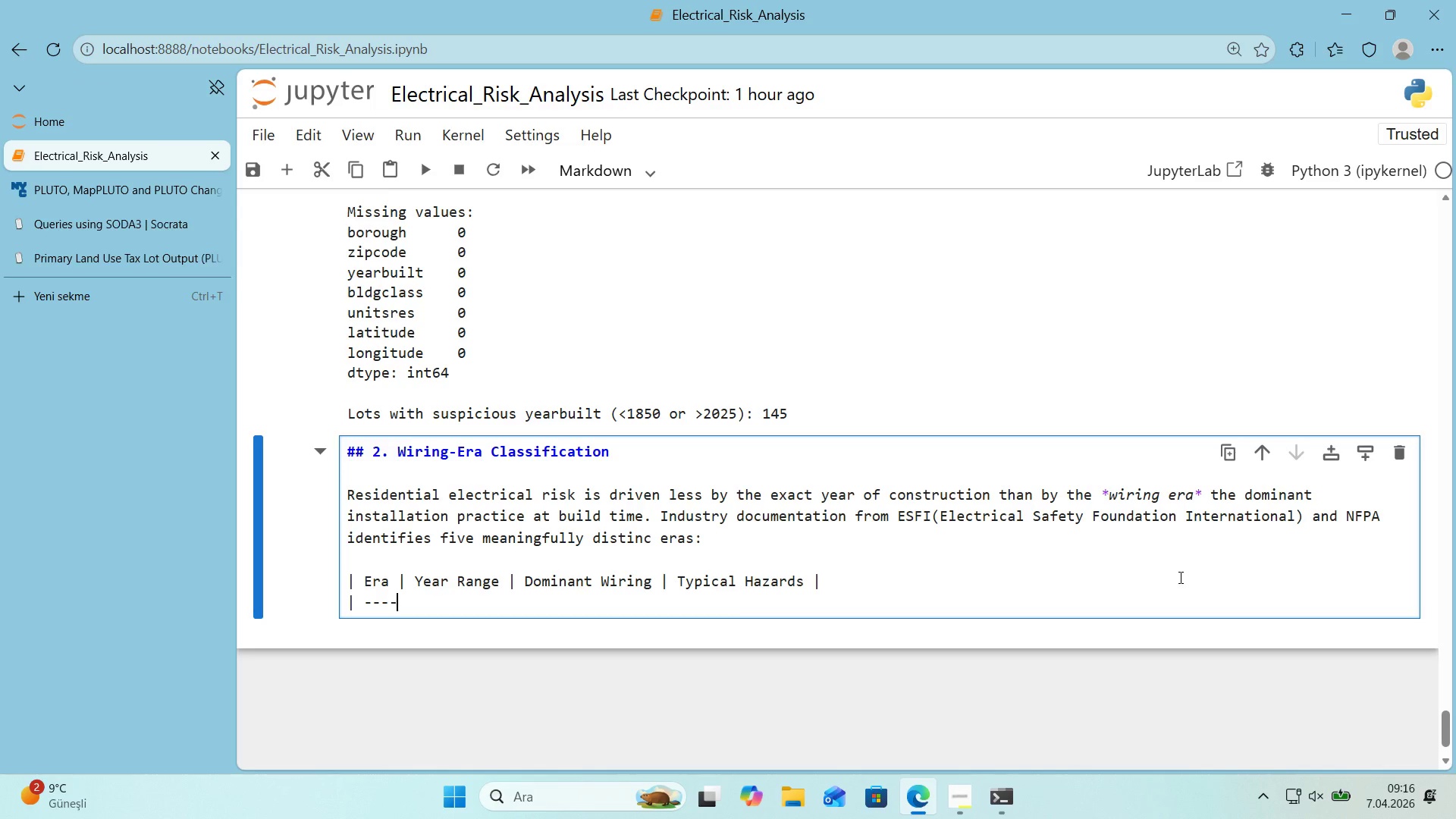 
key(Alt+Control+Minus)
 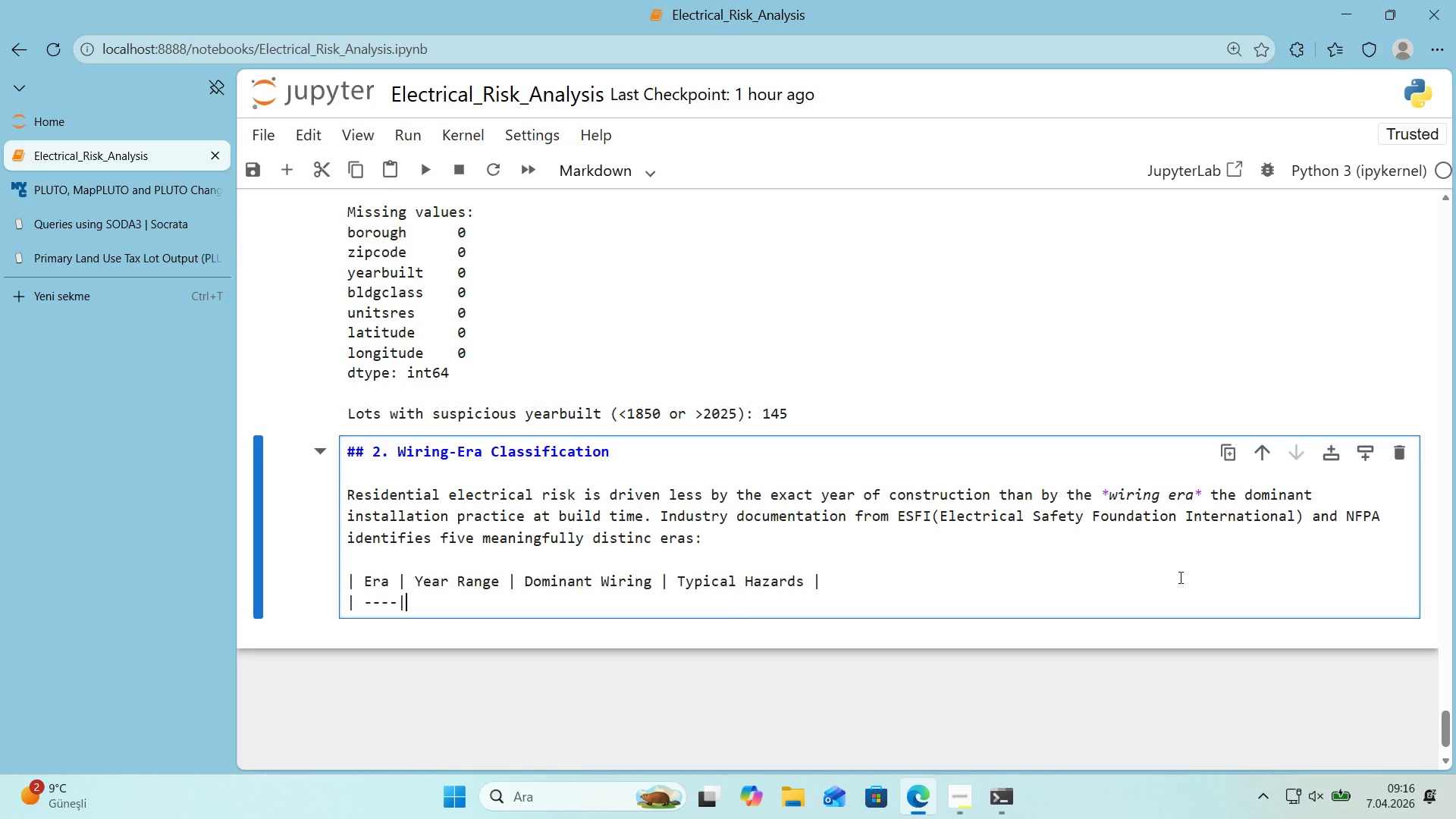 
key(NumpadSubtract)
 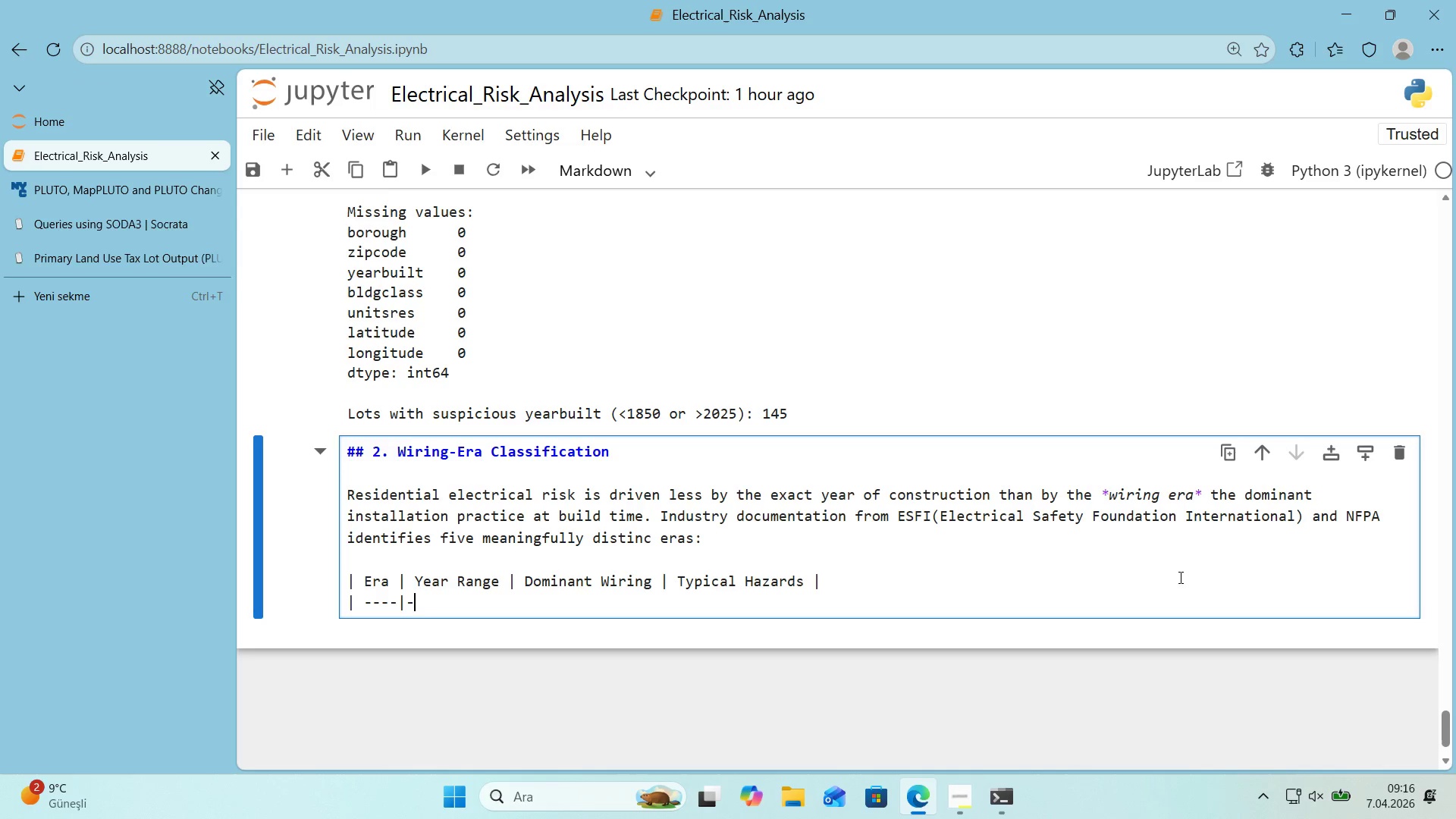 
key(NumpadSubtract)
 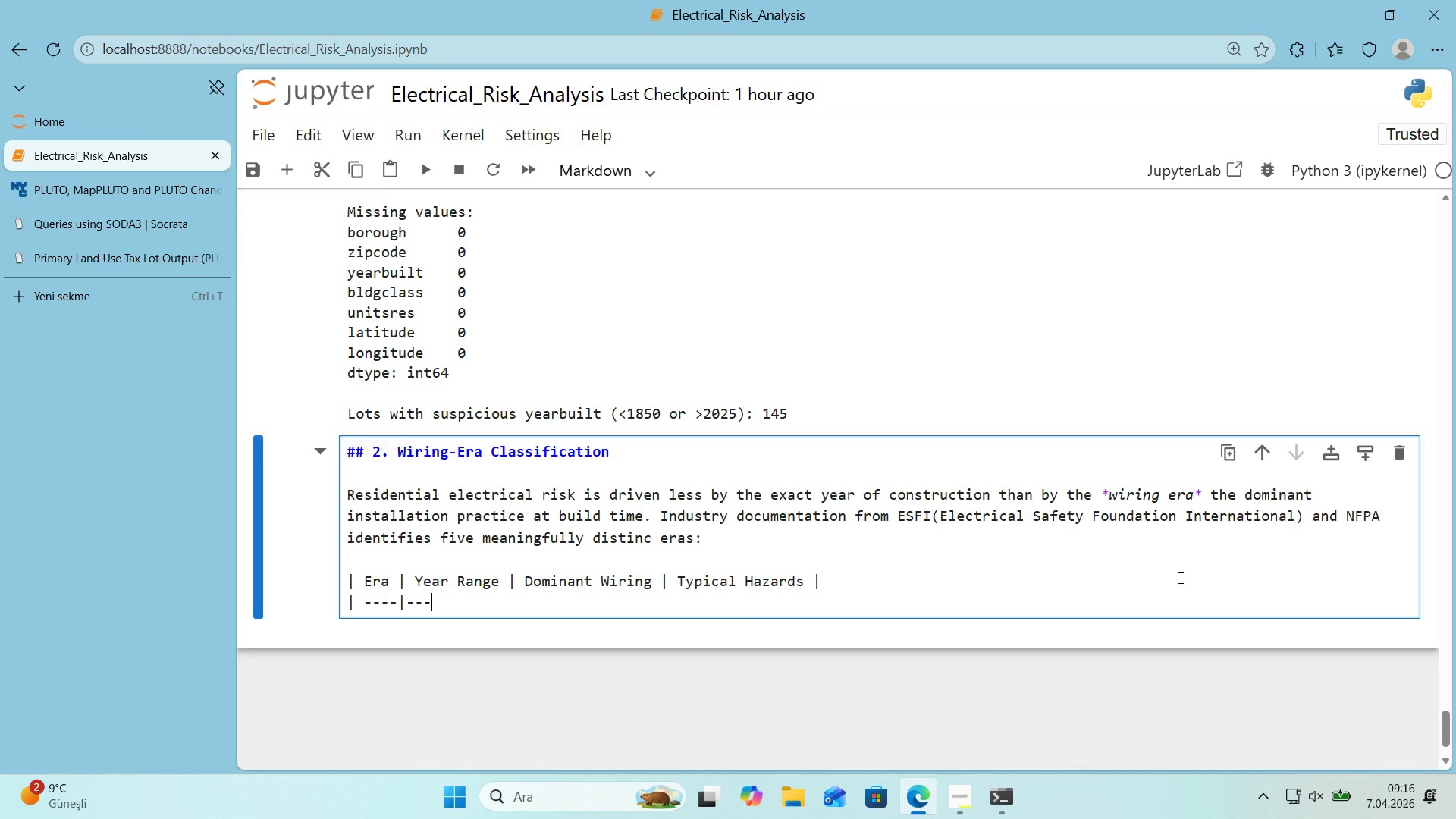 
key(NumpadSubtract)
 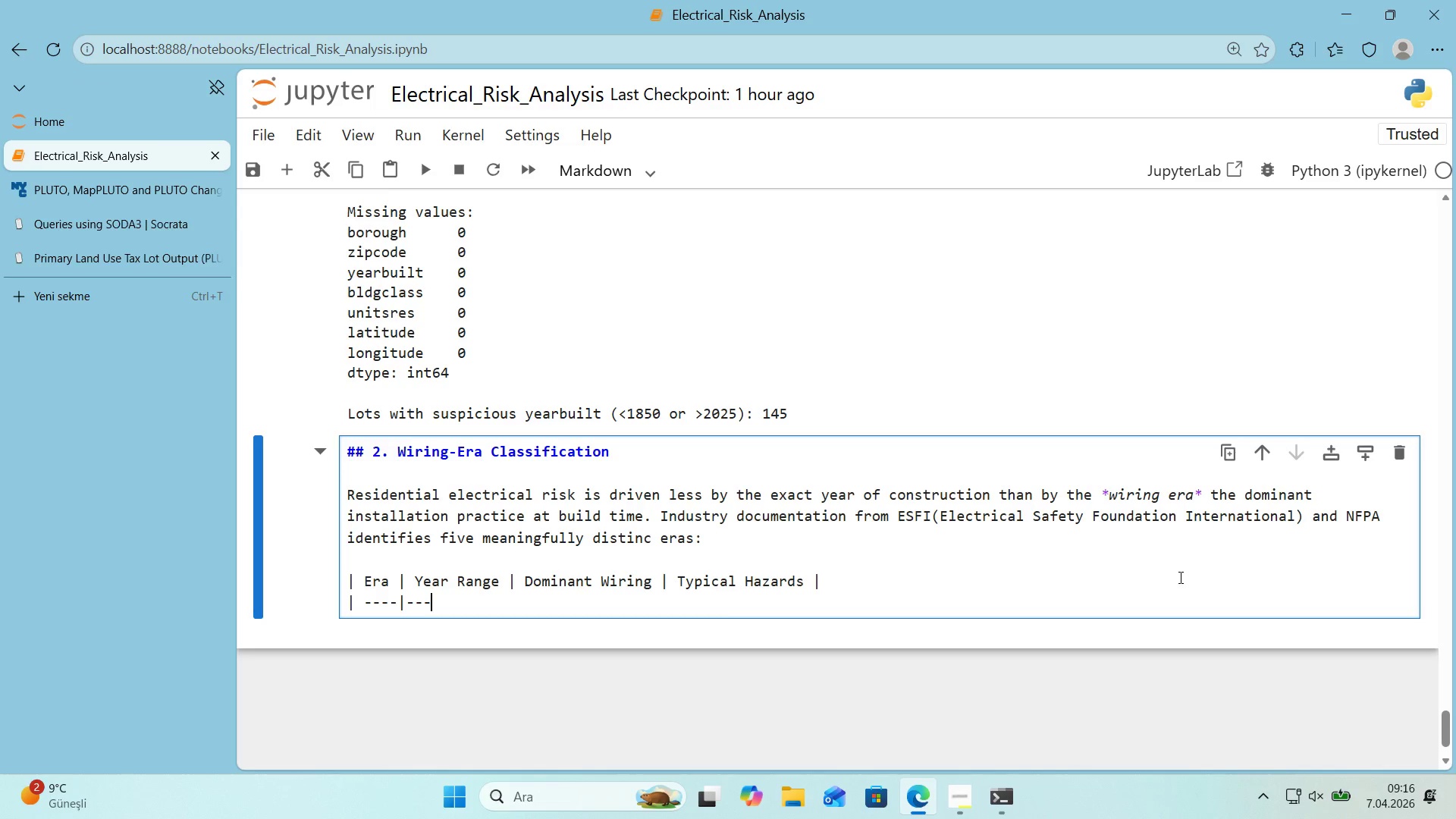 
key(NumpadSubtract)
 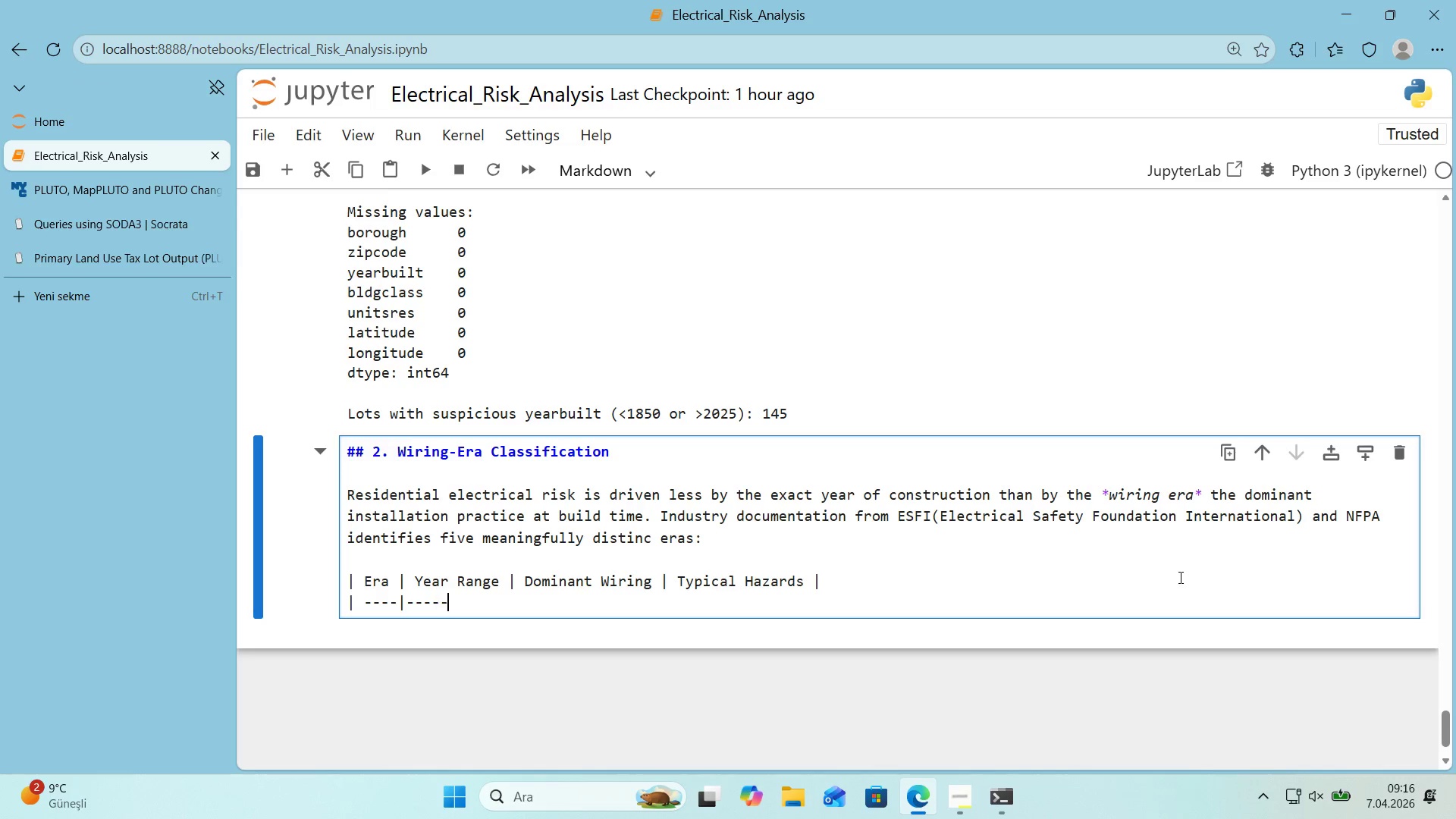 
key(NumpadSubtract)
 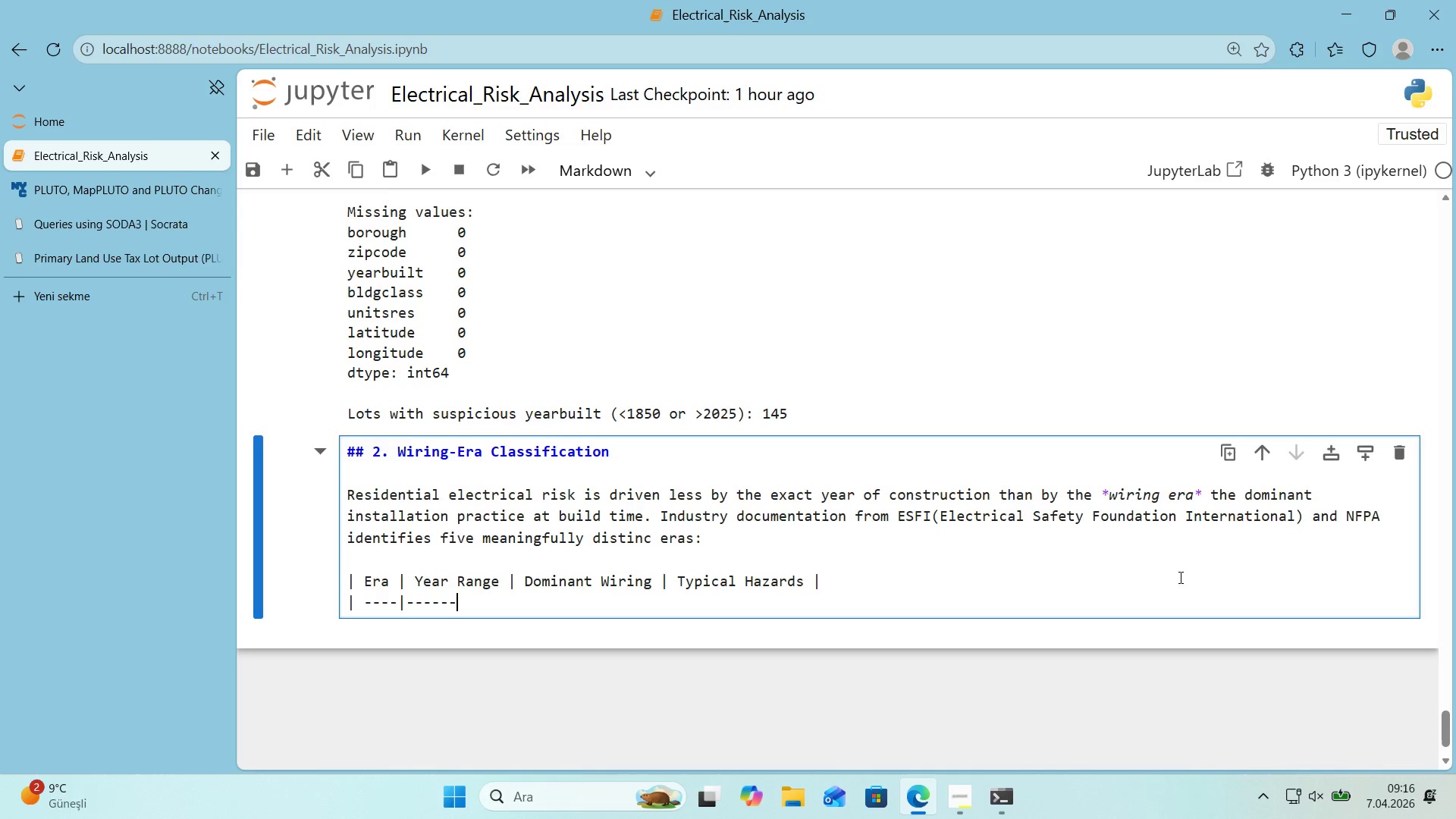 
key(NumpadSubtract)
 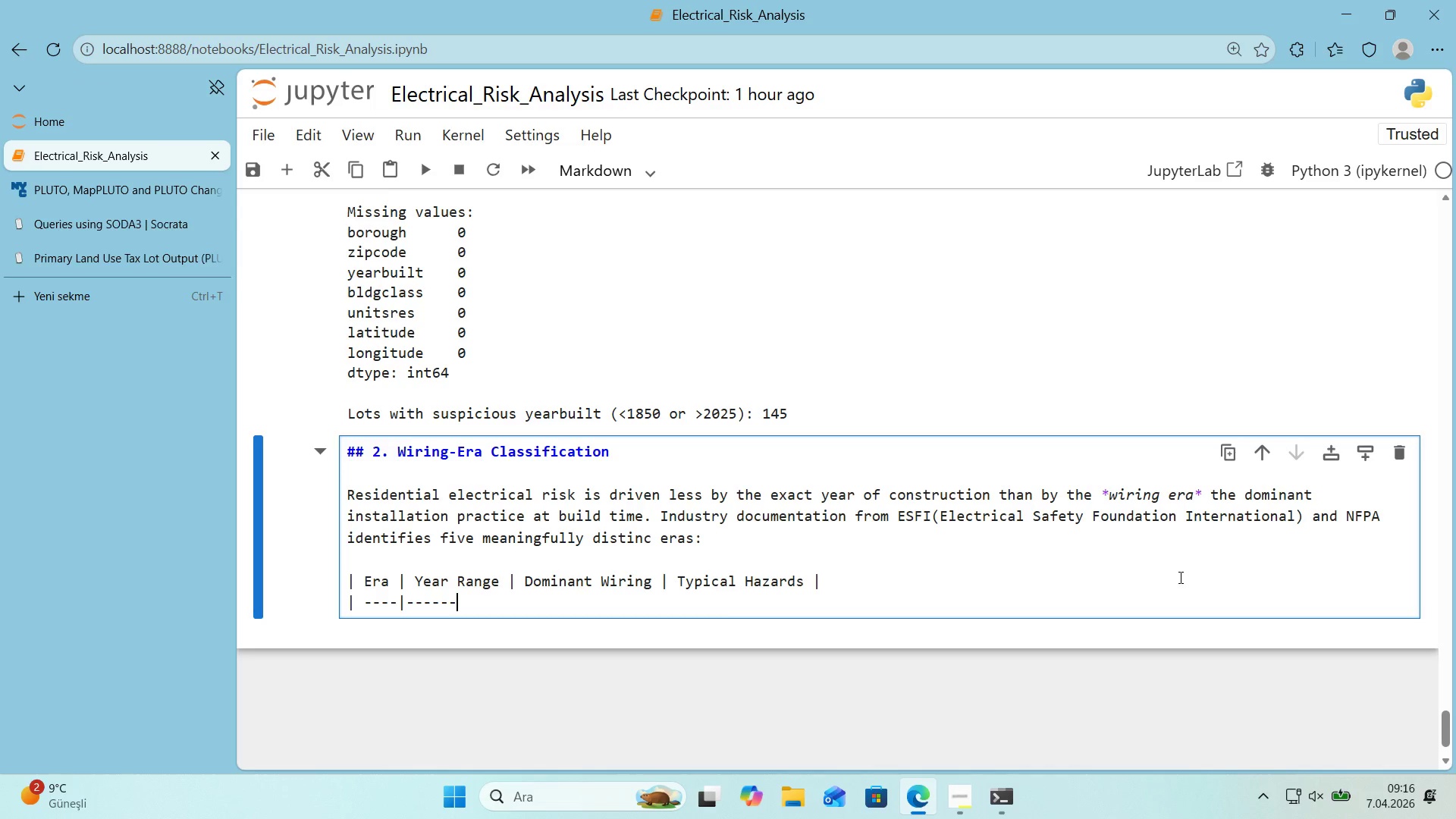 
key(NumpadSubtract)
 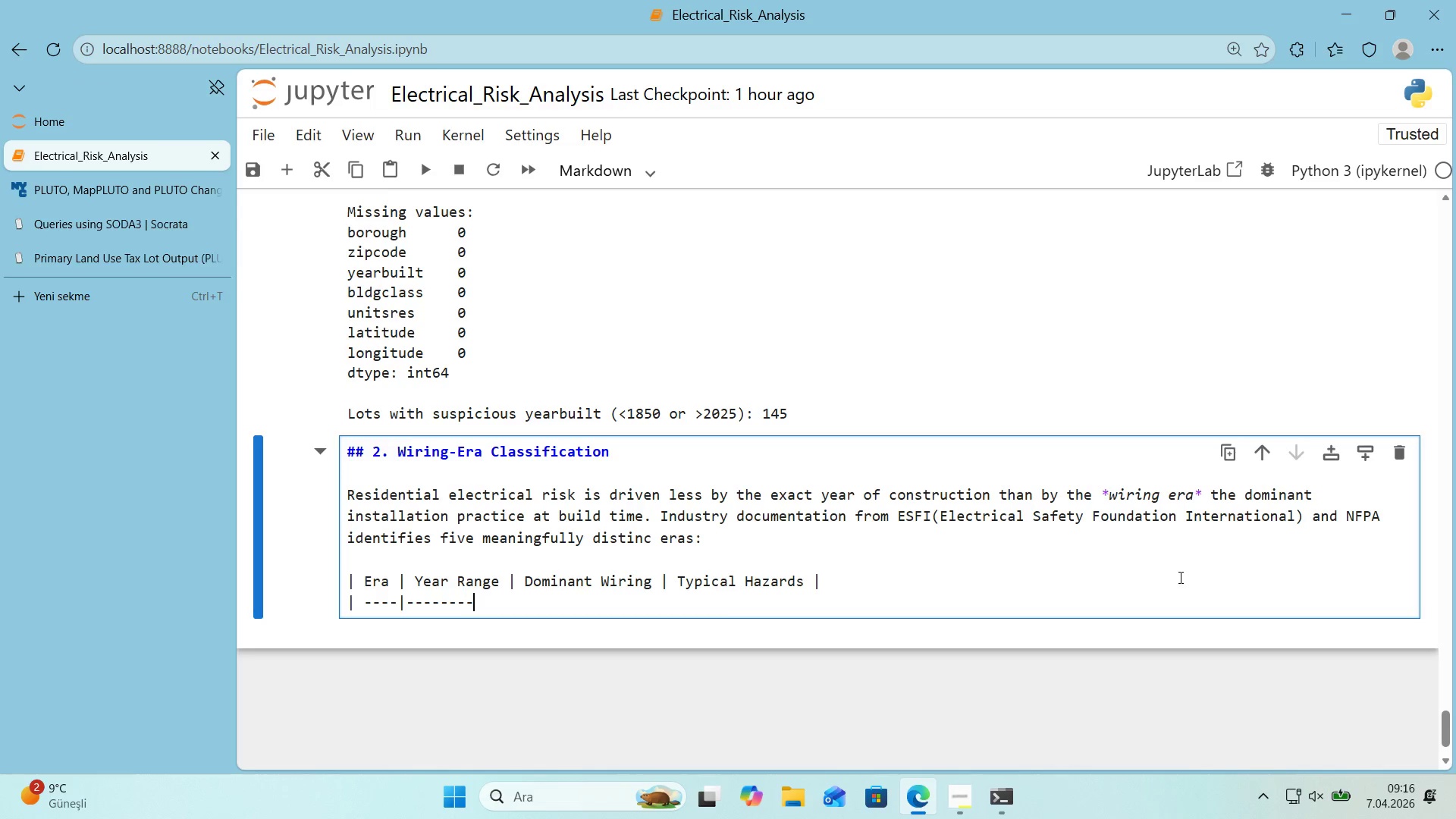 
key(NumpadSubtract)
 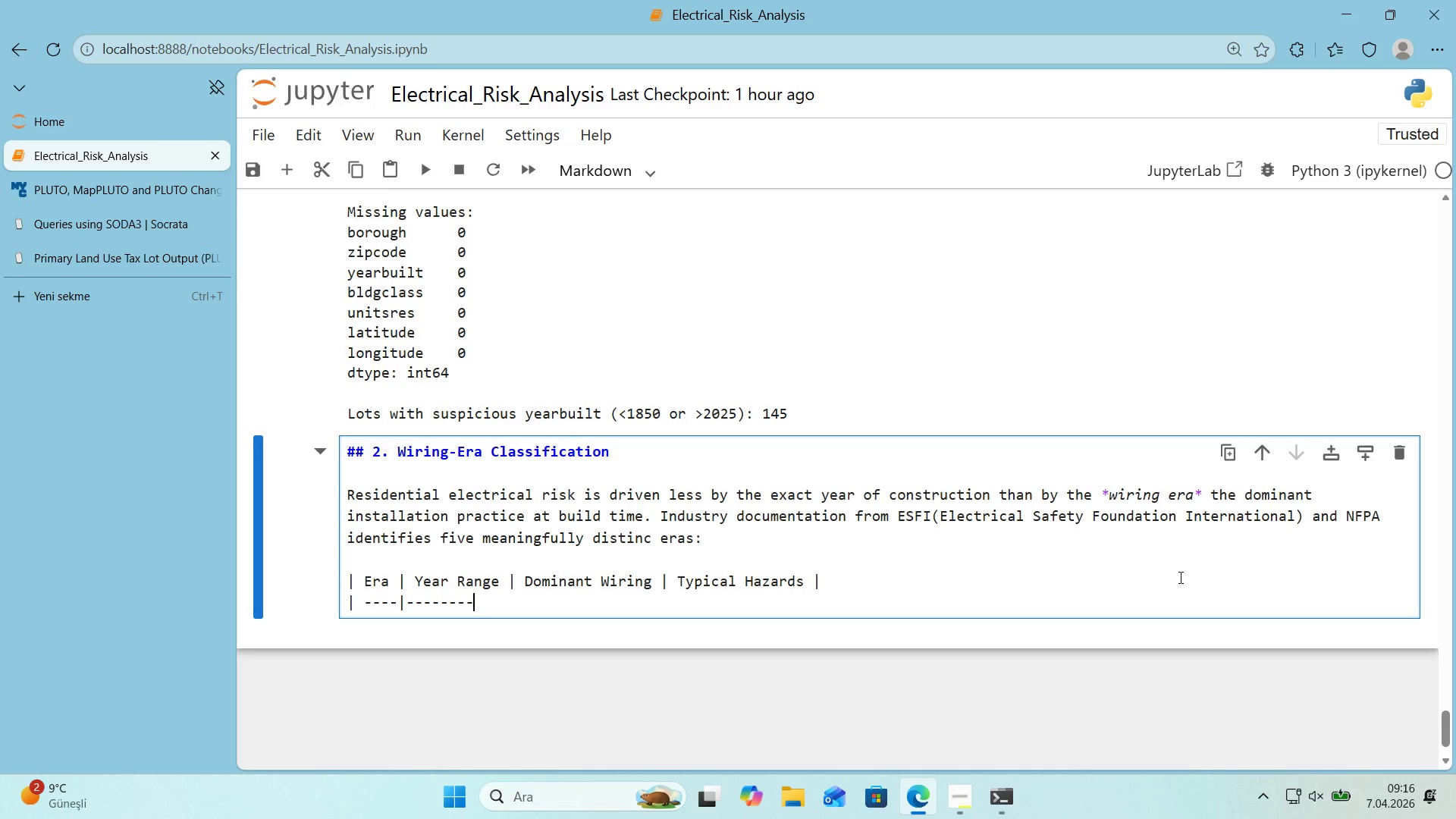 
key(NumpadSubtract)
 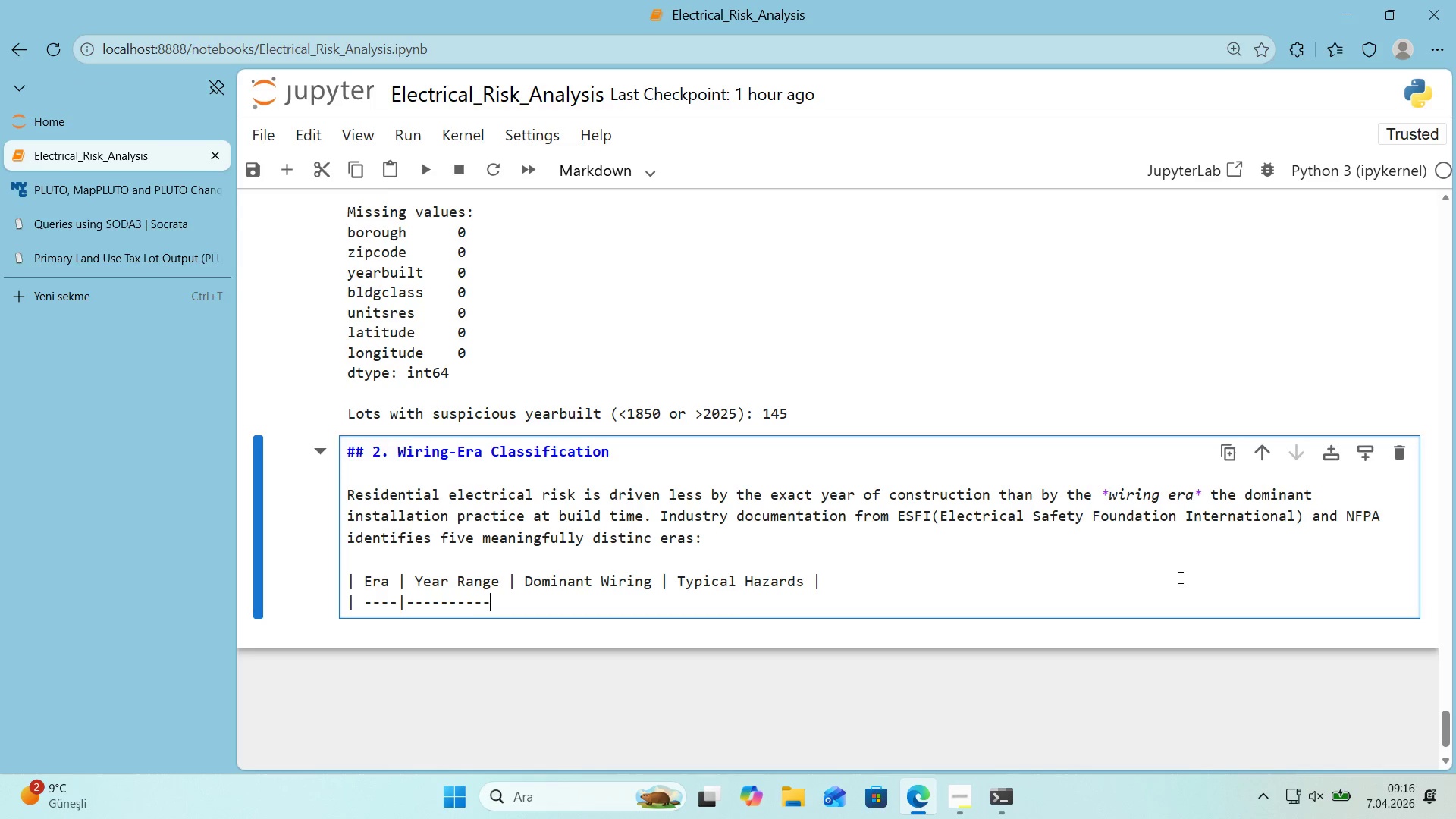 
key(NumpadSubtract)
 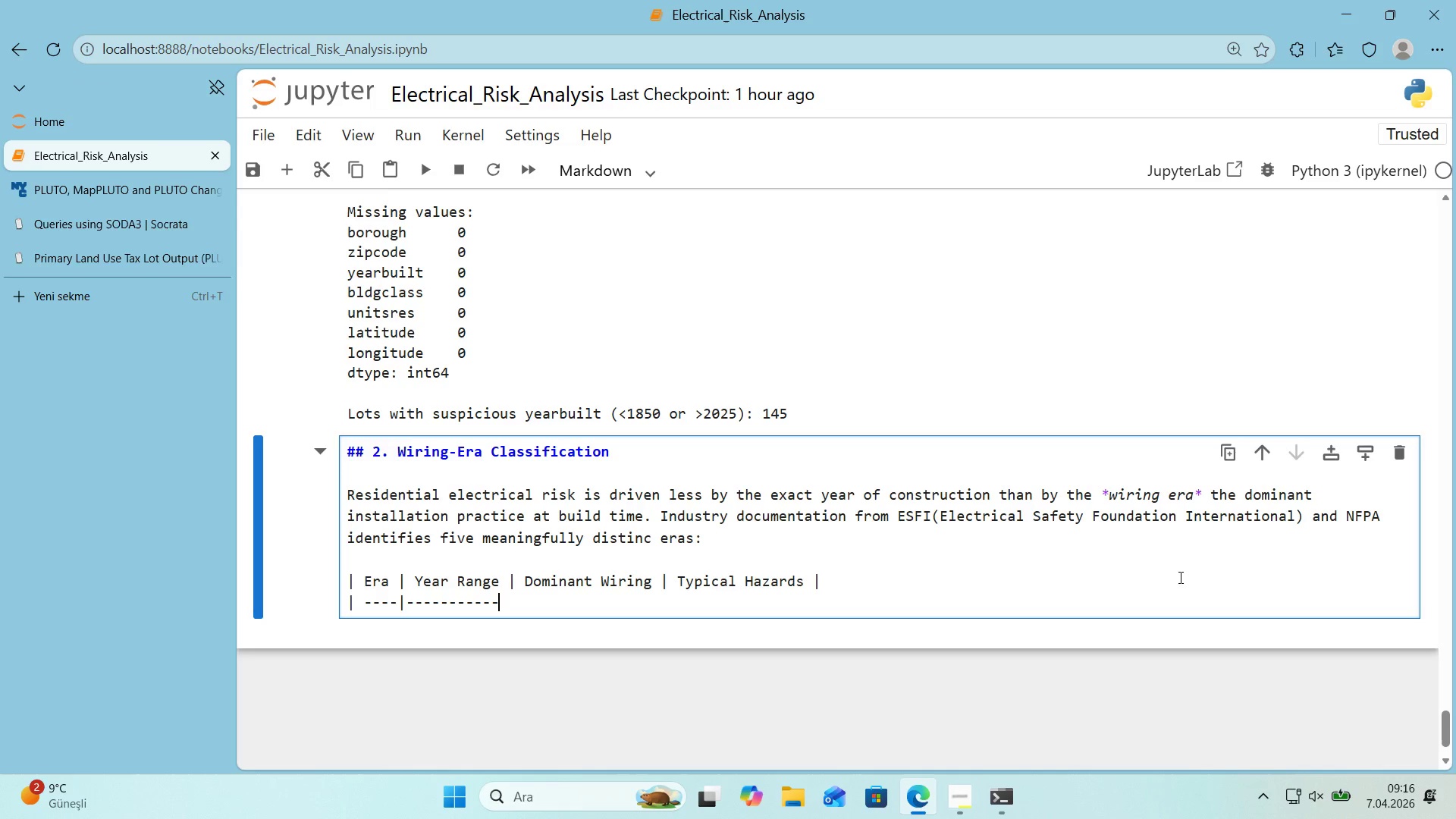 
key(NumpadSubtract)
 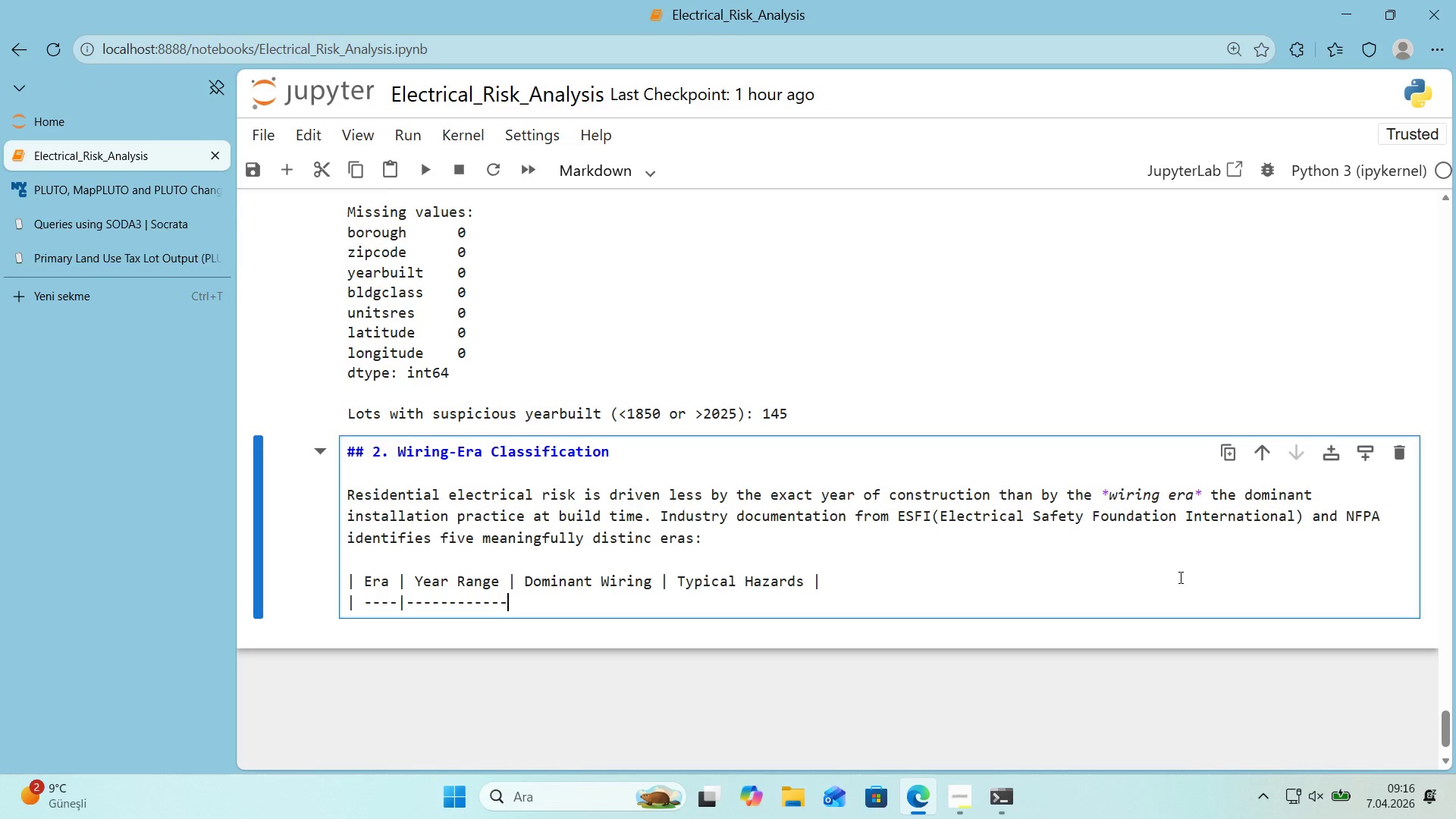 
key(NumpadSubtract)
 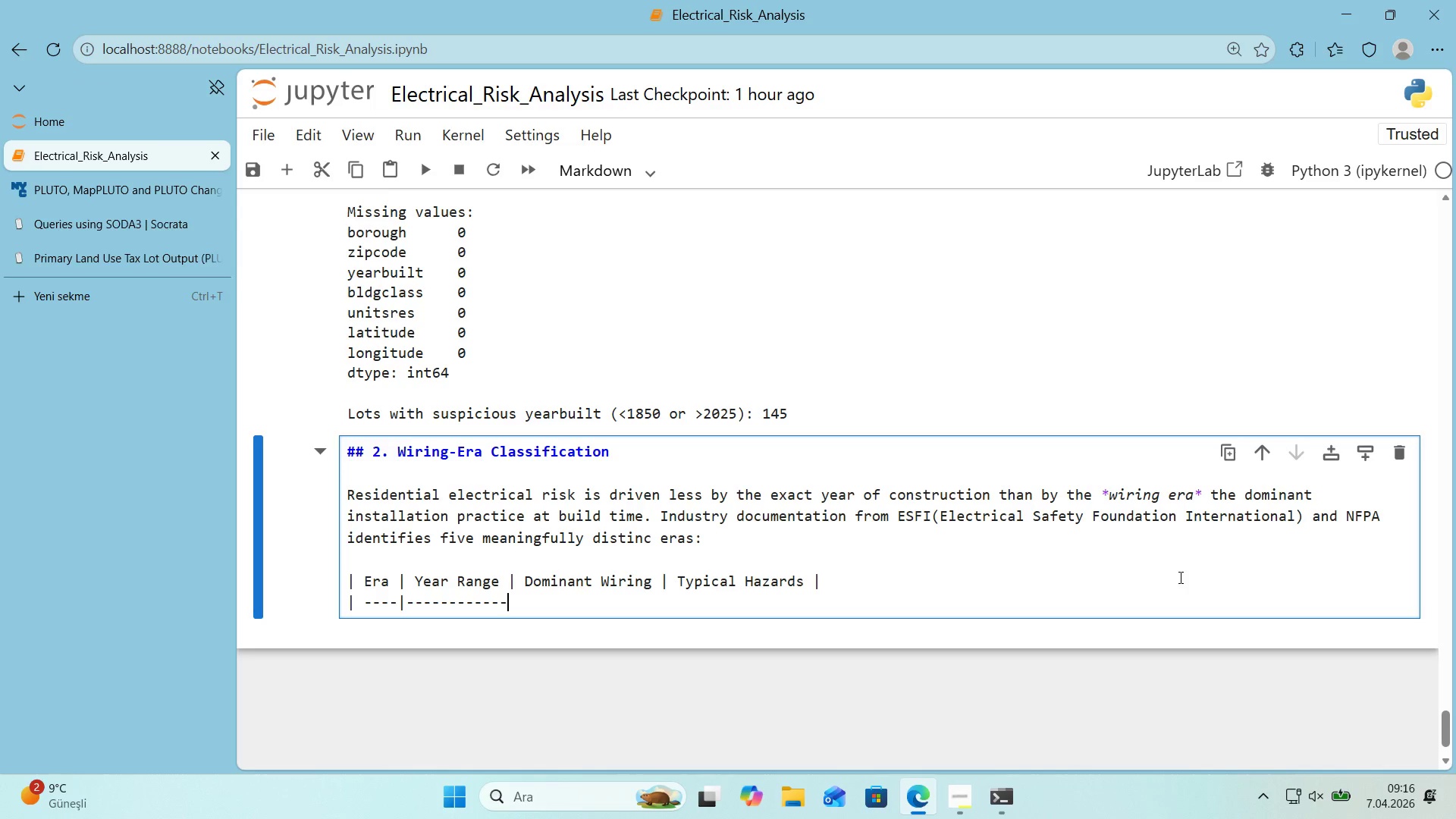 
key(Alt+Control+Minus)
 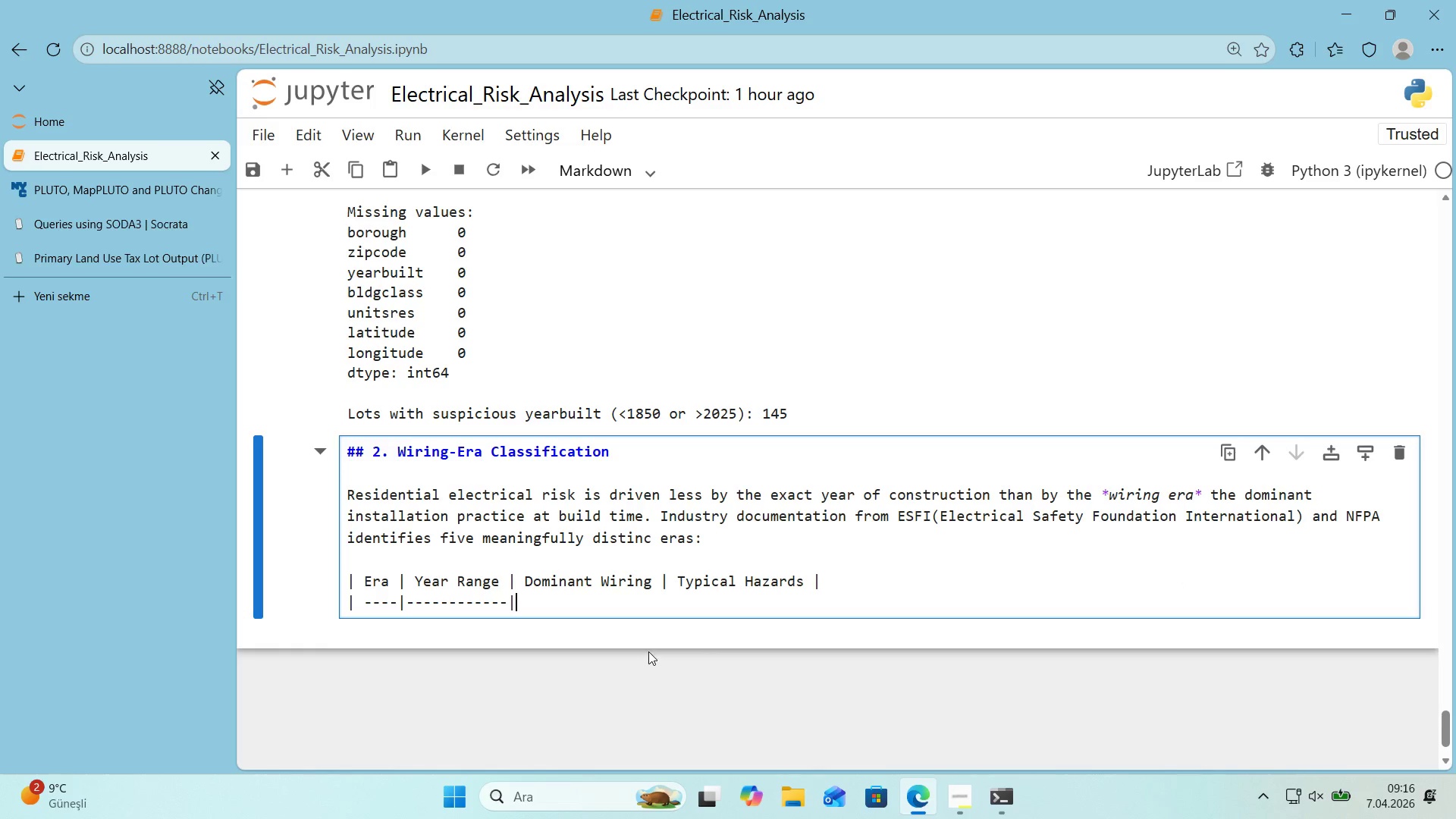 
left_click_drag(start_coordinate=[407, 611], to_coordinate=[505, 609])
 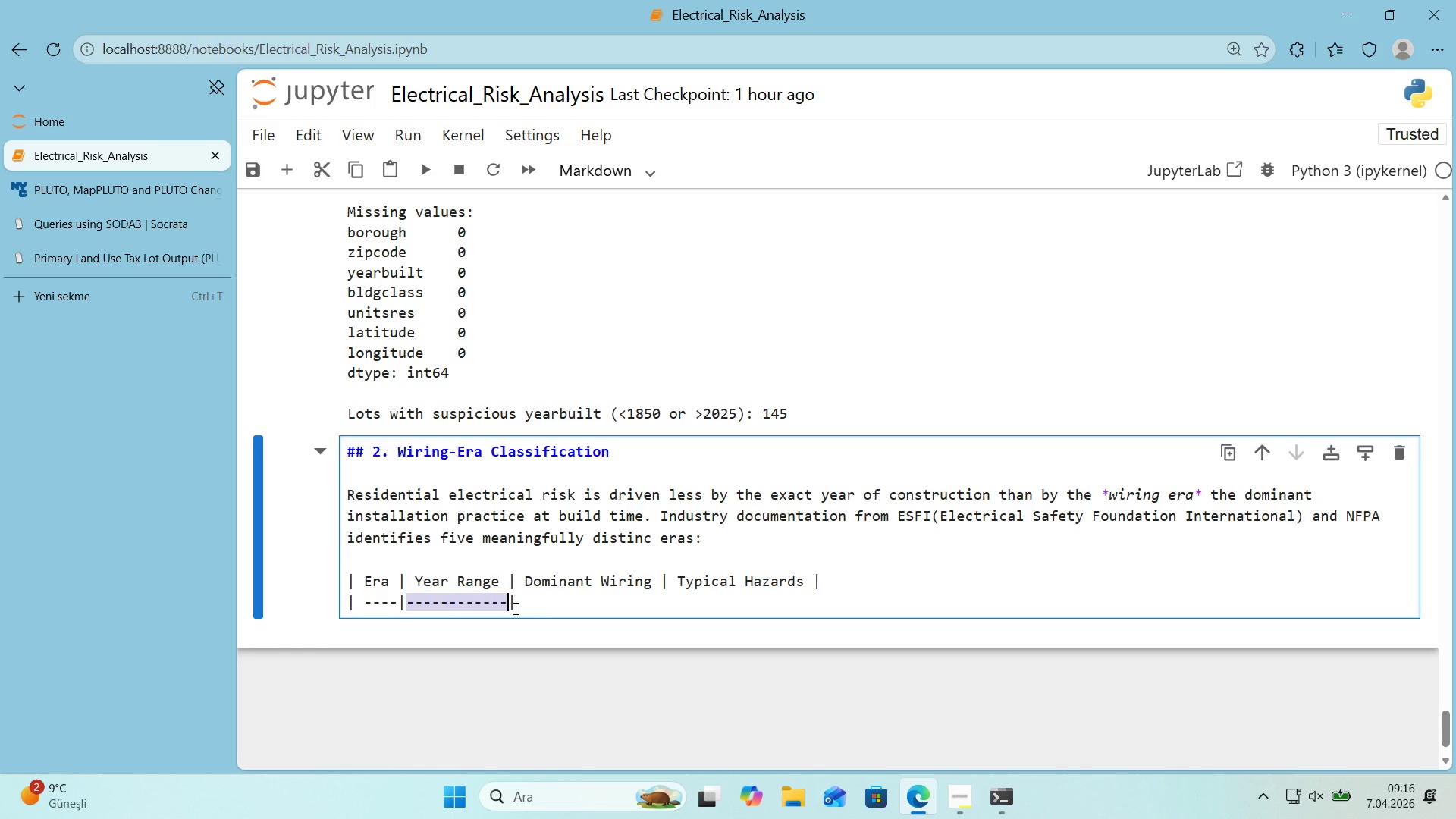 
key(Control+ControlLeft)
 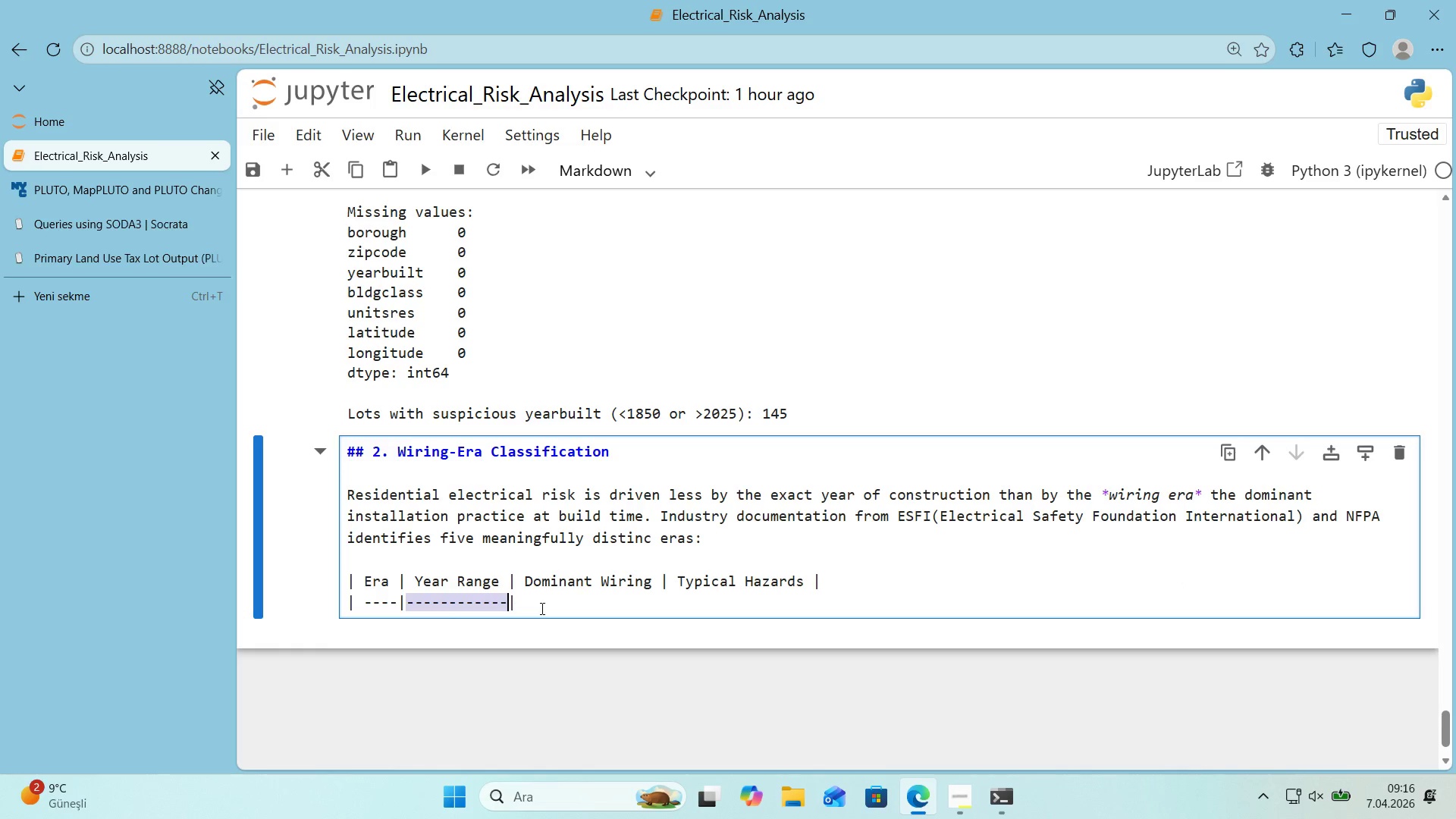 
key(Control+C)
 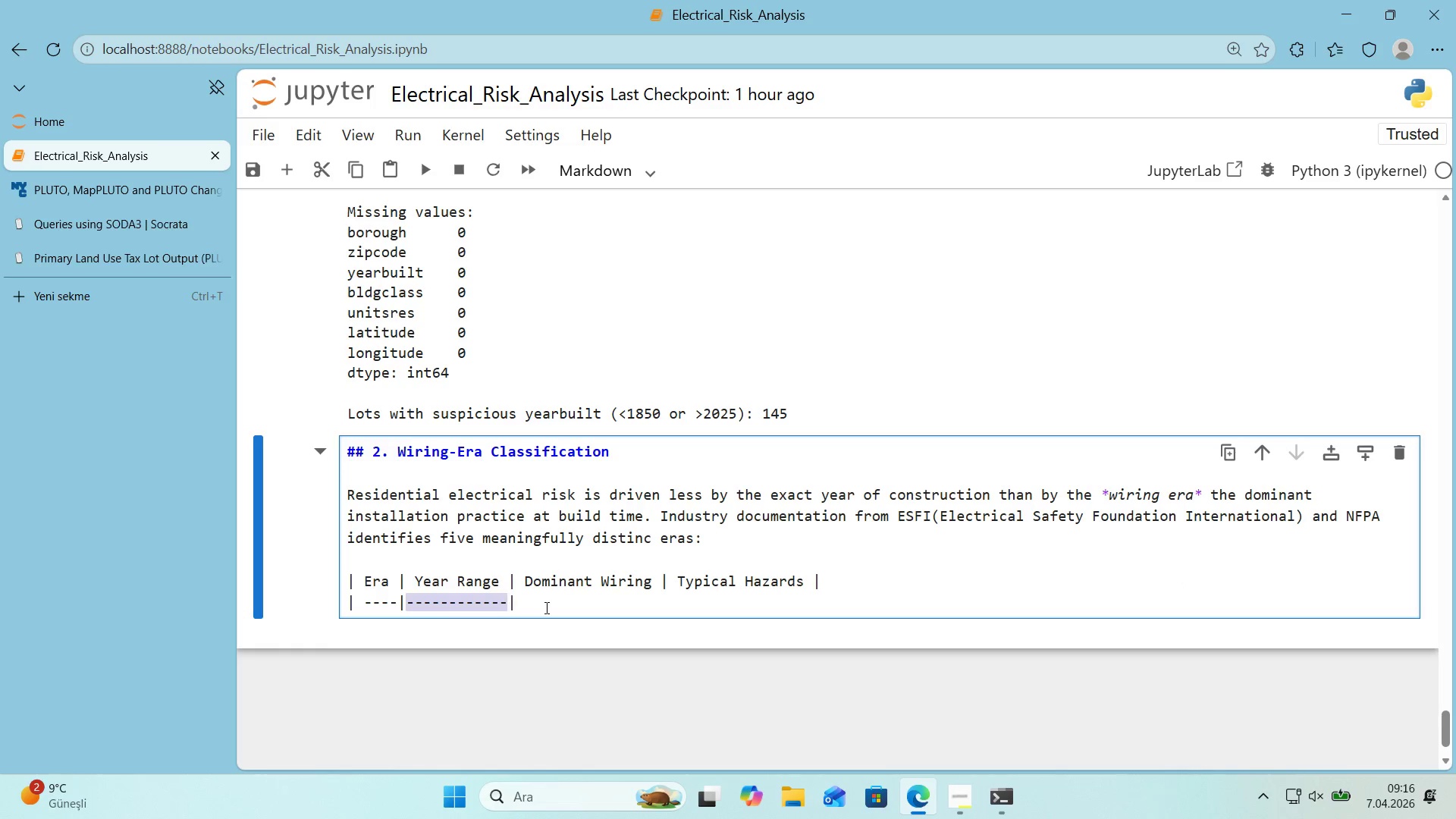 
left_click([545, 607])
 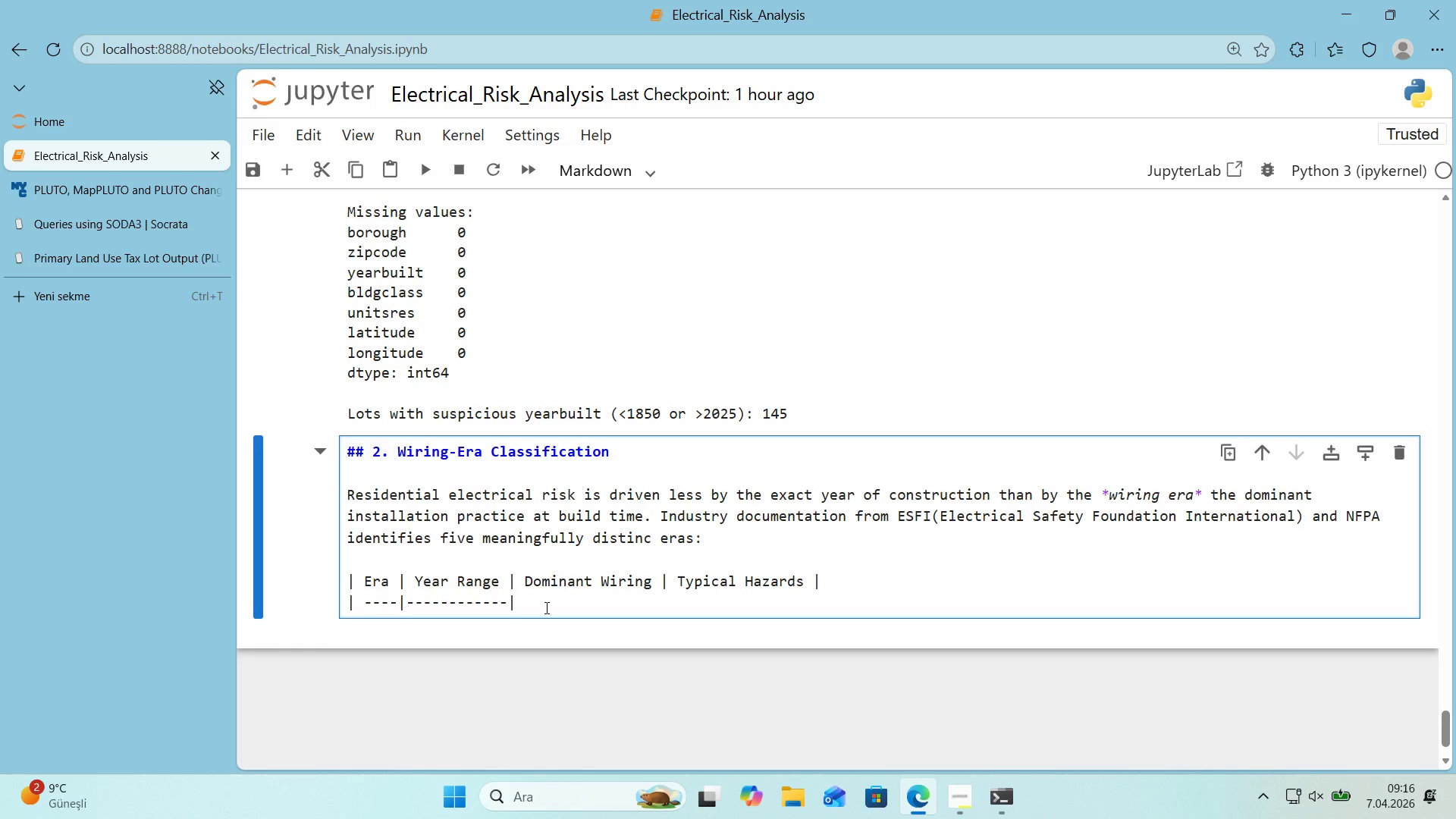 
key(Control+V)
 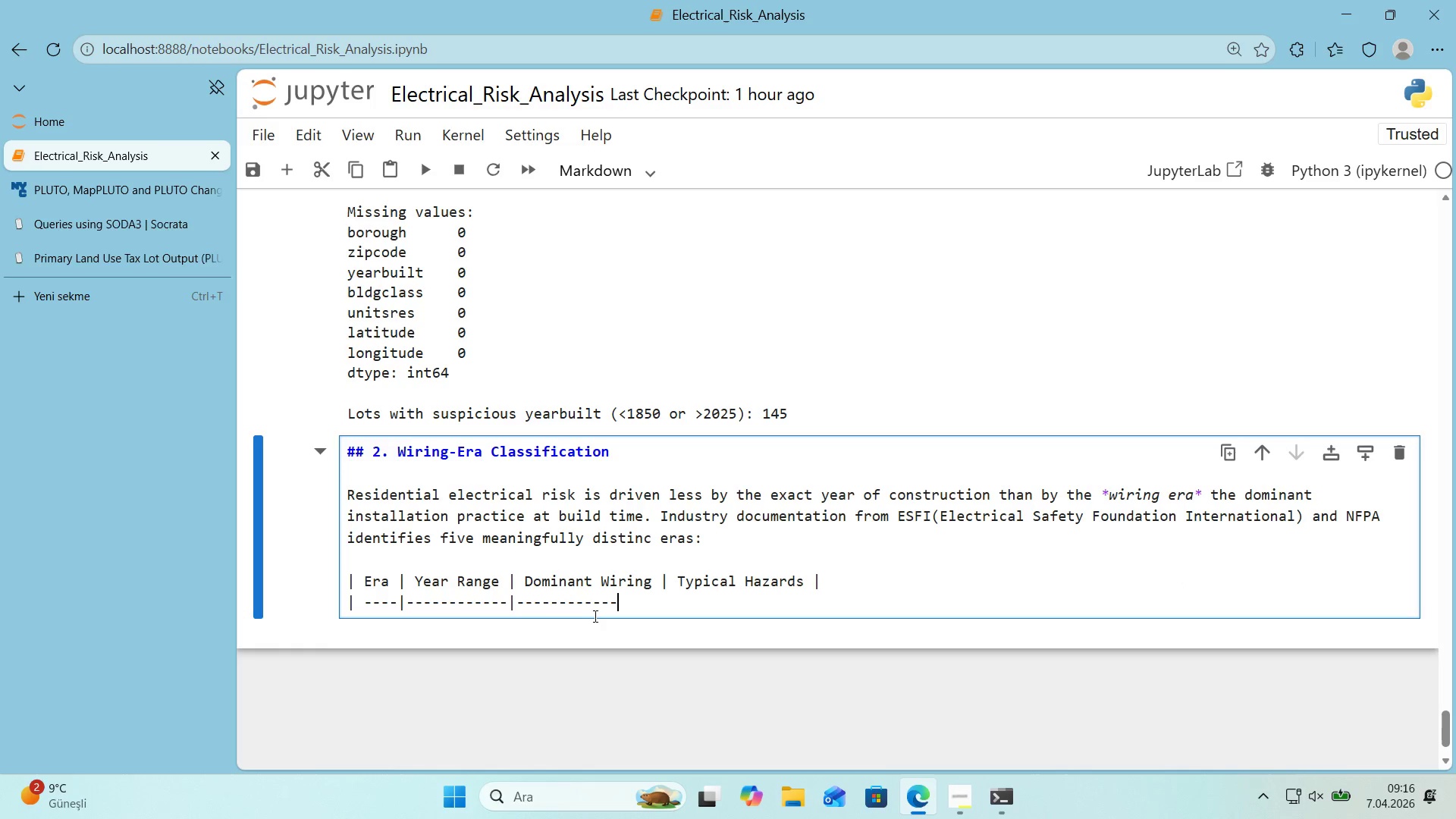 
key(NumpadSubtract)
 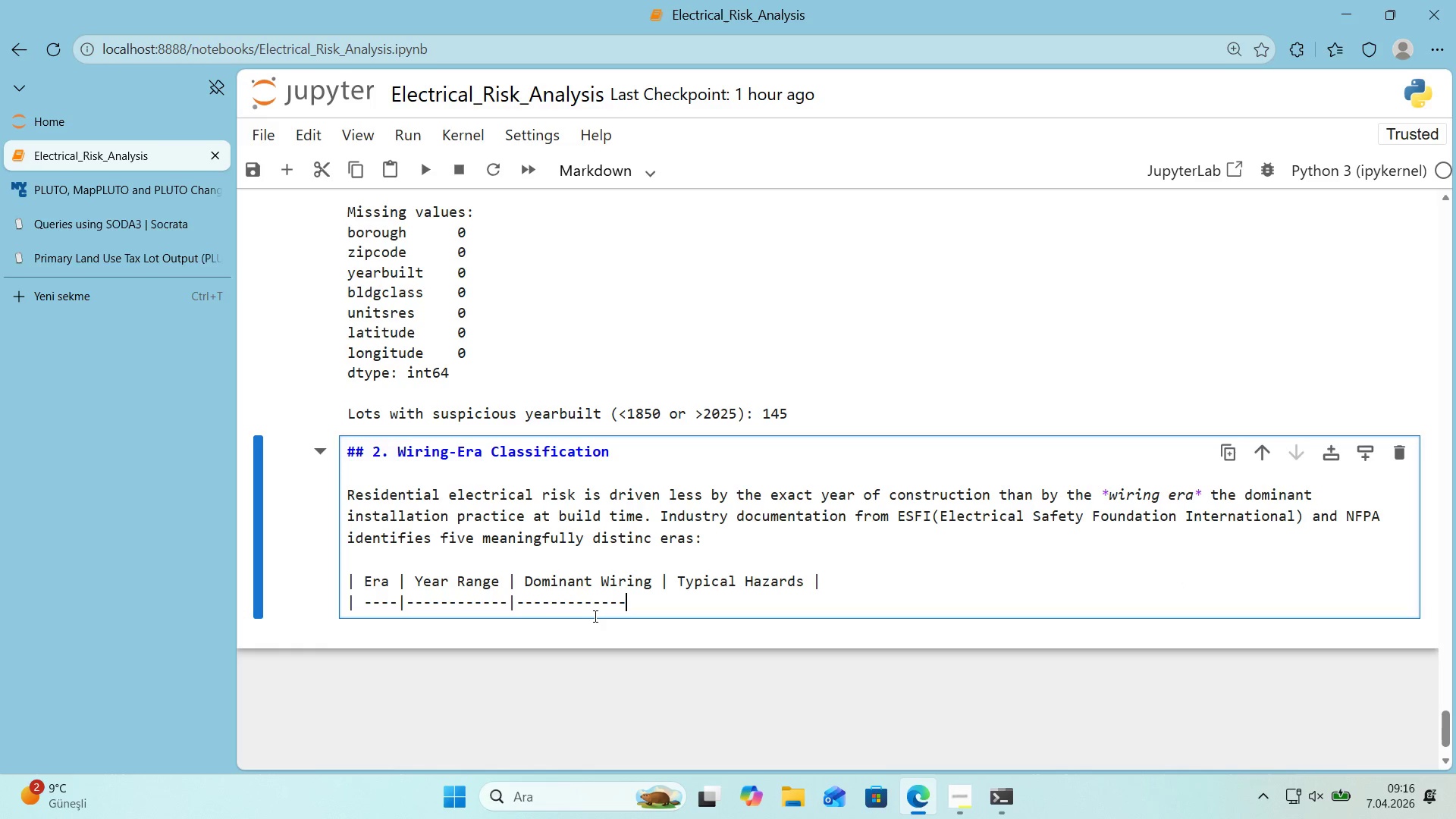 
key(NumpadSubtract)
 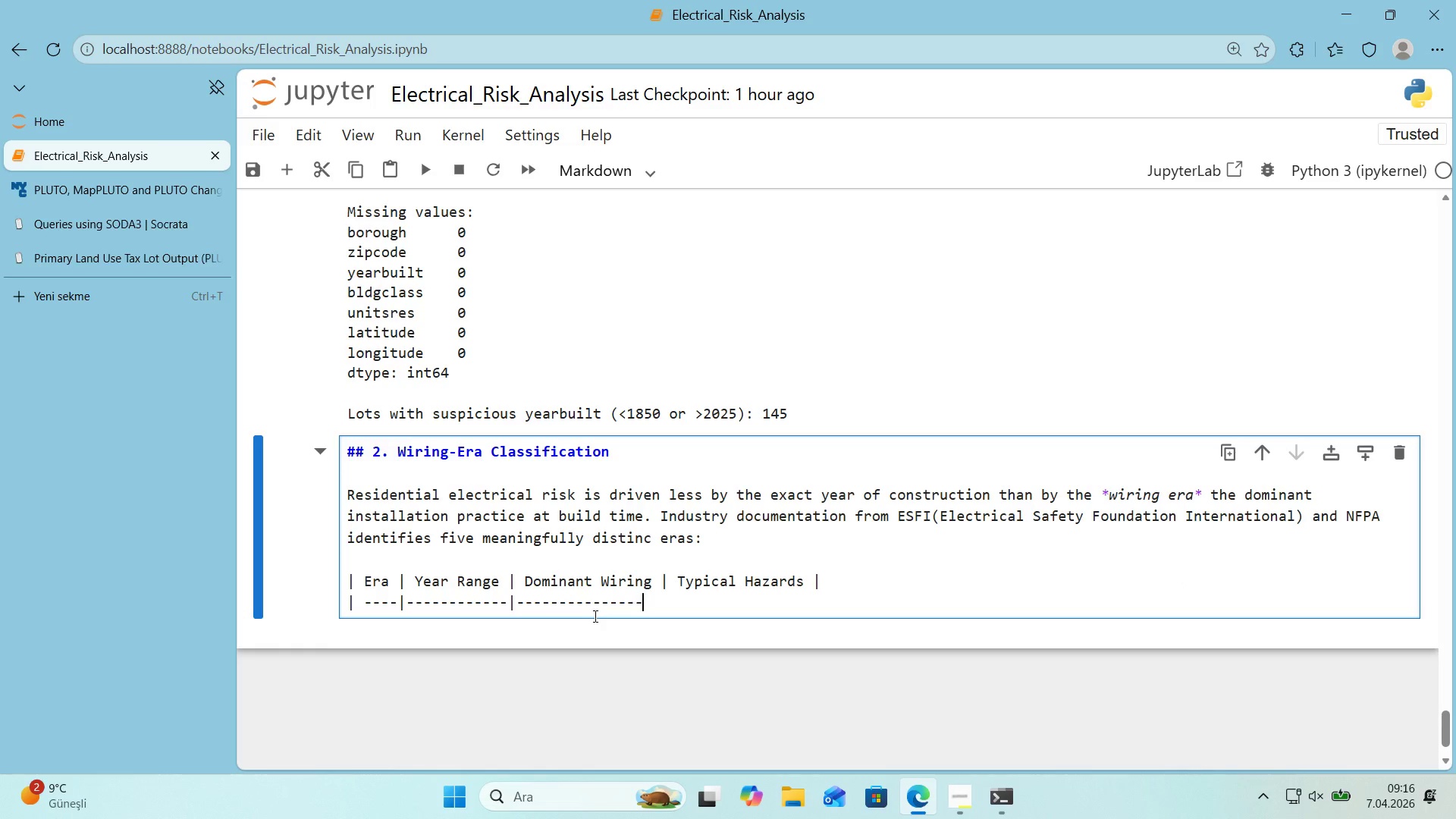 
key(NumpadSubtract)
 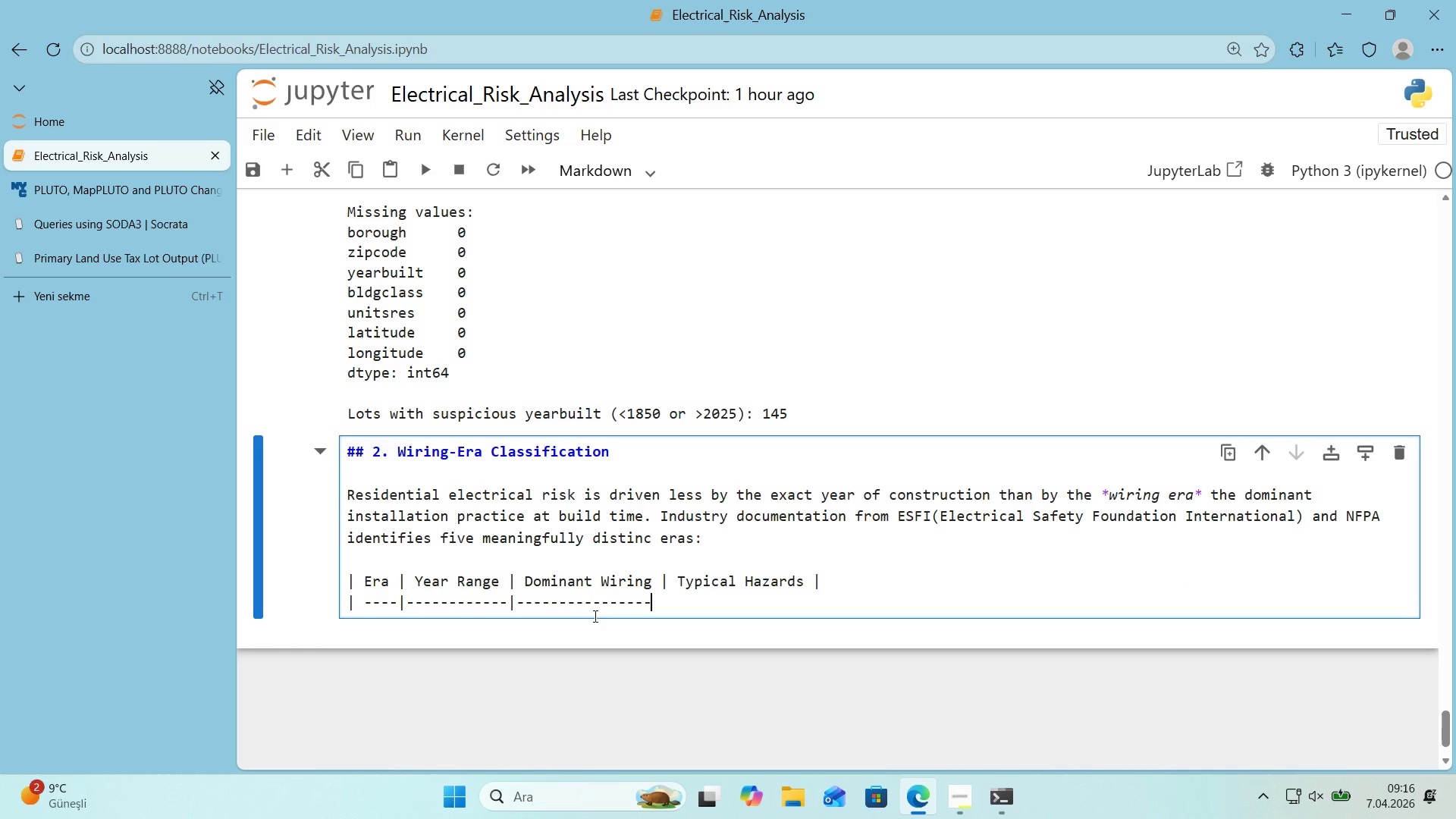 
key(NumpadSubtract)
 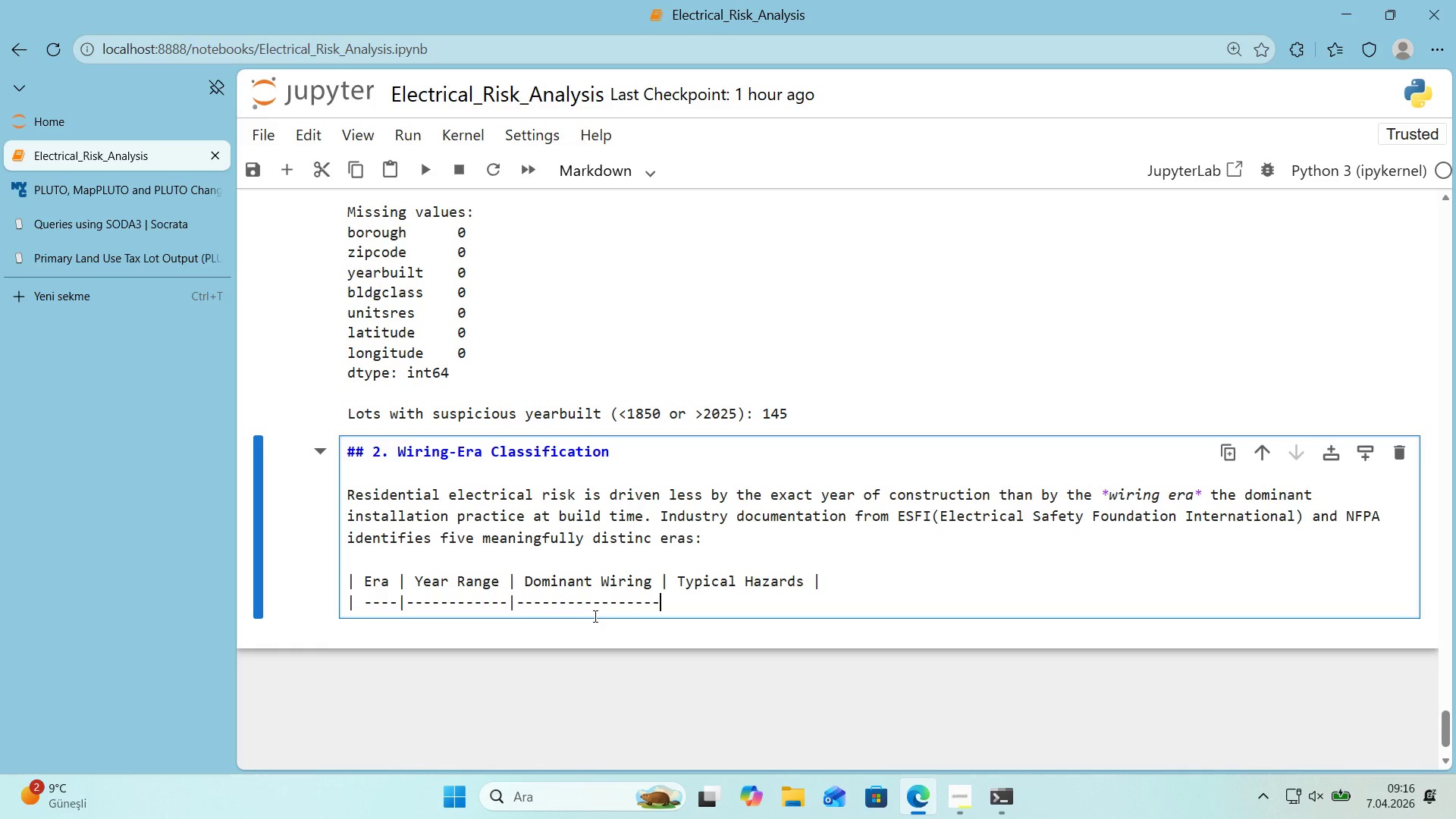 
key(NumpadSubtract)
 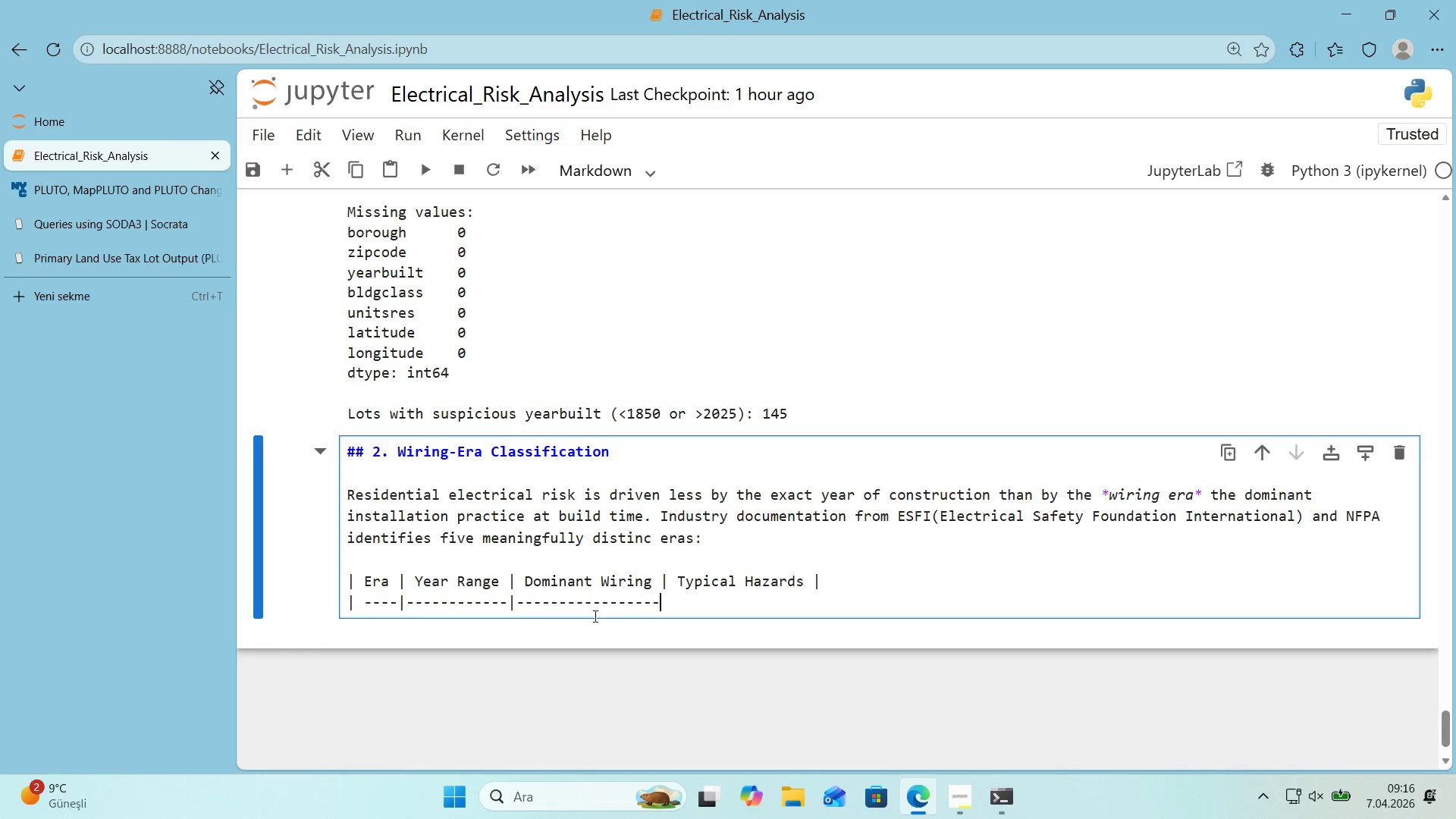 
key(Alt+Control+Minus)
 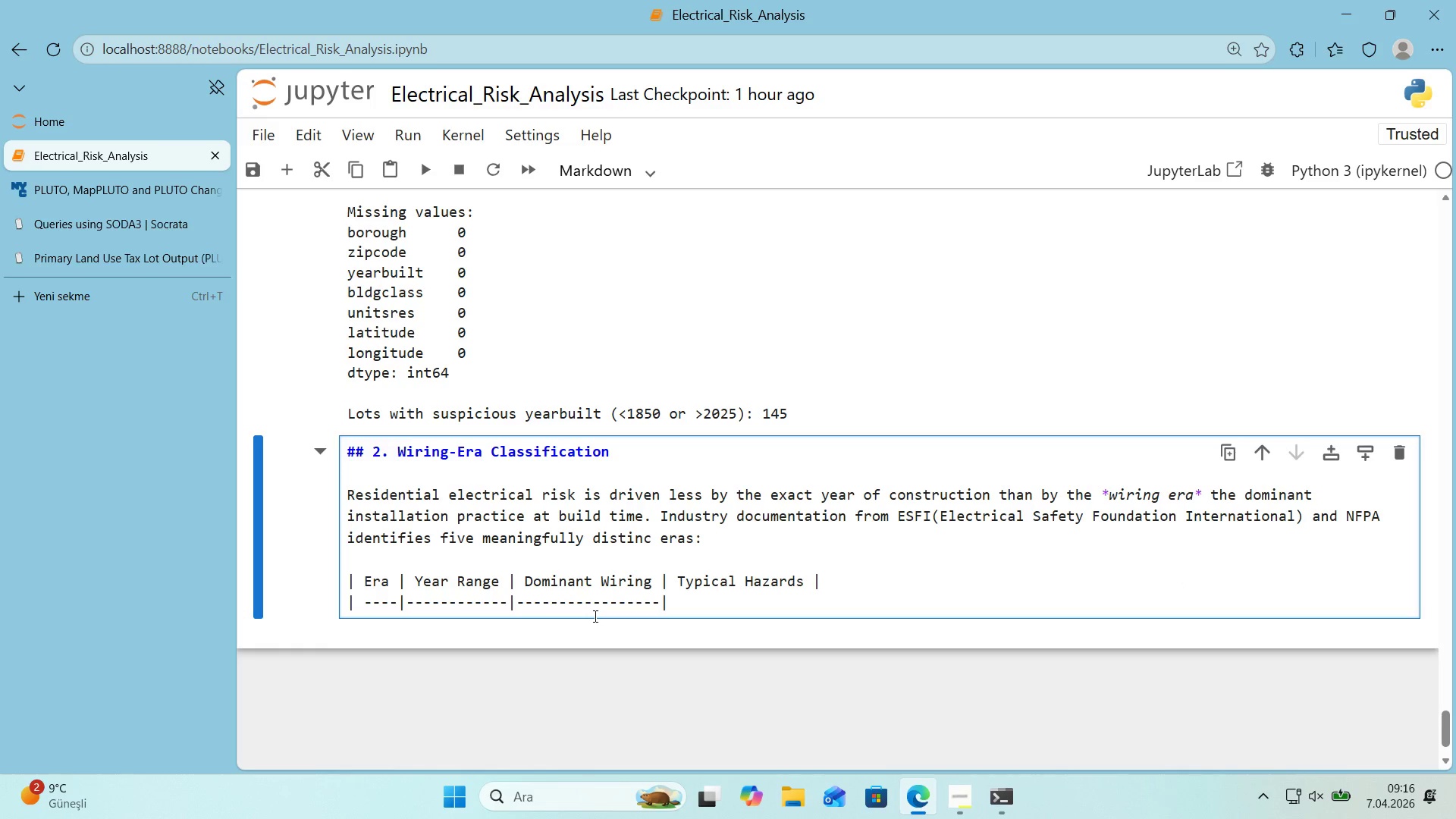 
hold_key(key=ControlLeft, duration=0.64)
 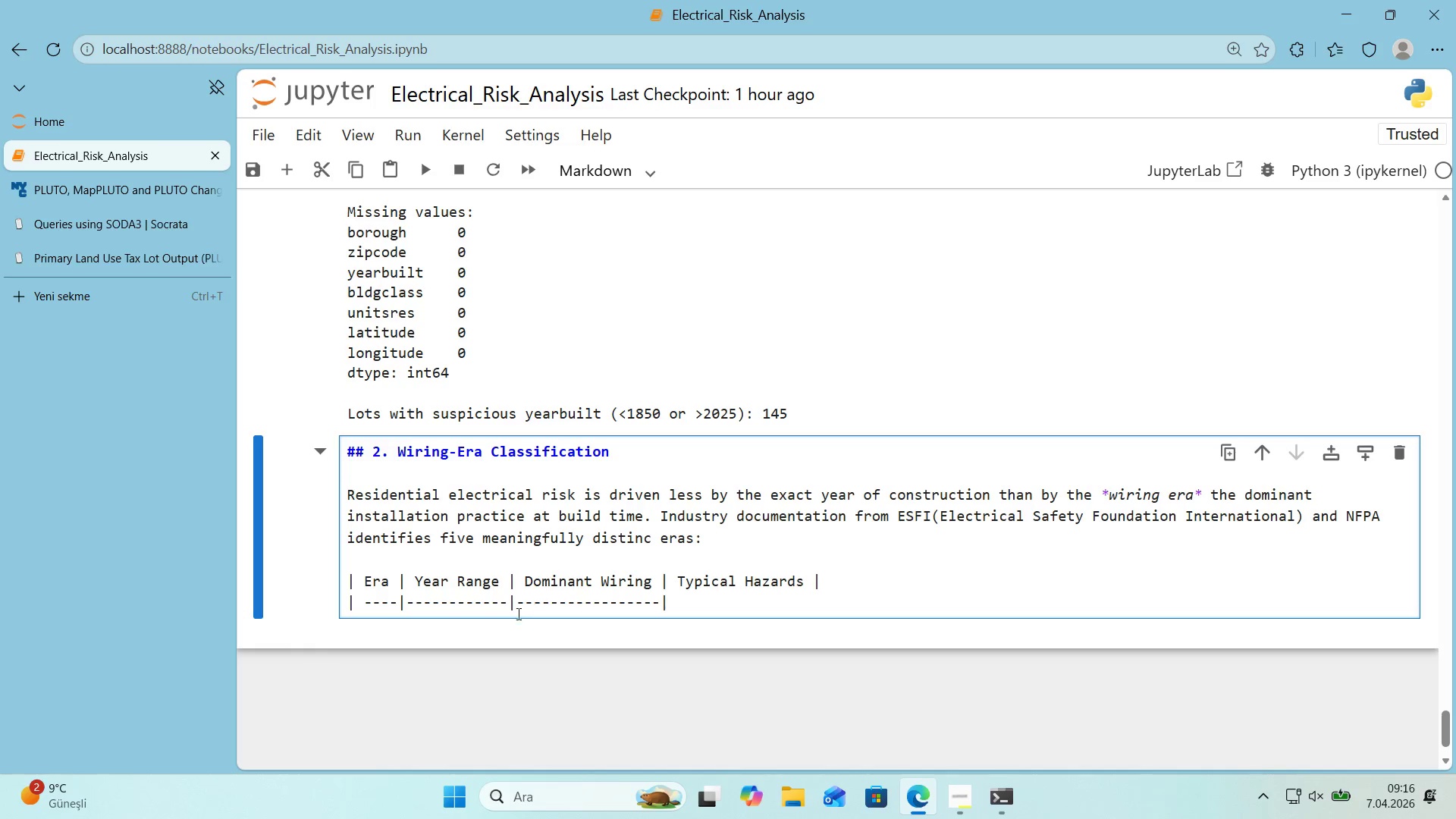 
left_click_drag(start_coordinate=[519, 610], to_coordinate=[661, 610])
 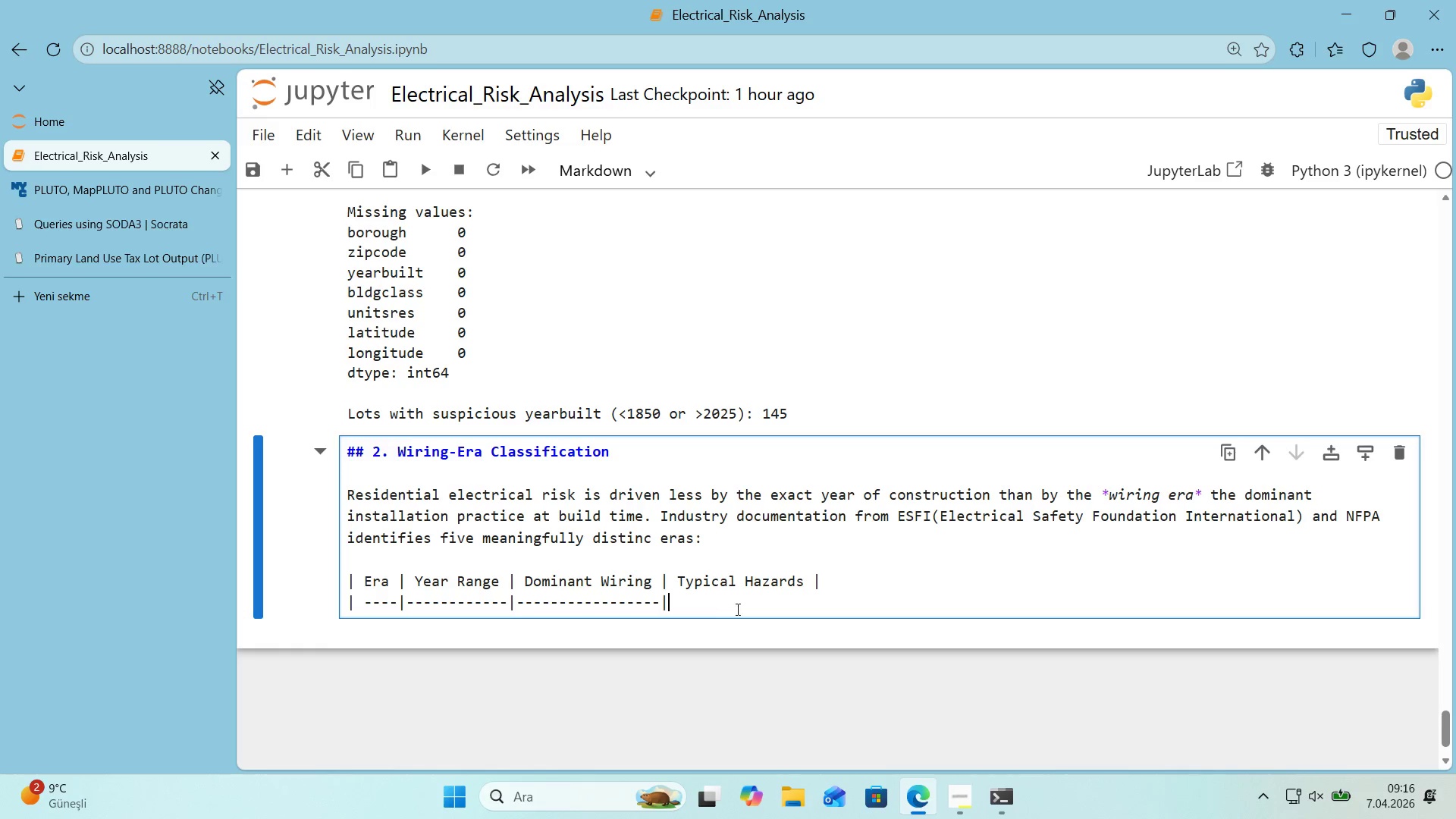 
key(Control+ControlLeft)
 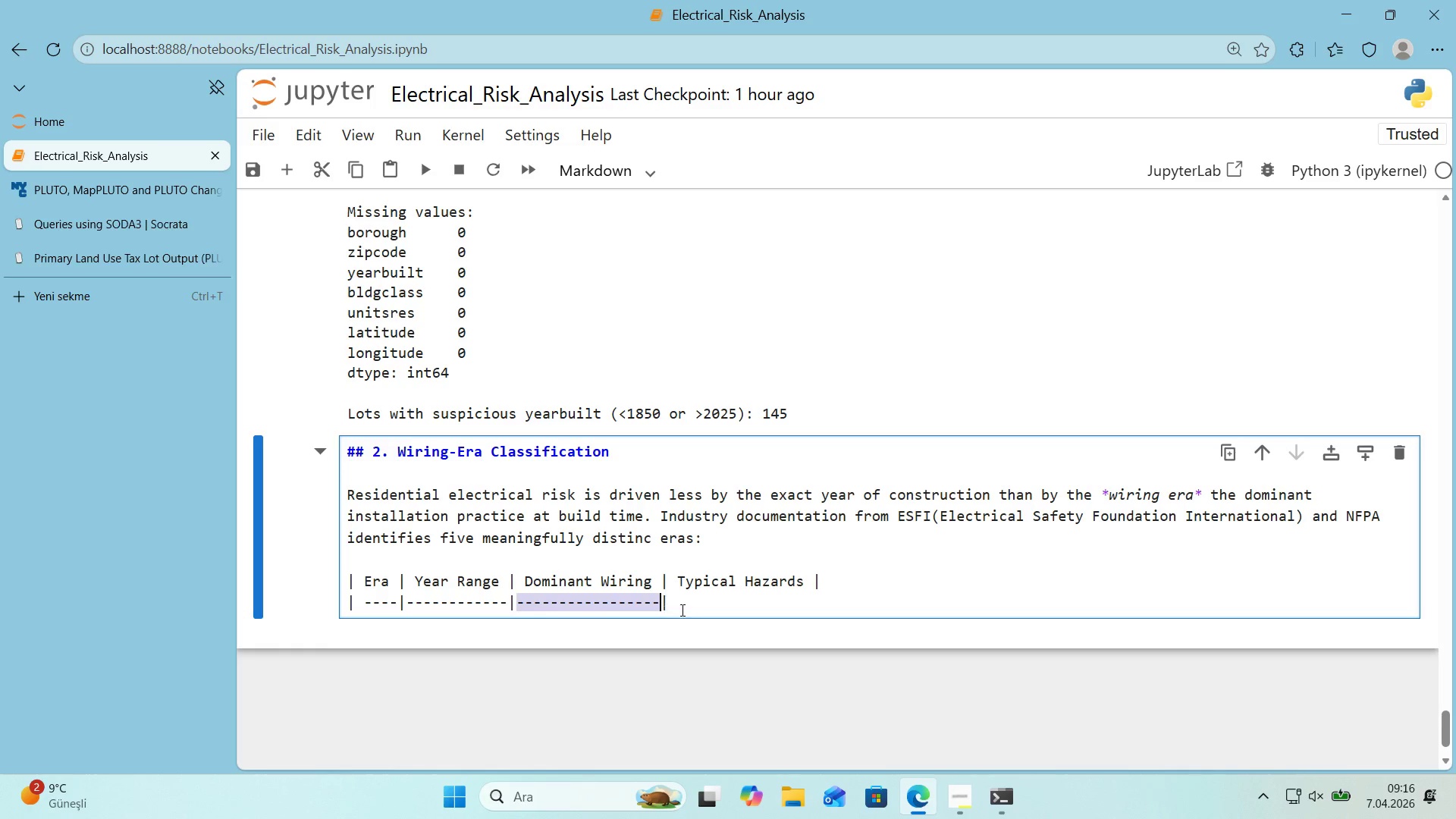 
key(Control+C)
 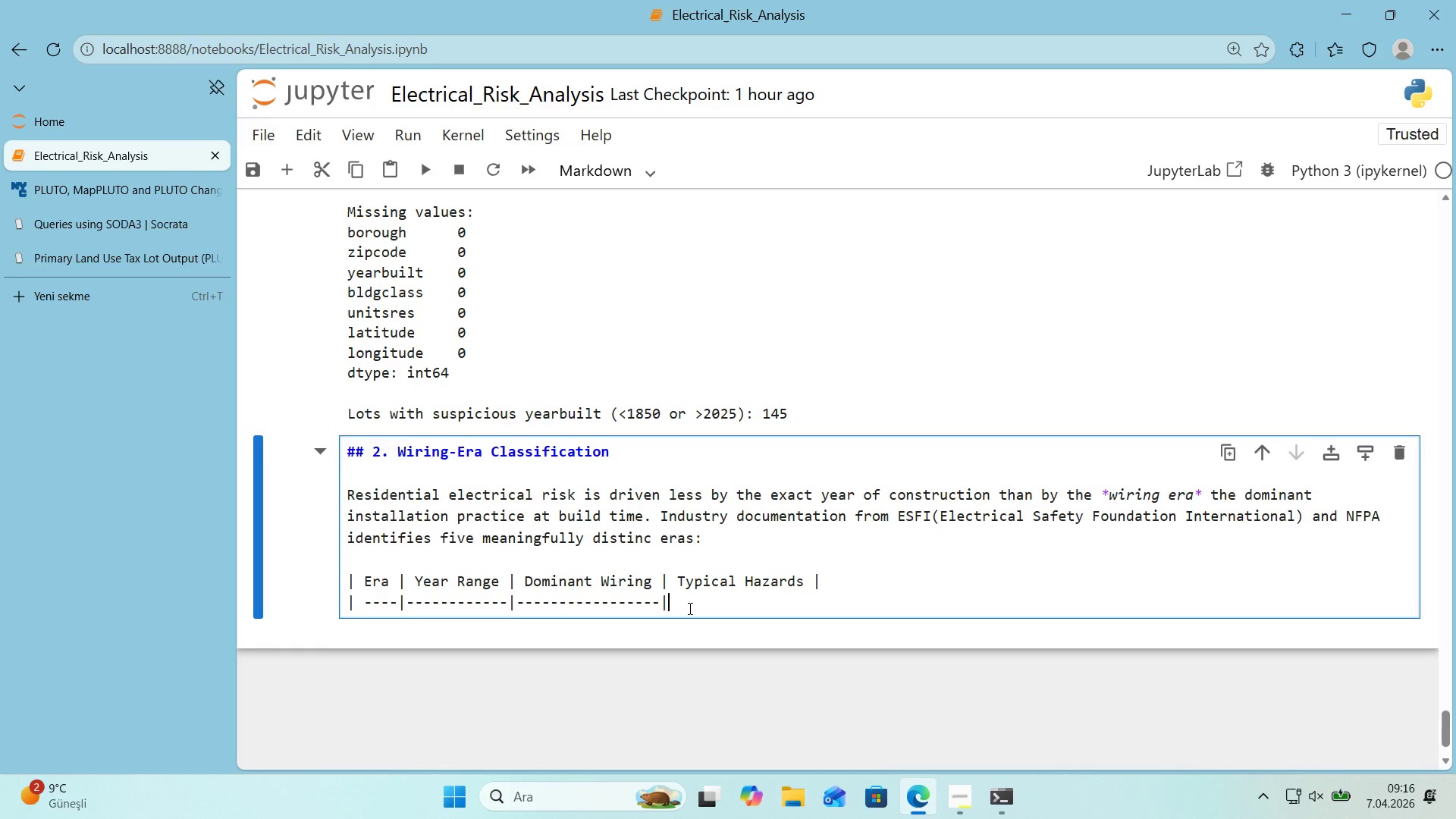 
left_click([689, 608])
 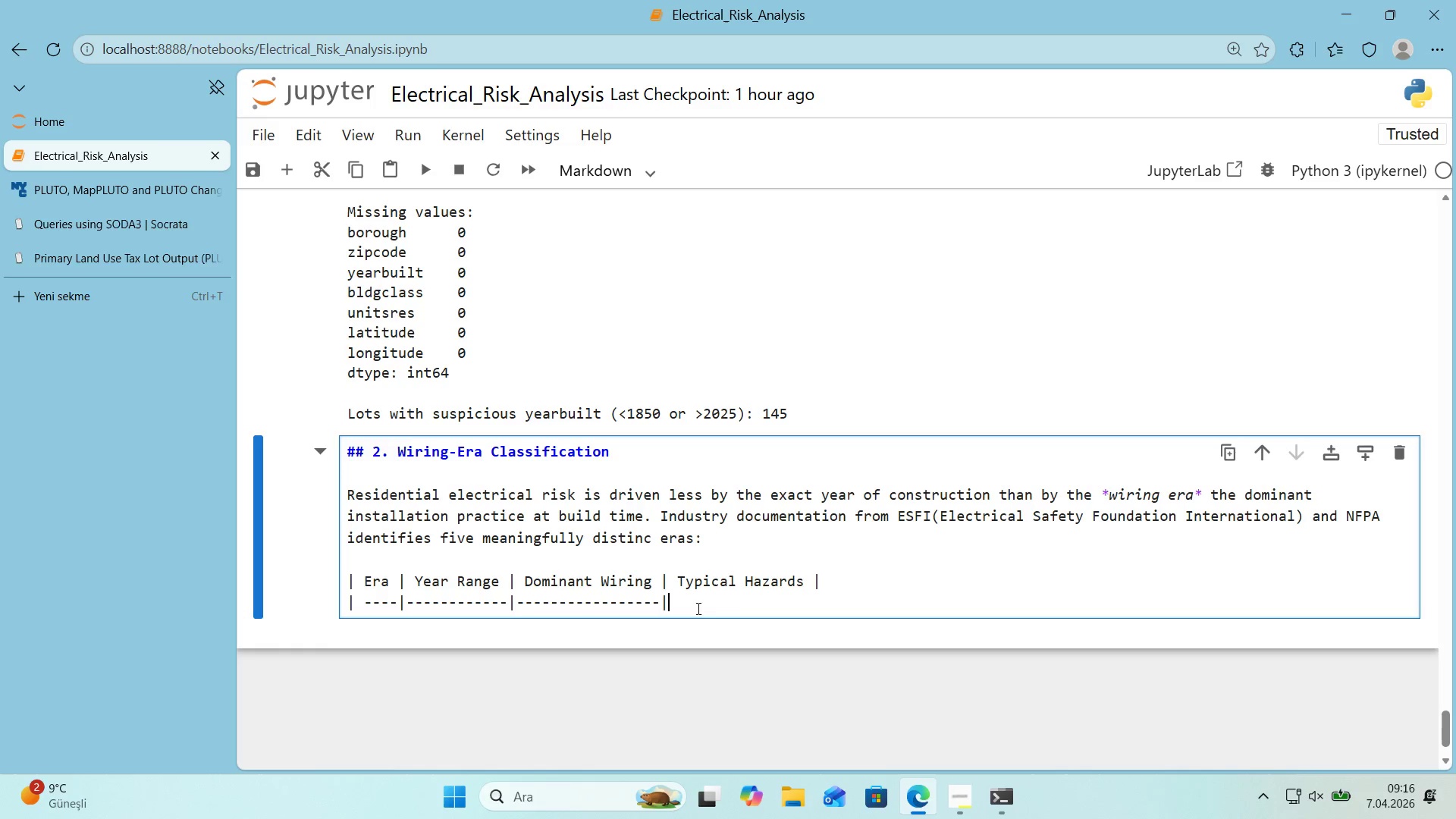 
key(Control+ControlLeft)
 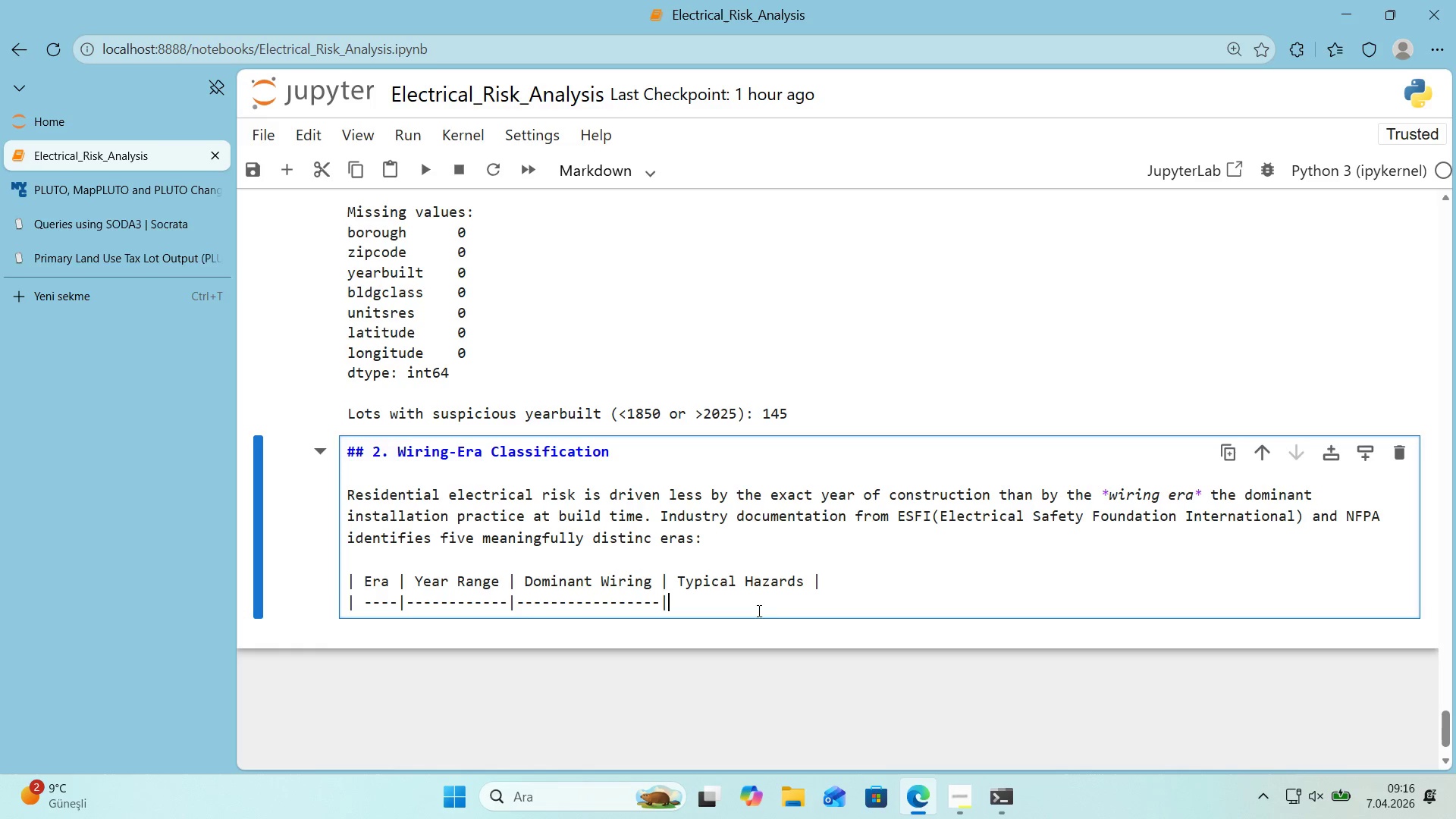 
key(Control+V)
 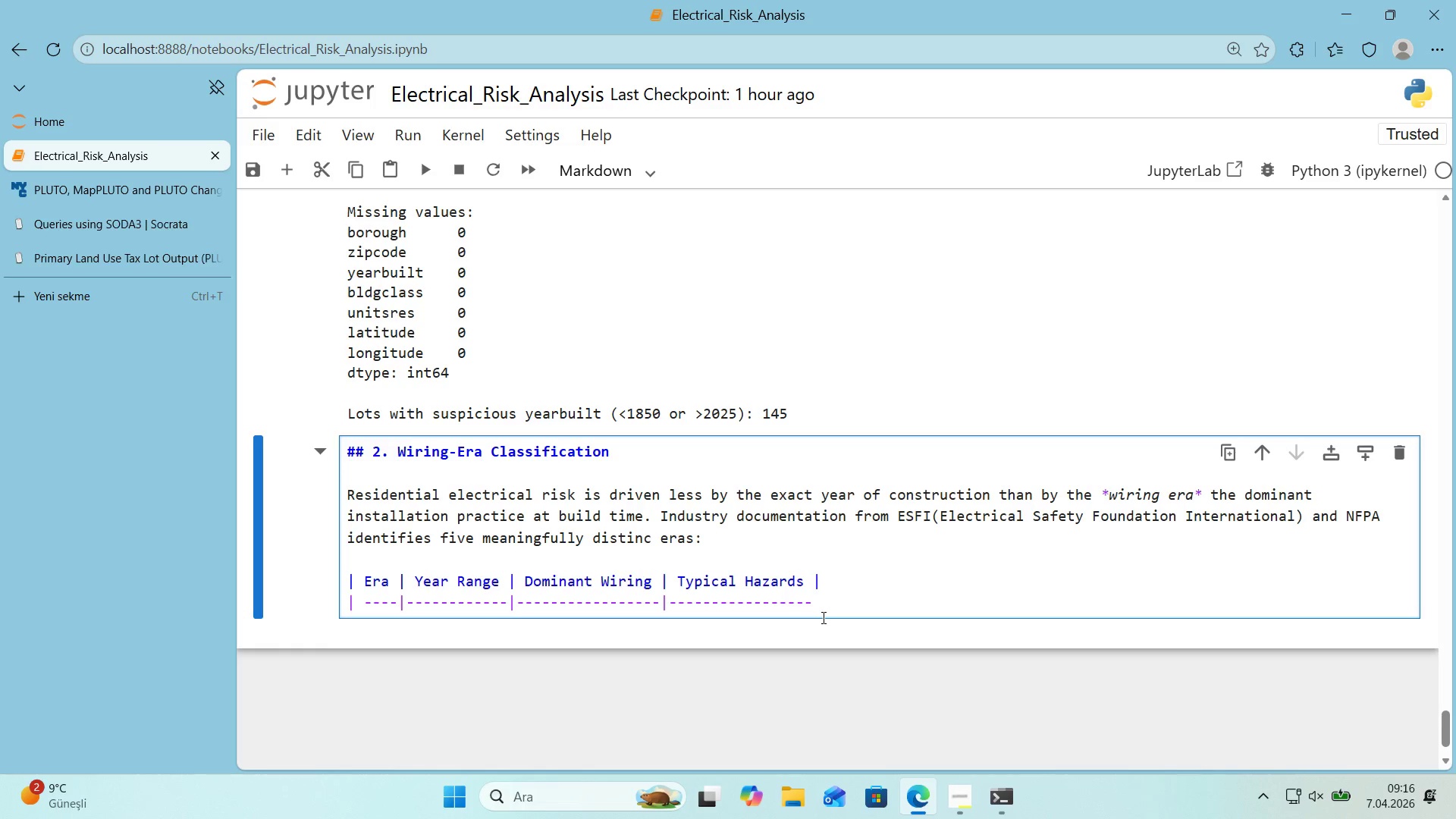 
key(Alt+Control+Minus)
 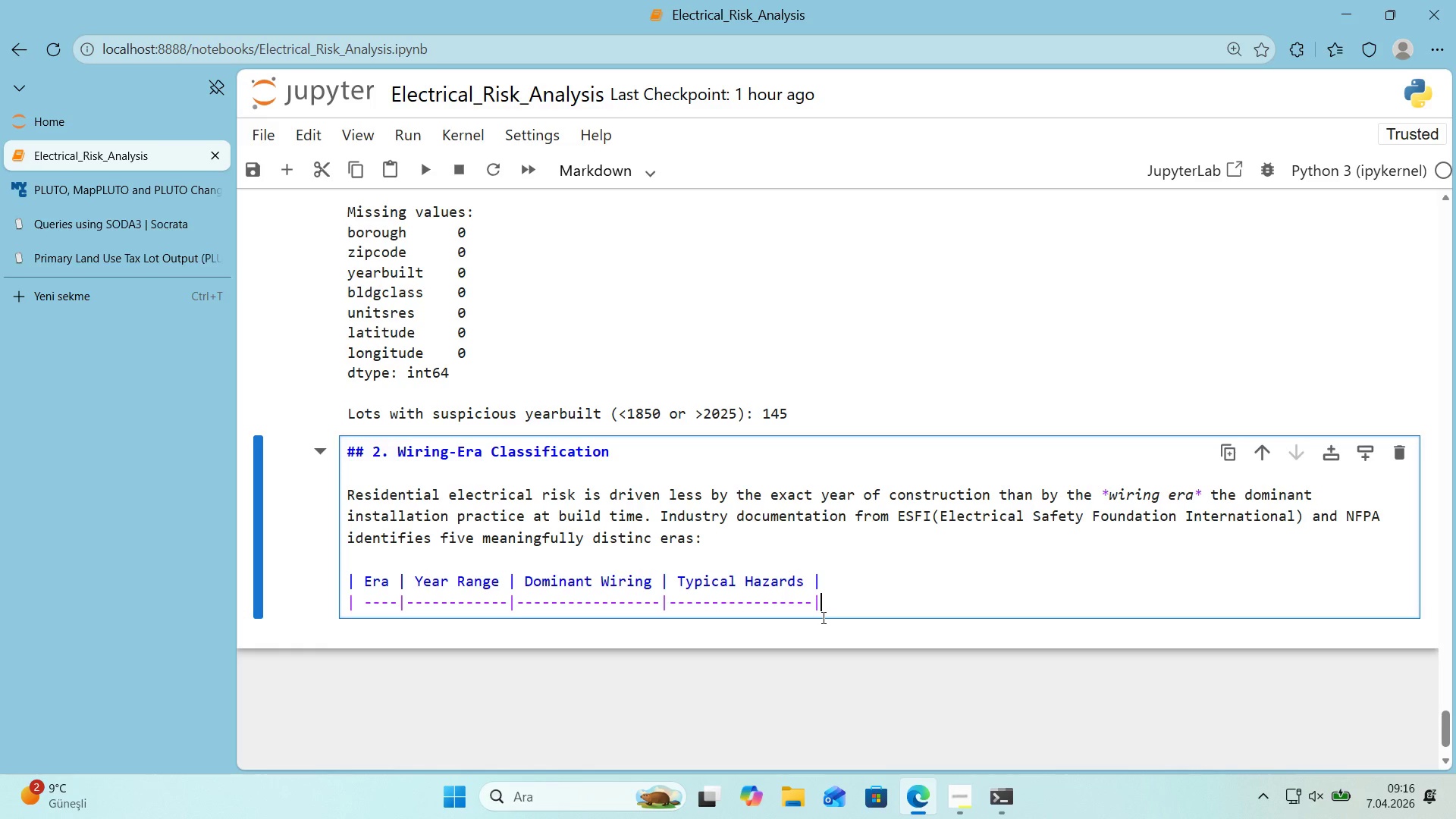 
key(Enter)
 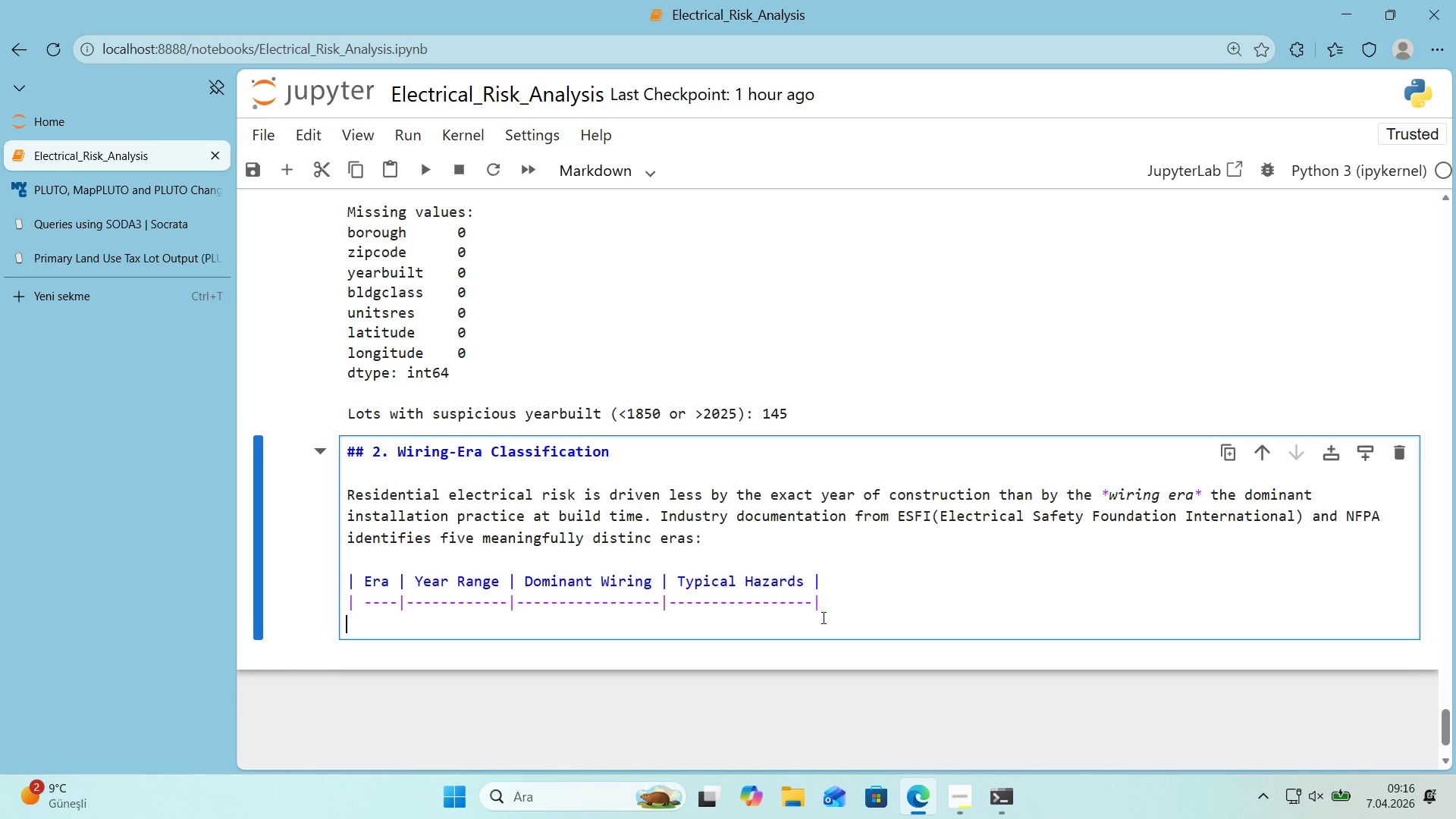 
key(Alt+Control+Minus)
 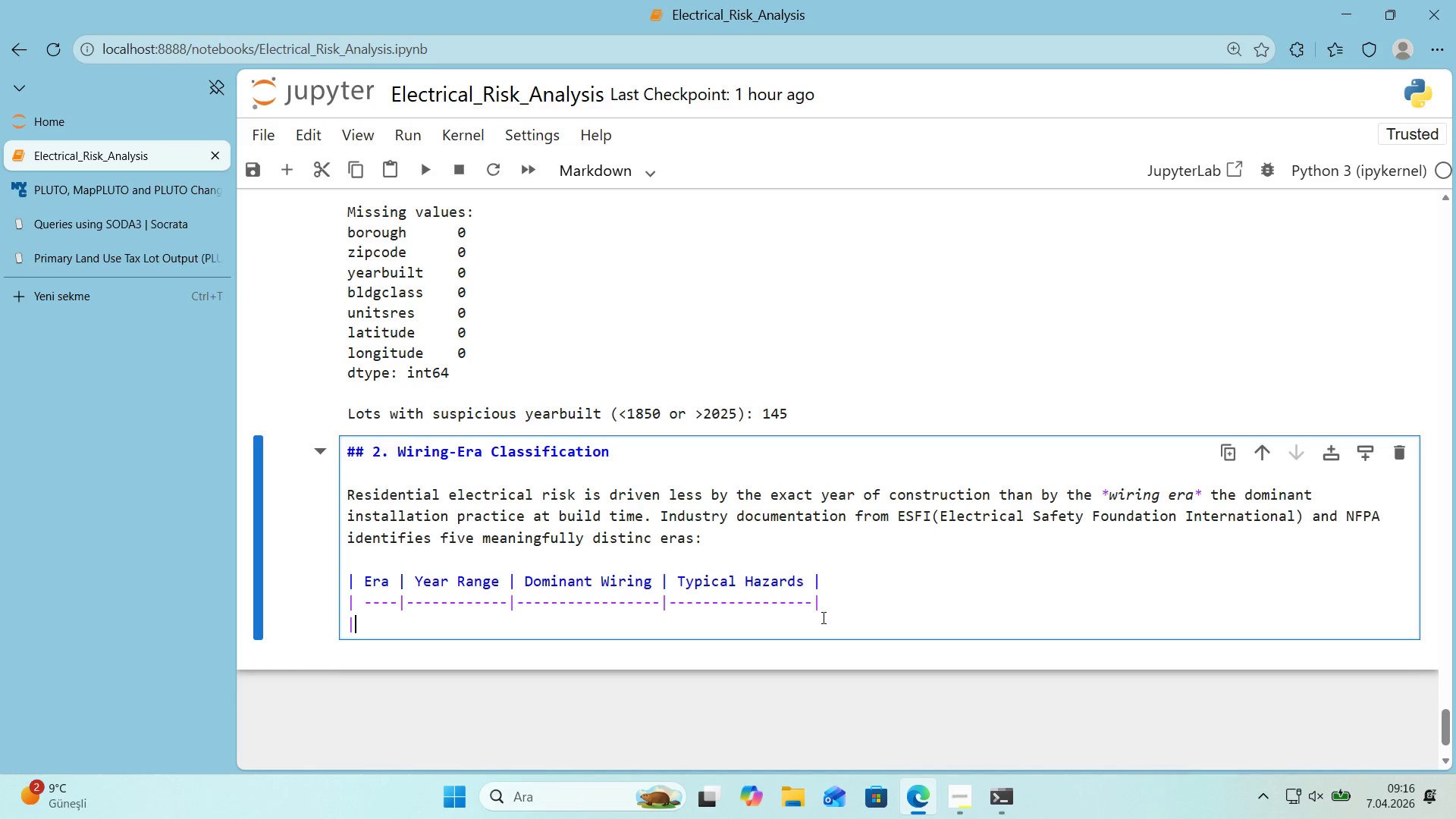 
type( **Knob ^ Tube)
 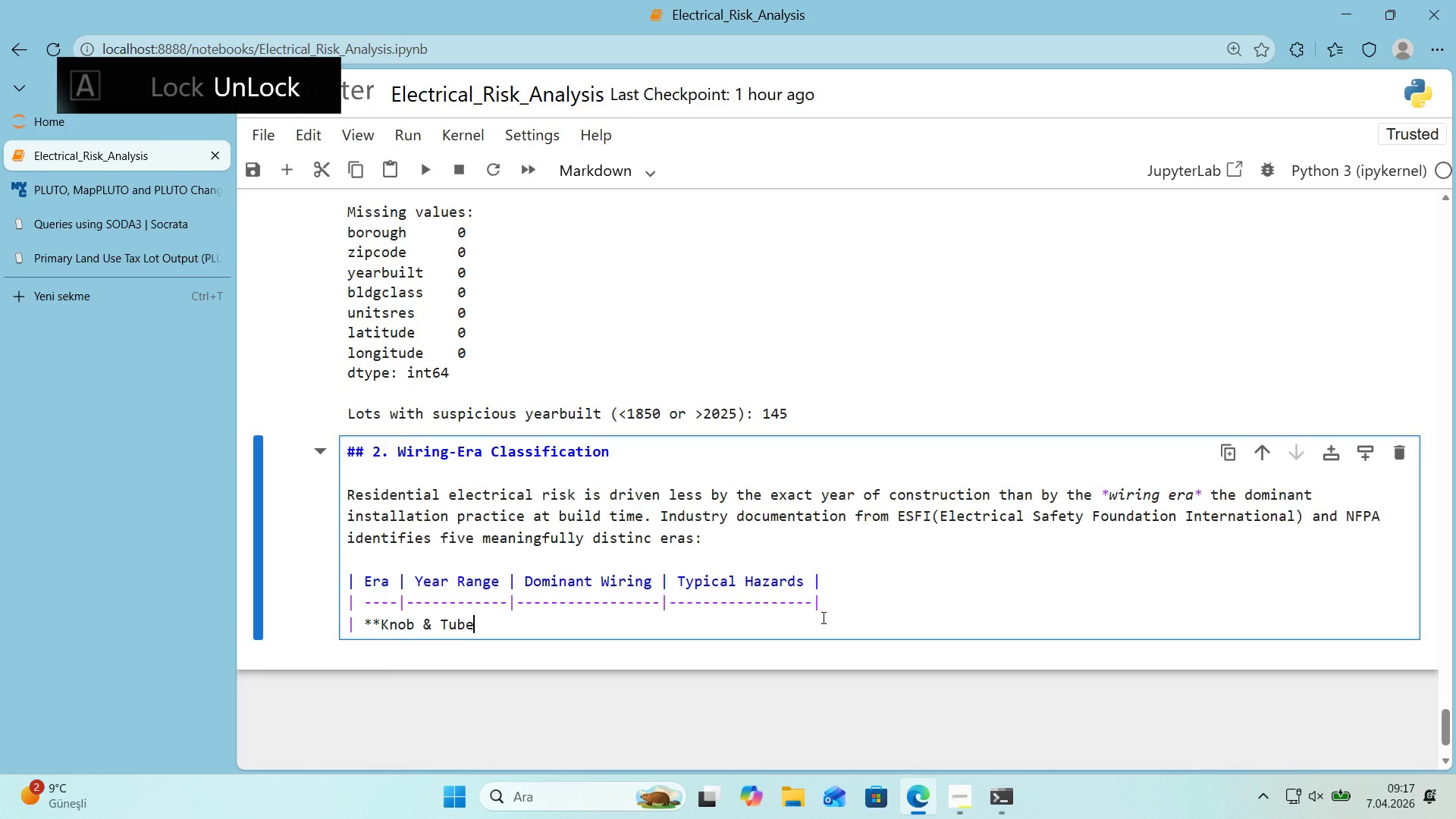 
key(NumpadMultiply)
 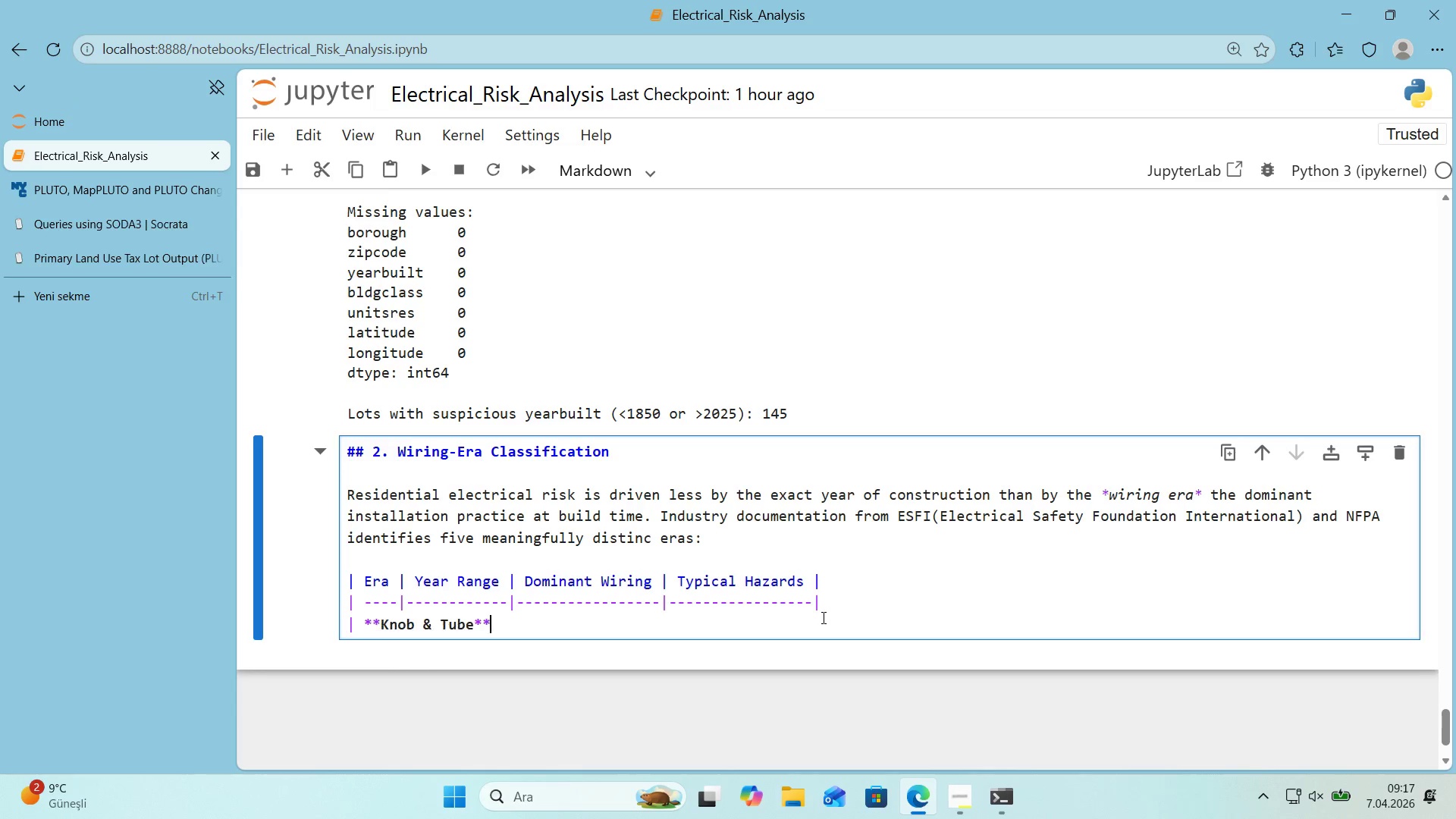 
key(NumpadMultiply)
 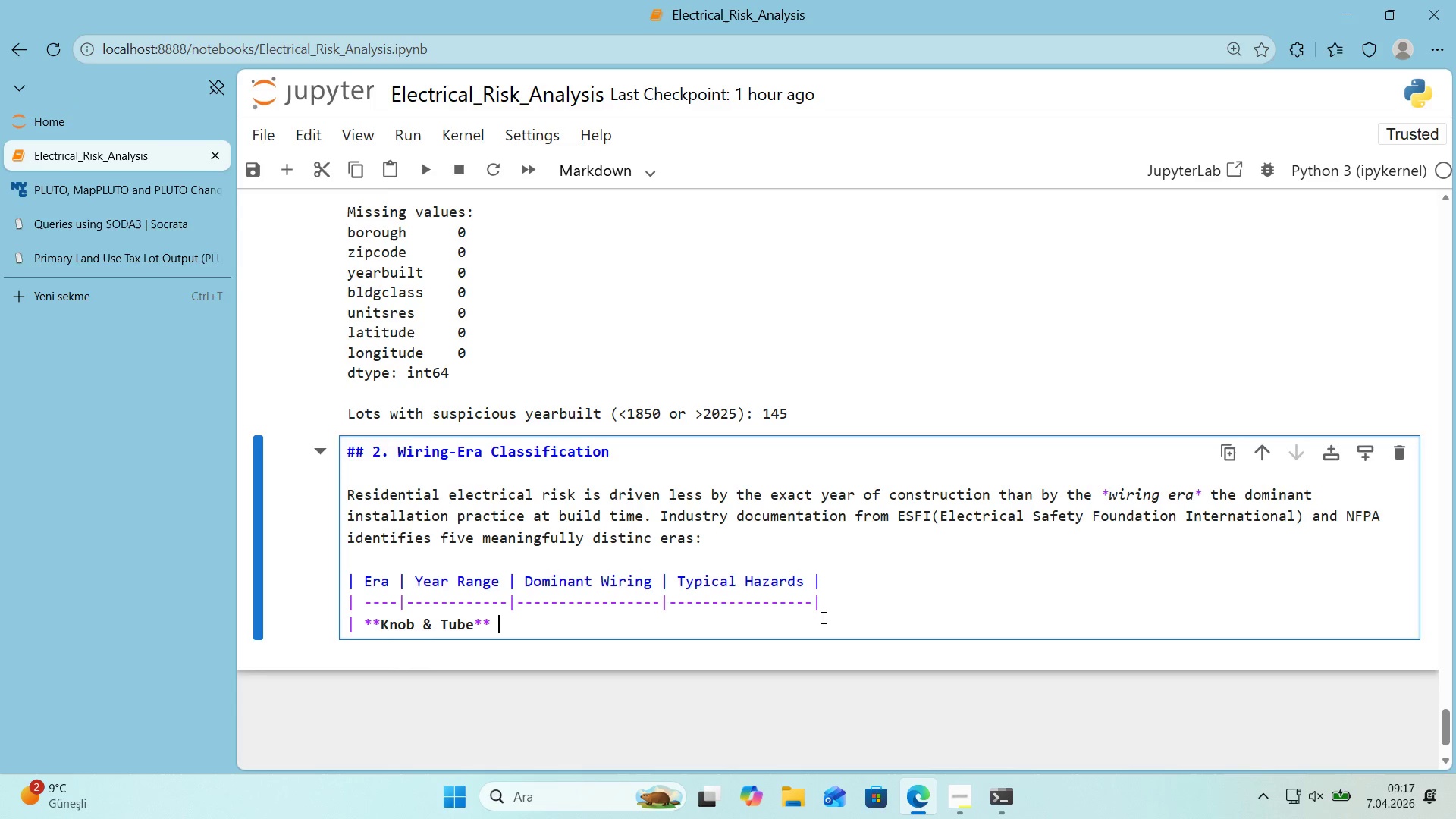 
key(Space)
 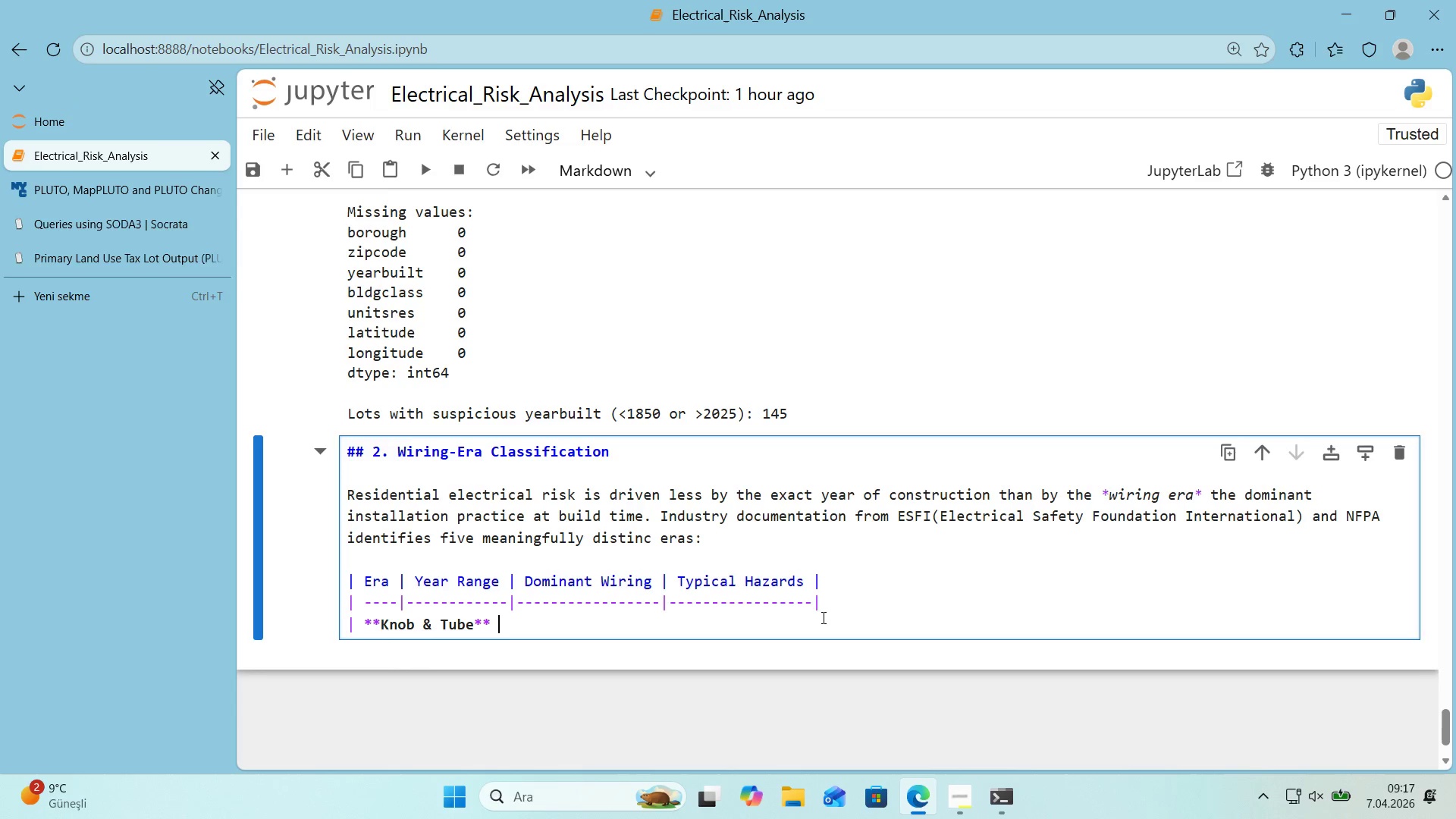 
key(Alt+Control+Minus)
 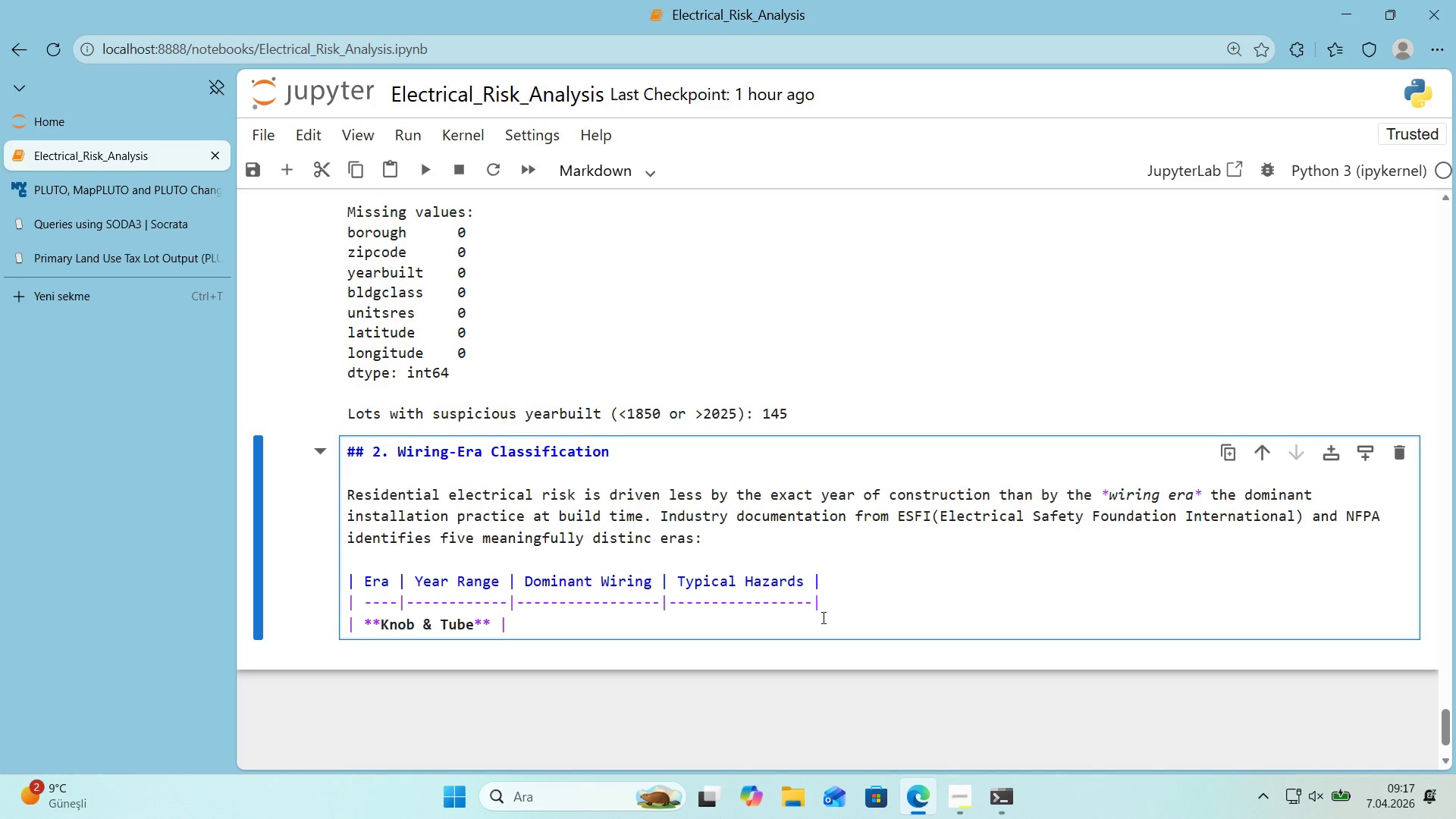 
type( before 1950 )
 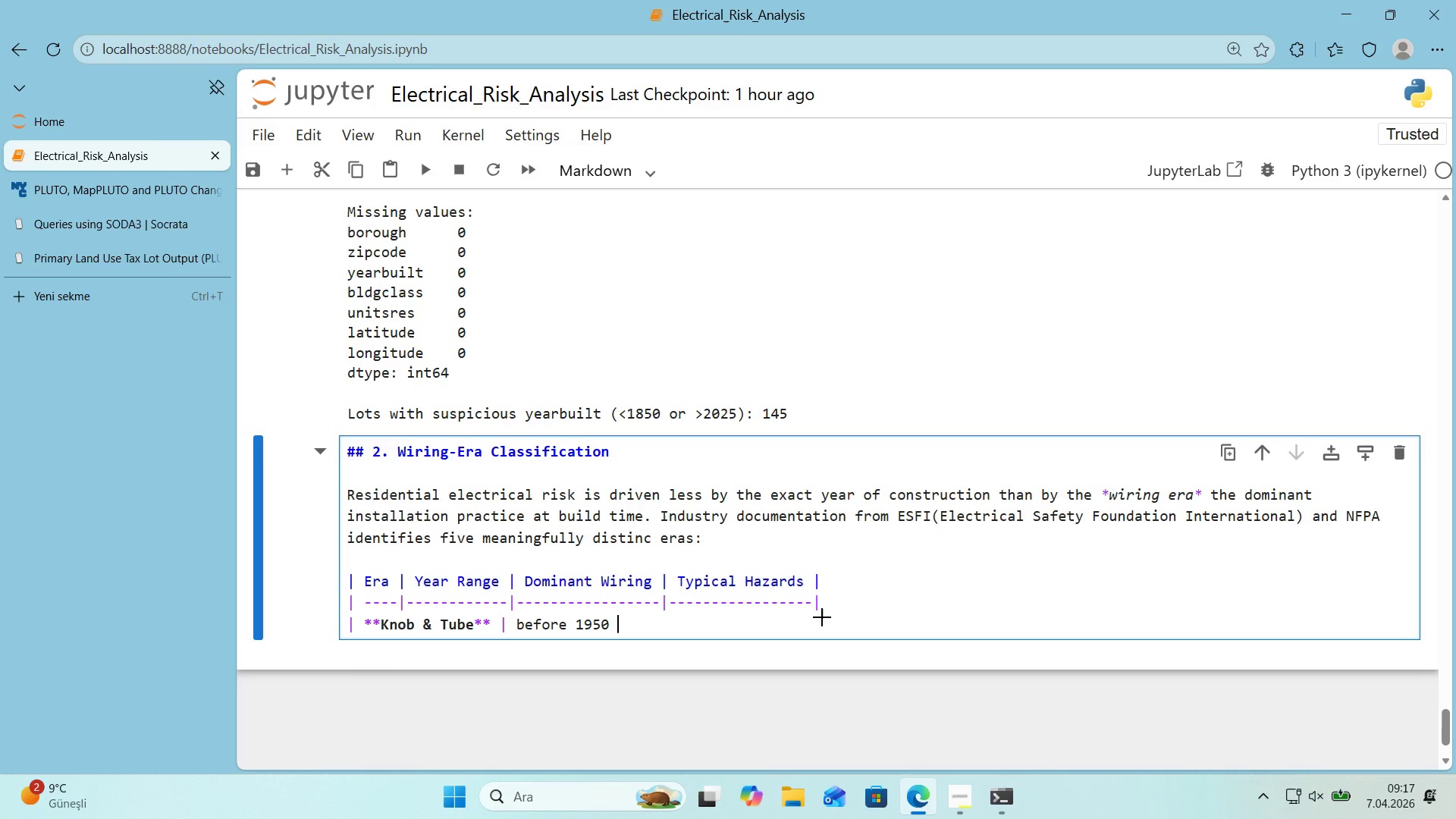 
key(Alt+Control+Minus)
 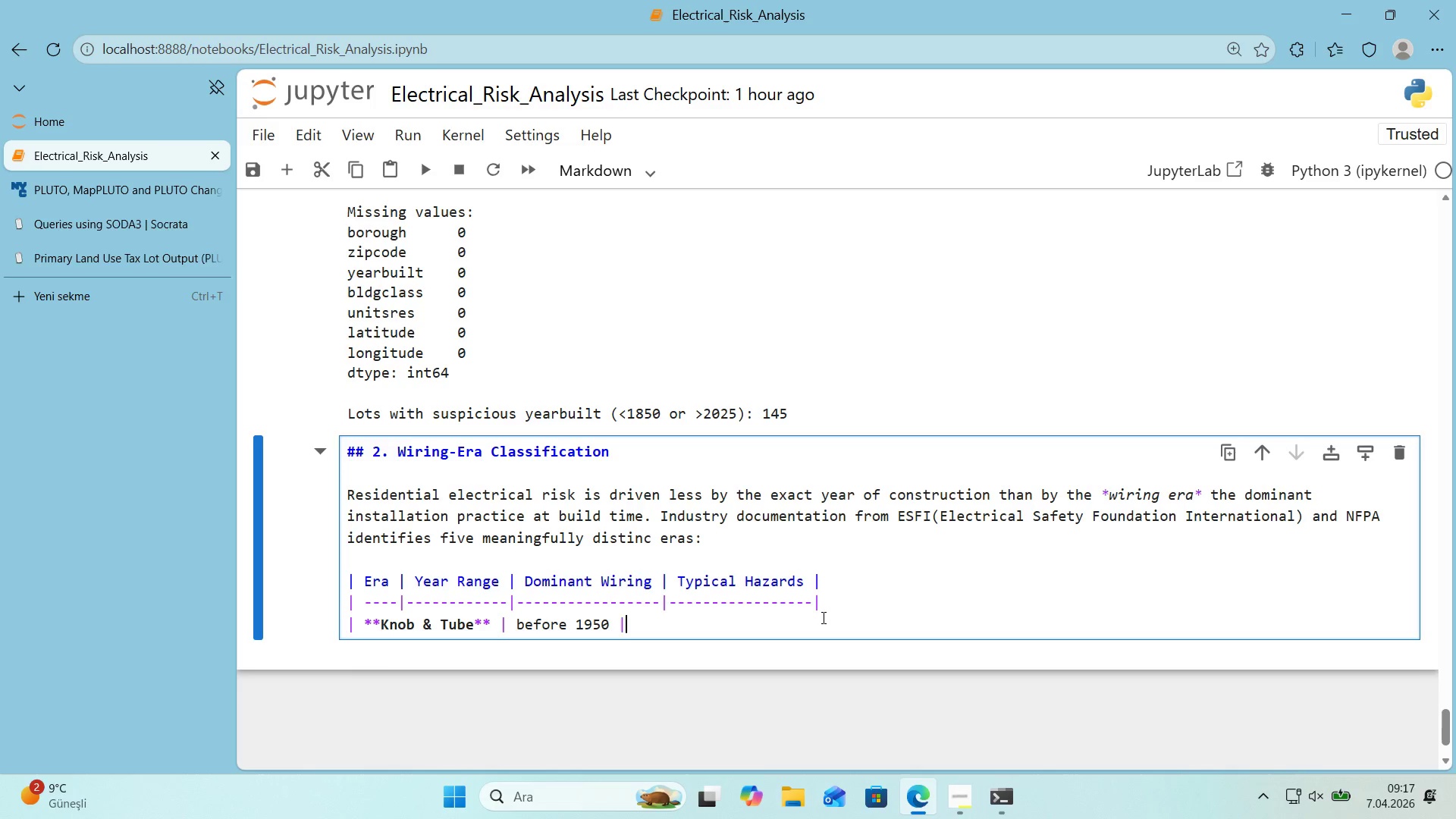 
type( Knob-and-tube, no ground )
 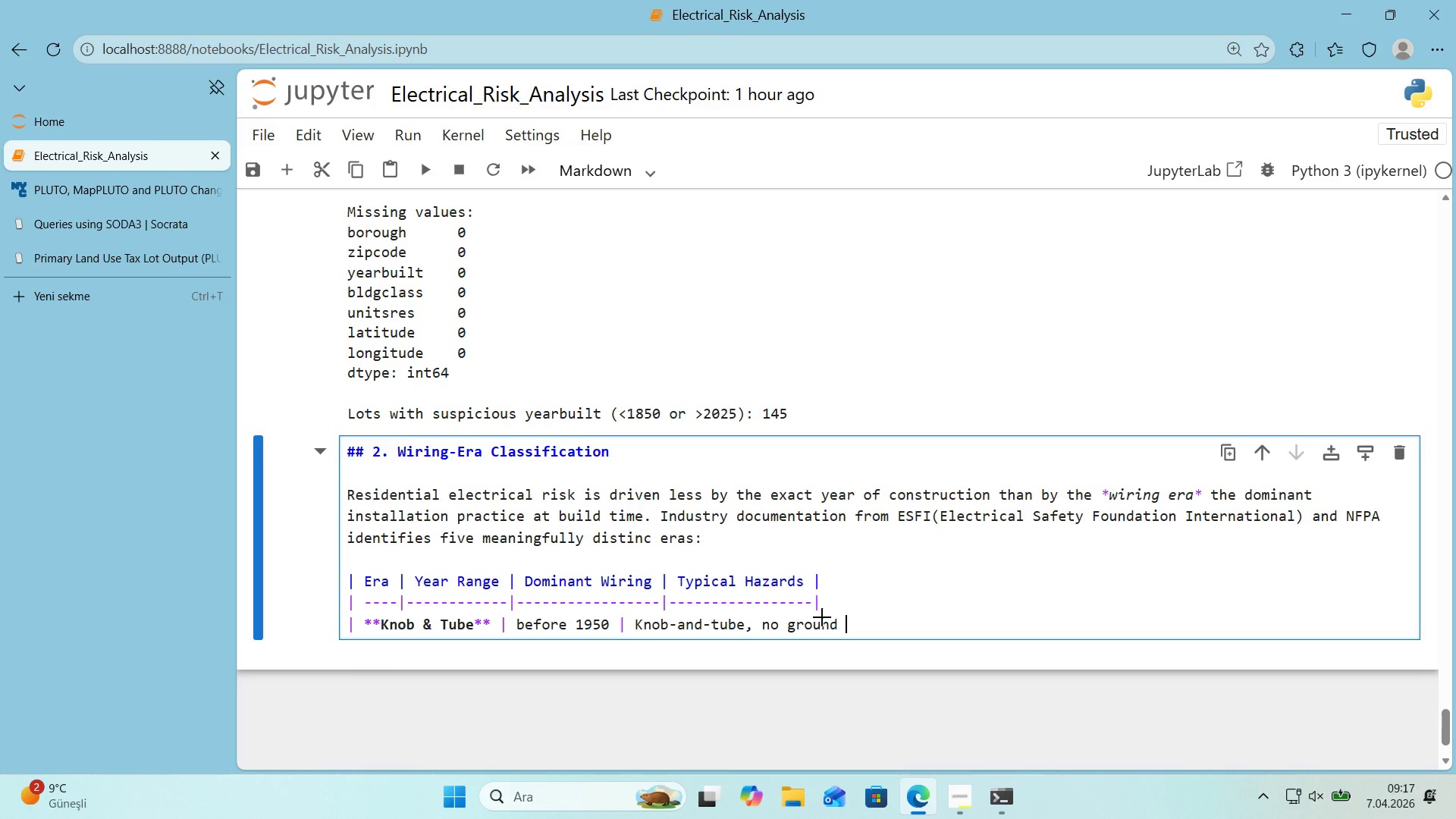 
key(Alt+Control+Minus)
 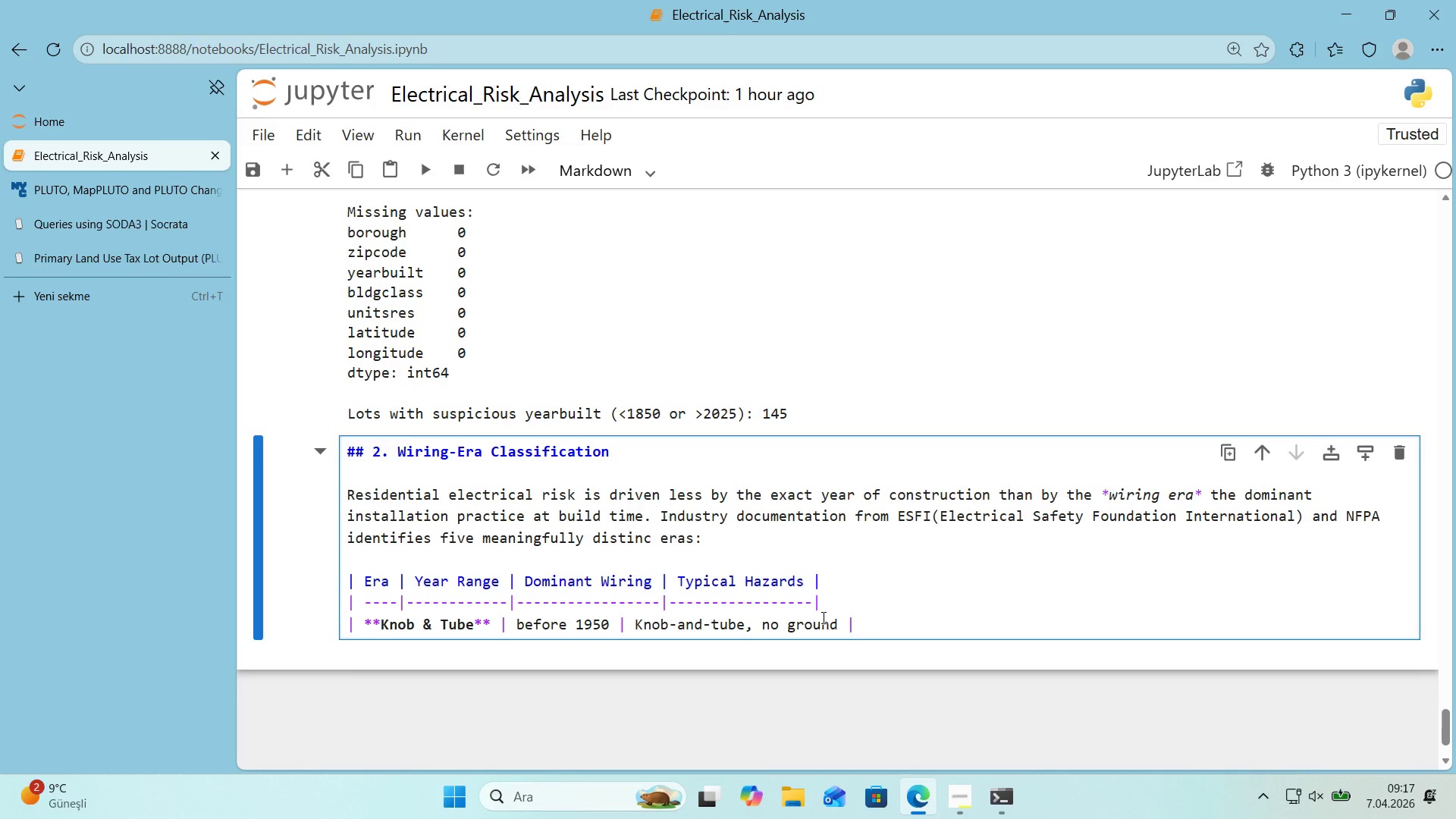 
key(Space)
 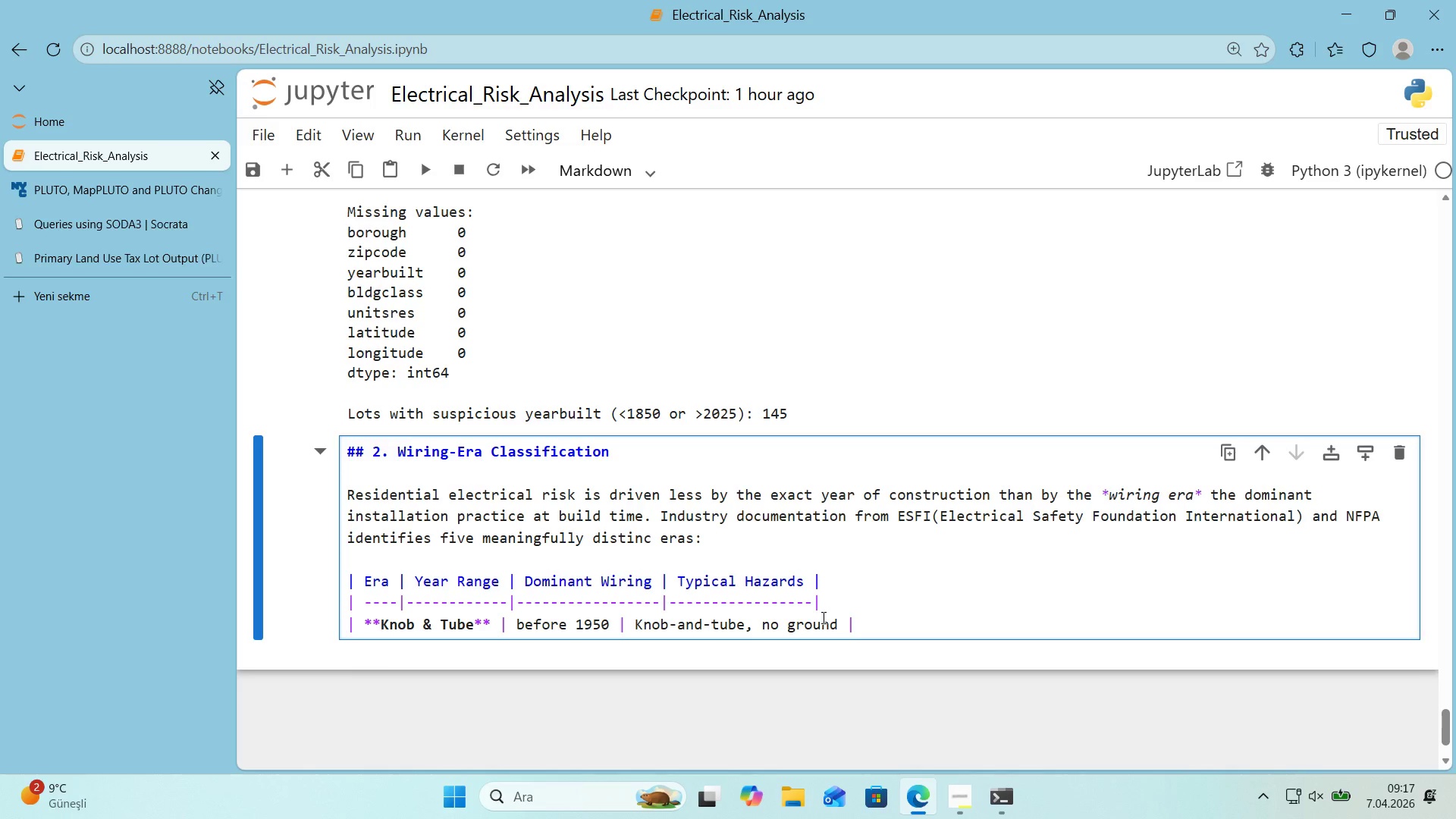 
type(Insulat'on)
 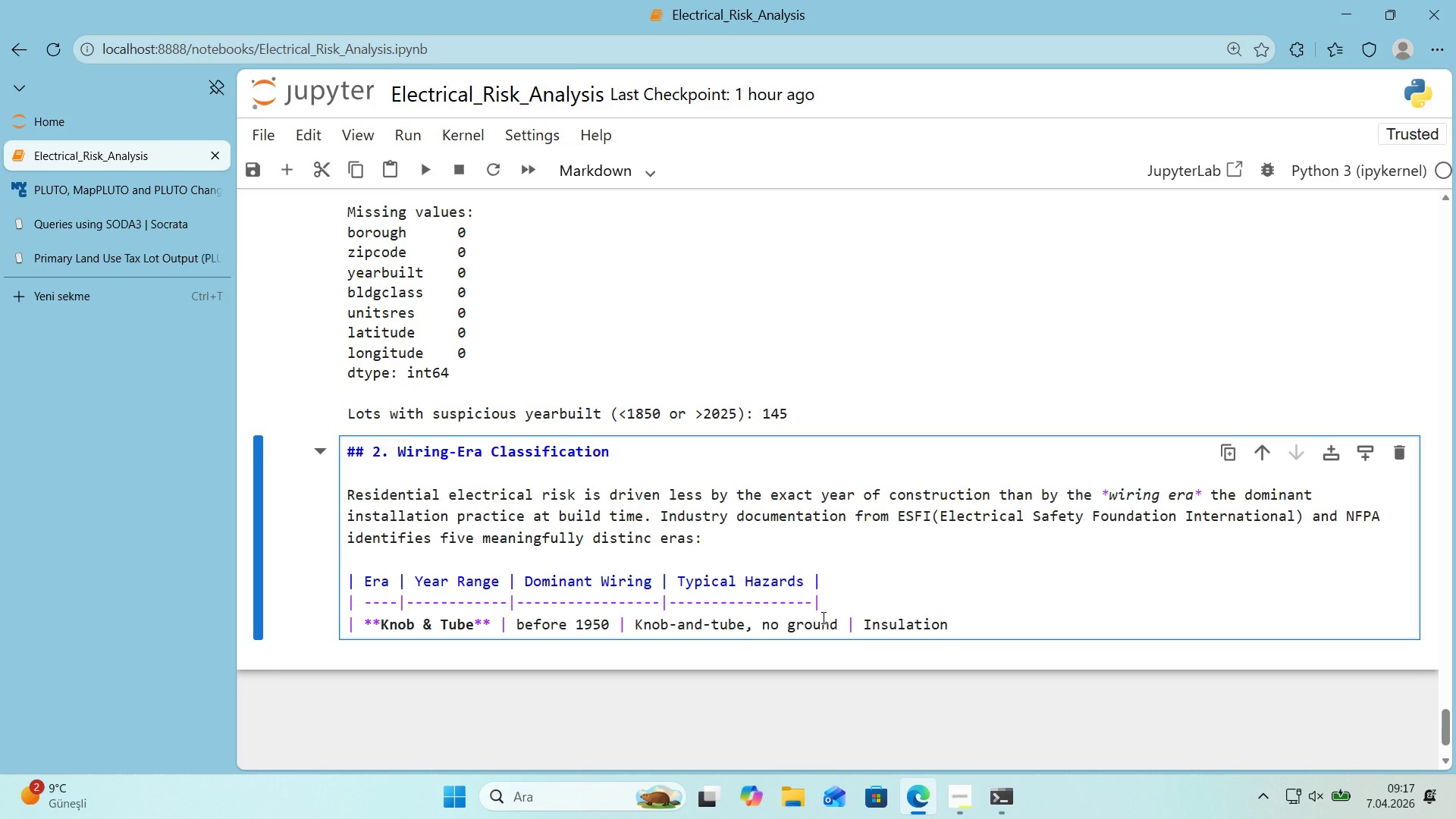 
type( decay, overheat'ng, no bond'ng )
 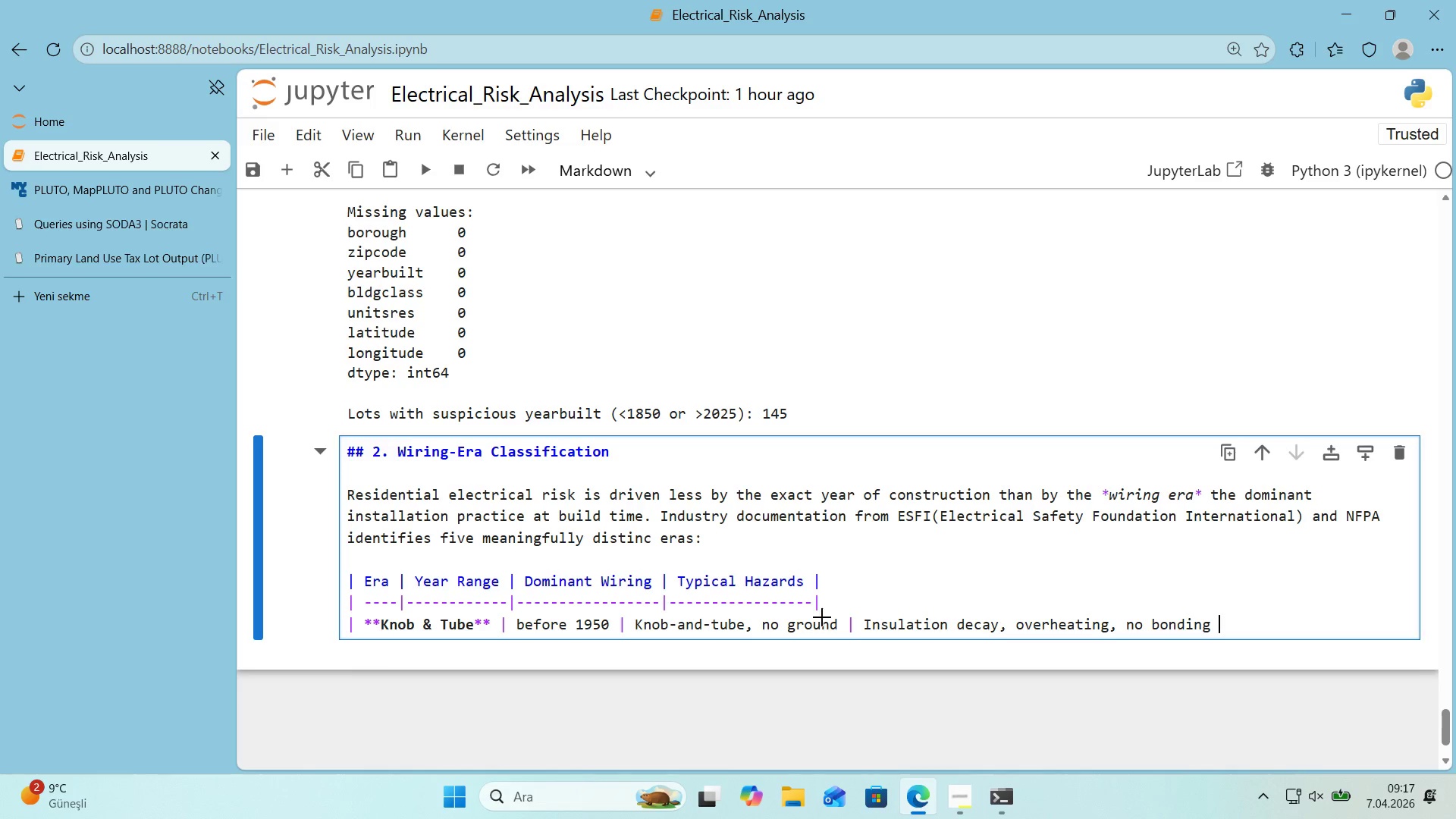 
key(Alt+Control+Minus)
 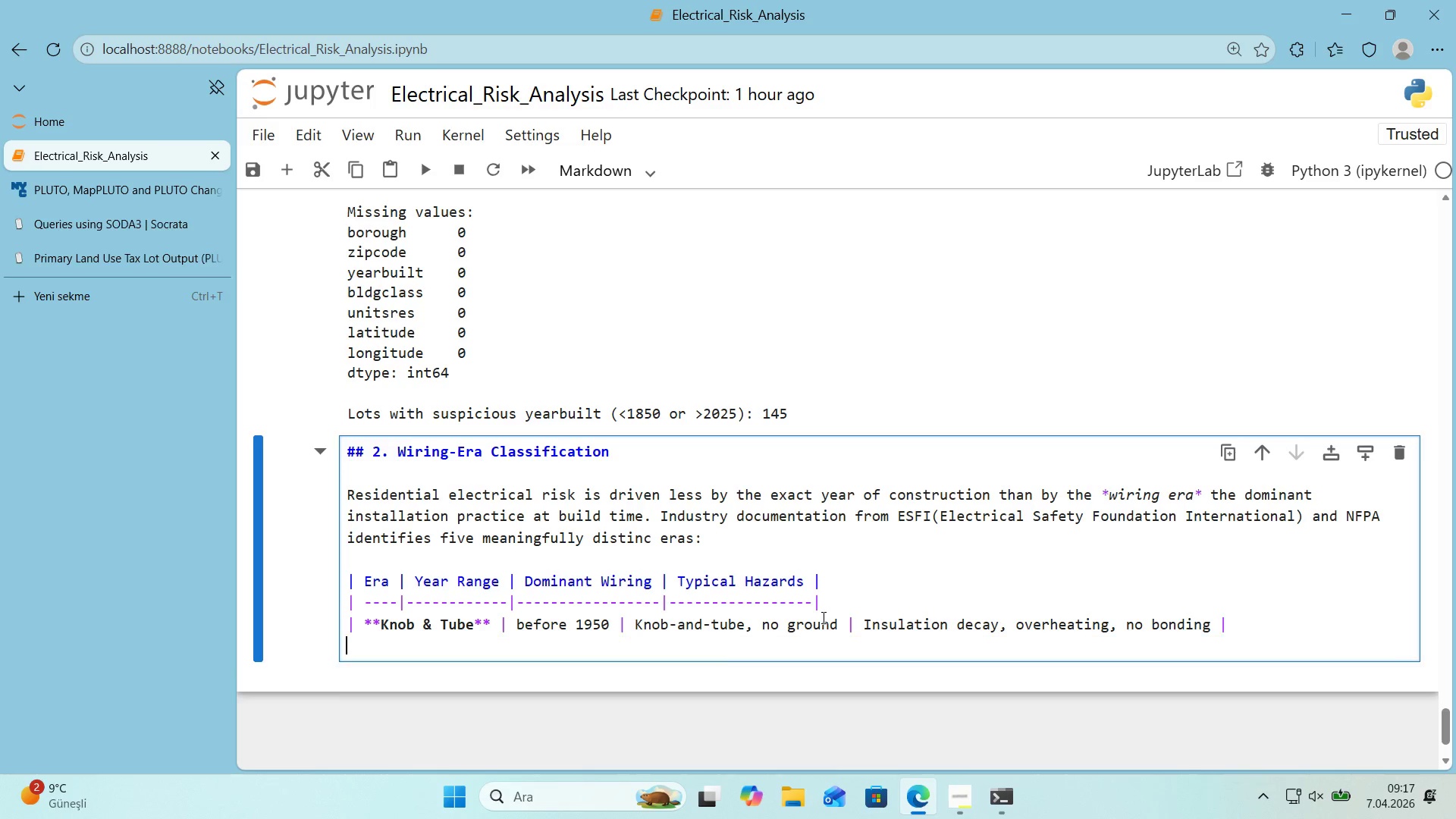 
key(Enter)
 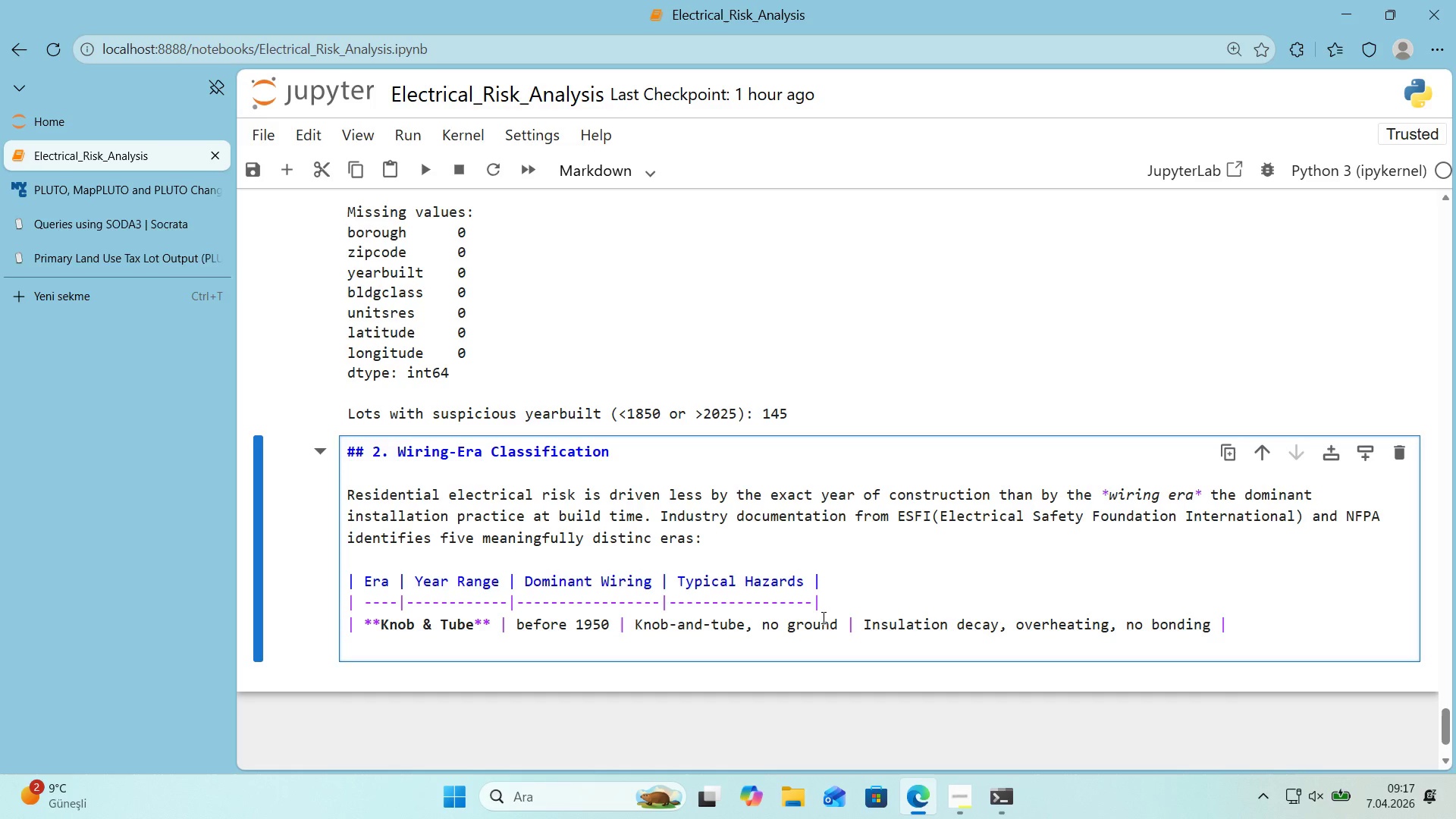 
key(Alt+Control+Minus)
 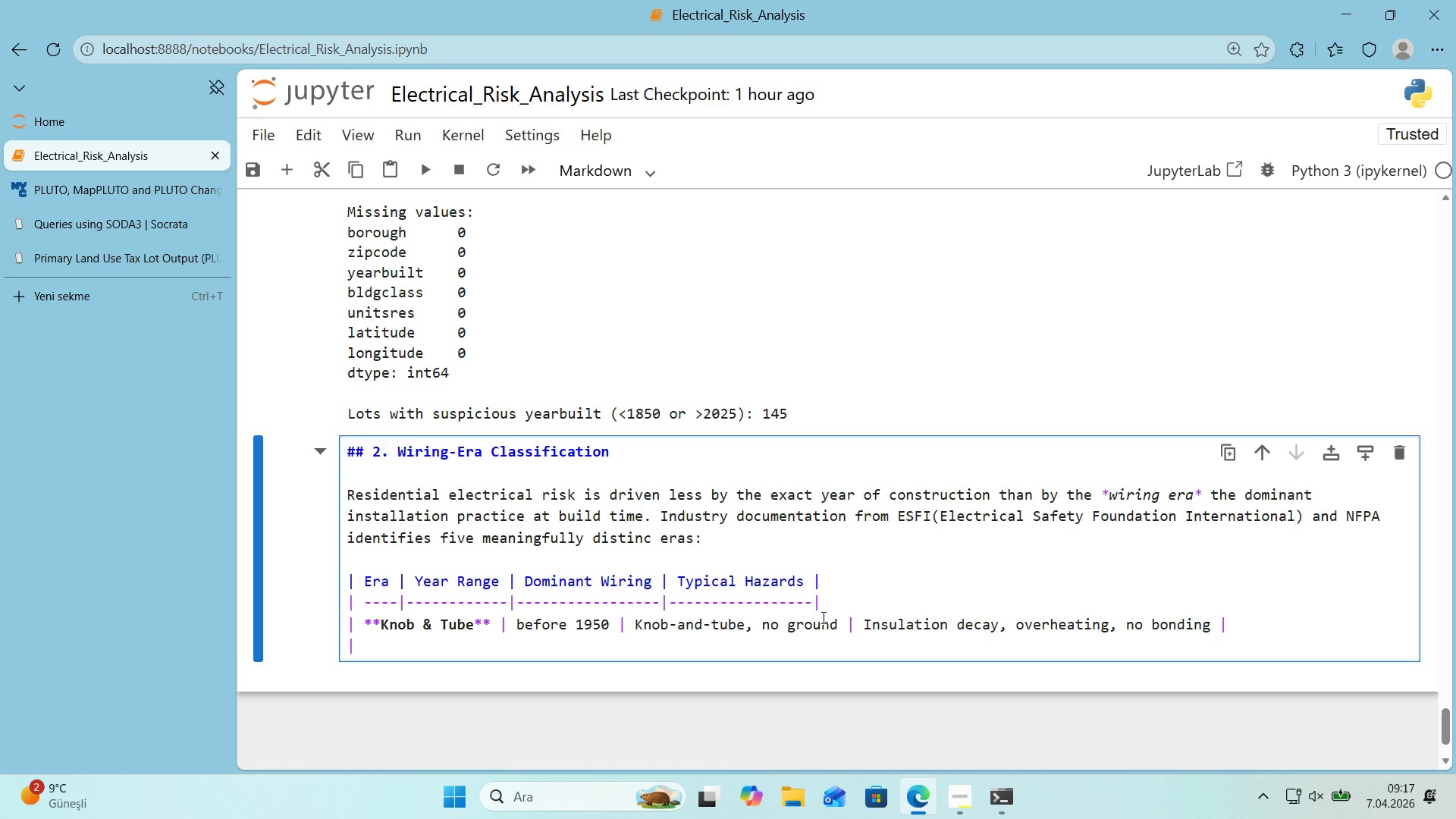 
type( ** Cloth-Insulated** )
 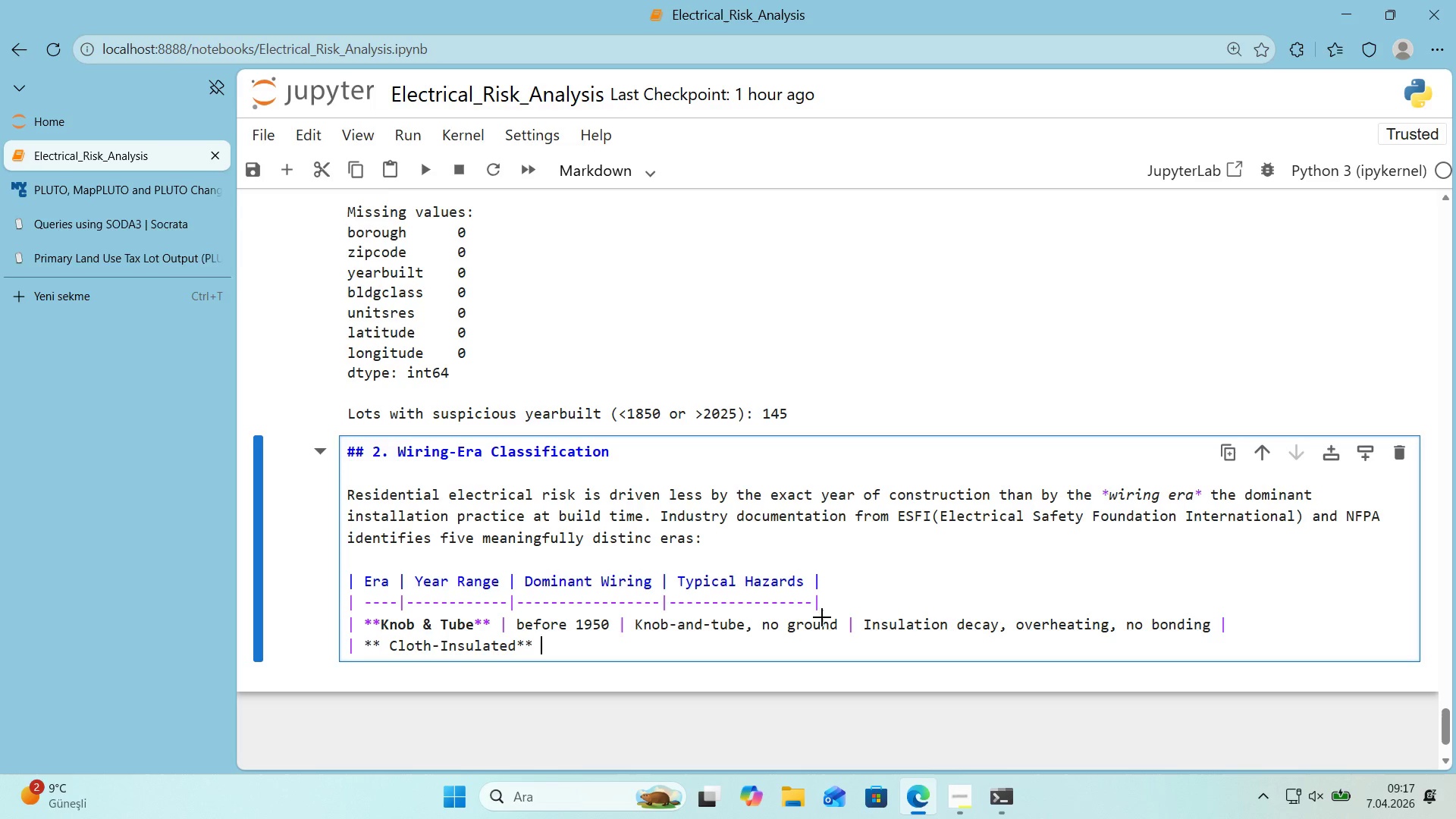 
key(Alt+Control+Minus)
 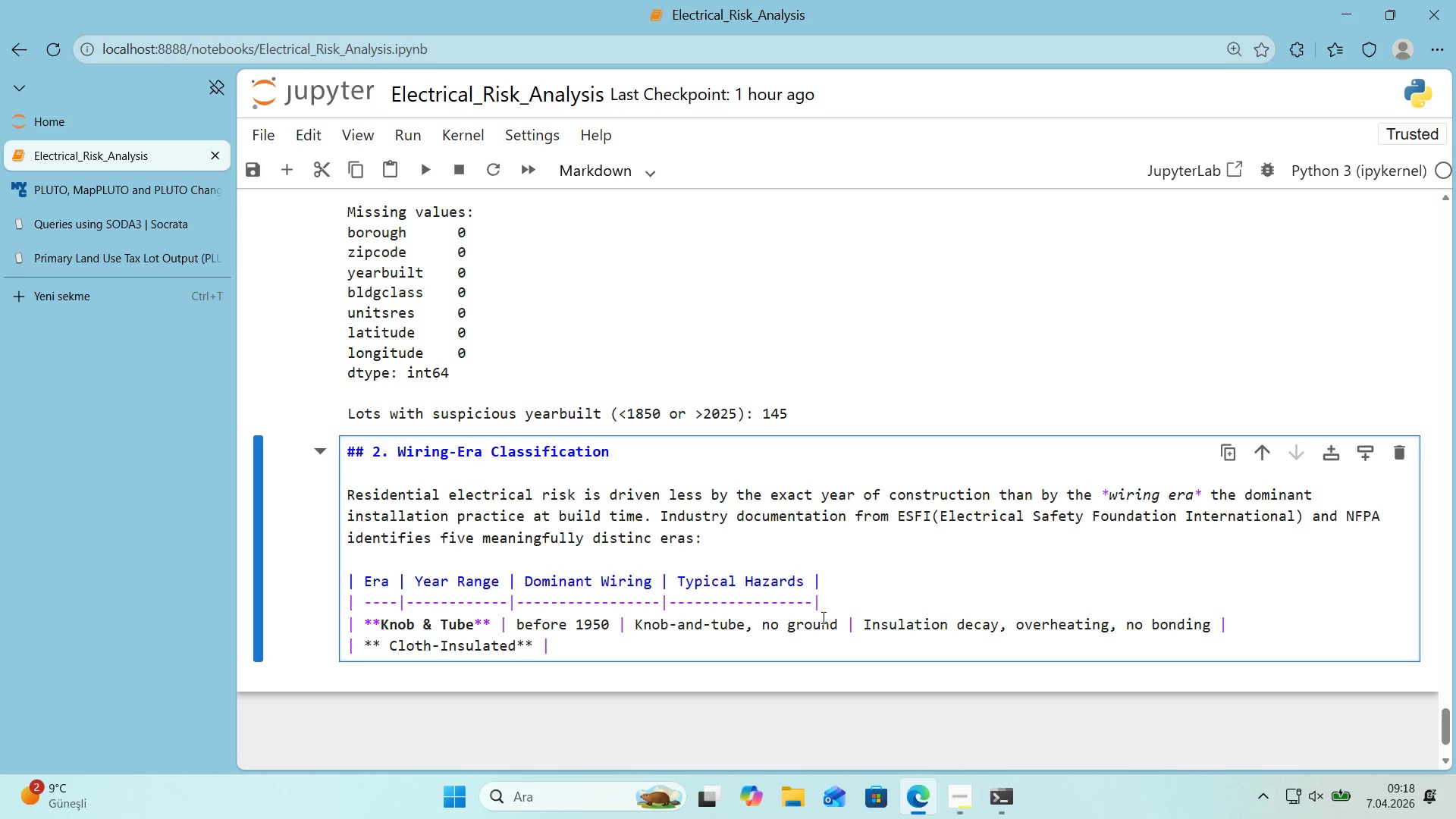 
key(Space)
 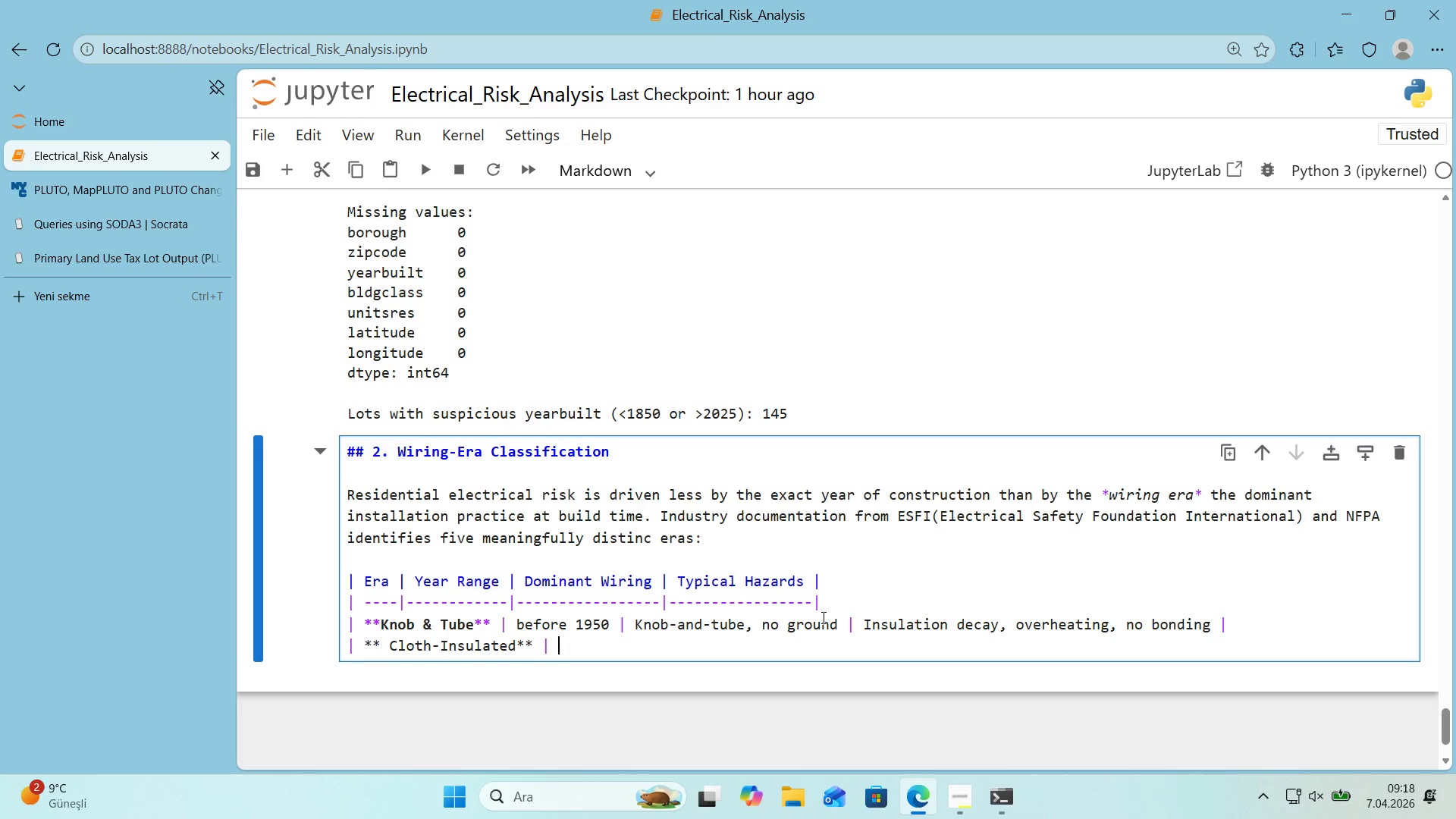 
key(Numpad1)
 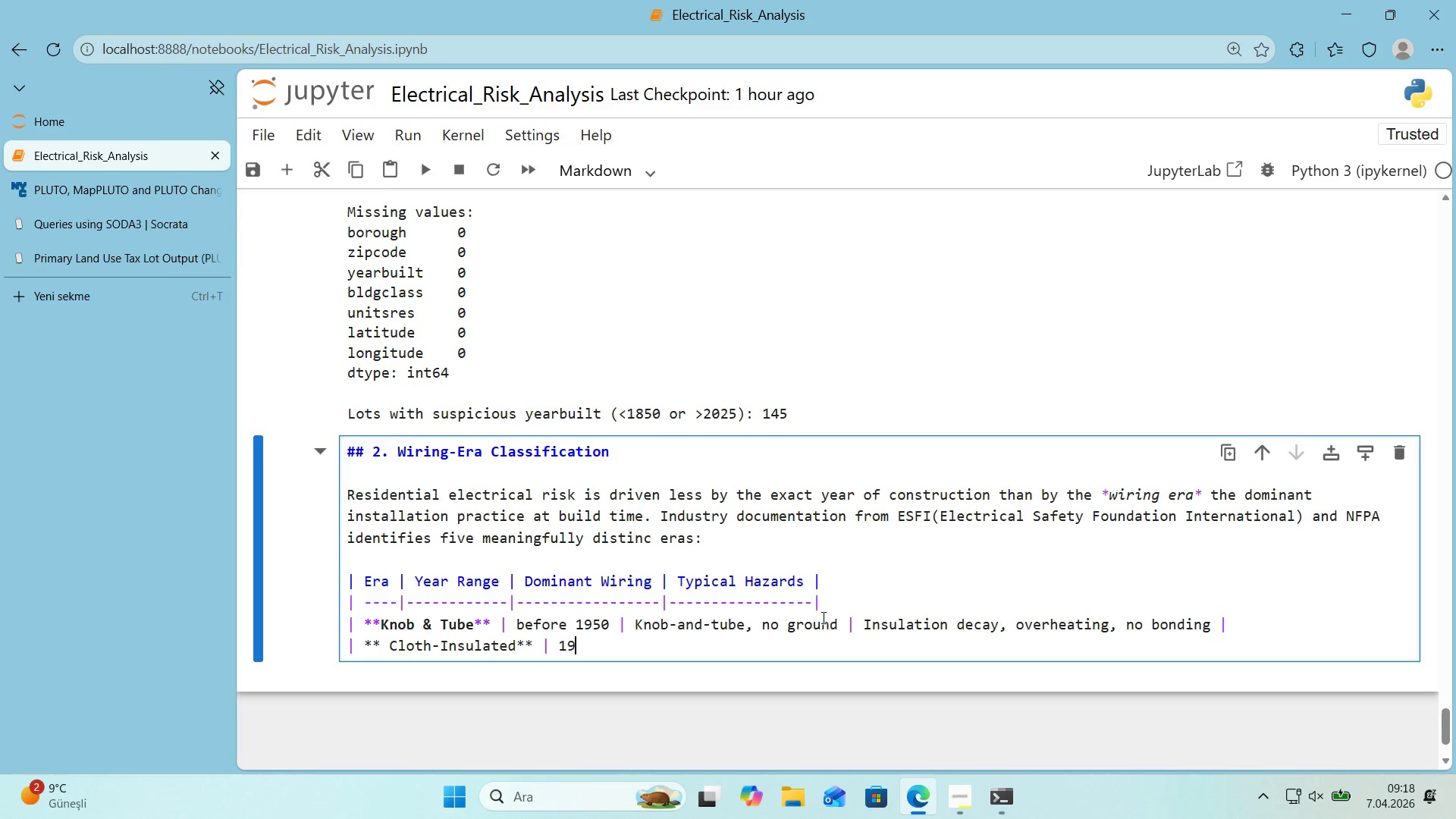 
key(Numpad9)
 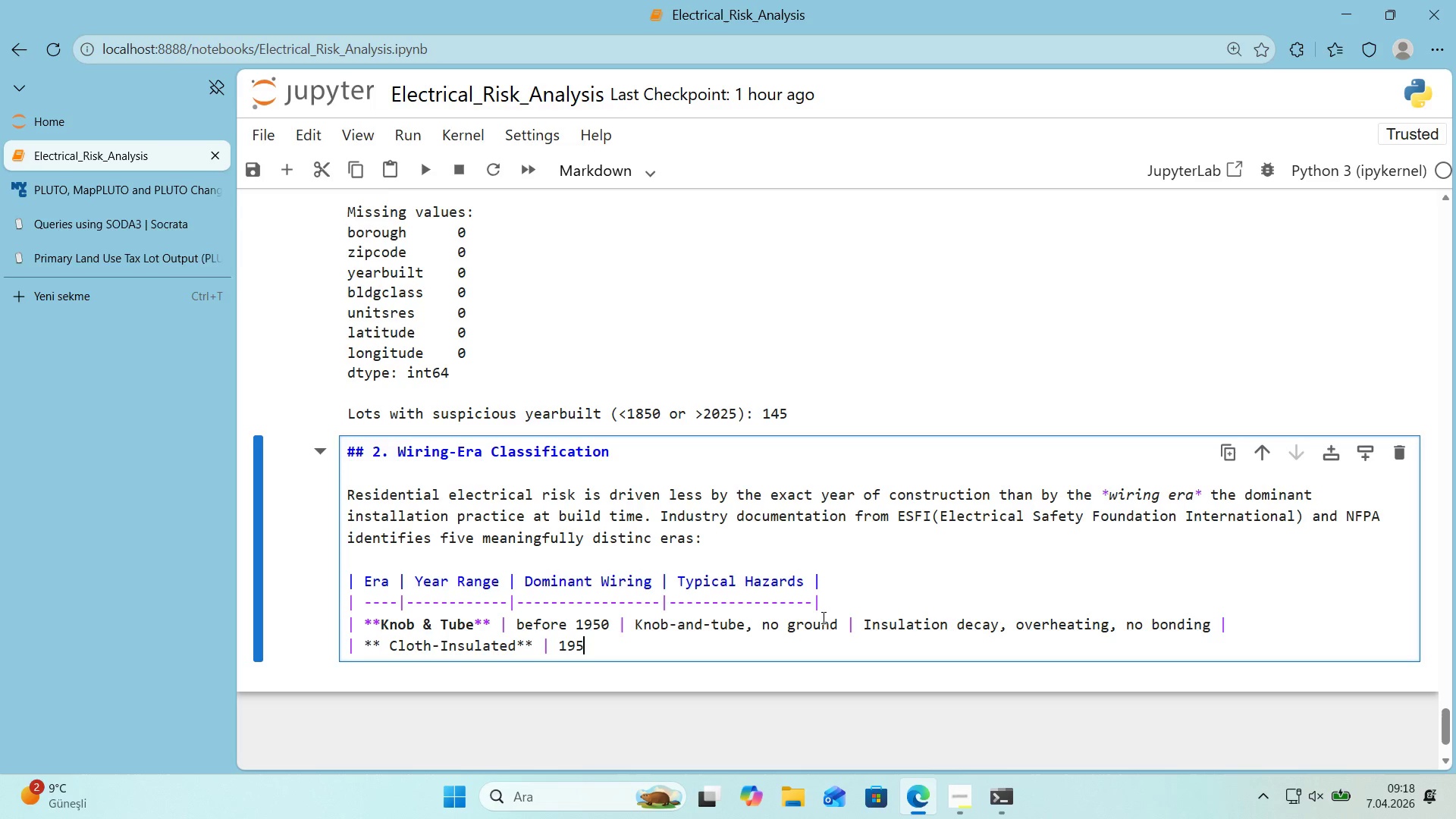 
key(Numpad5)
 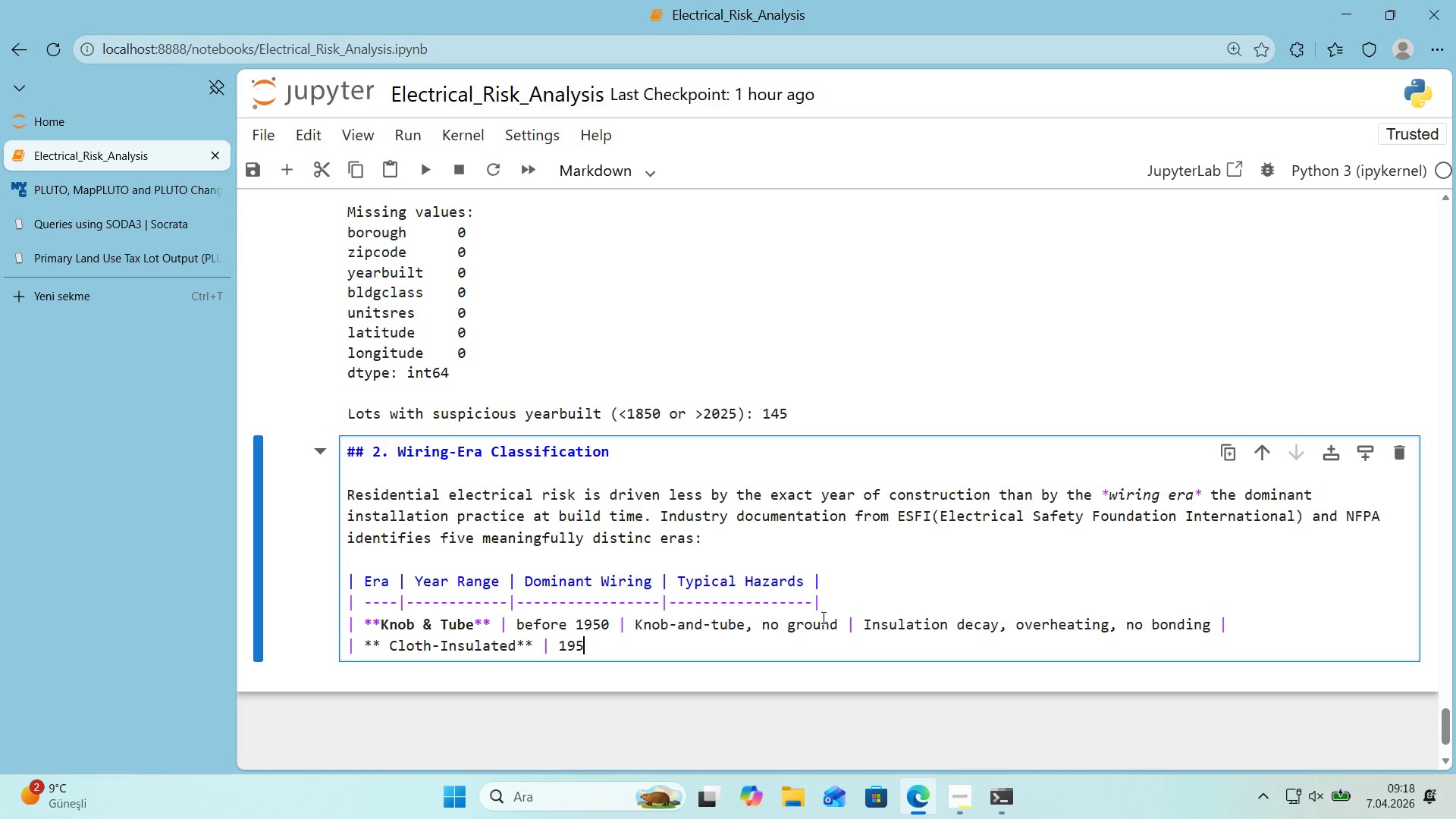 
key(Numpad0)
 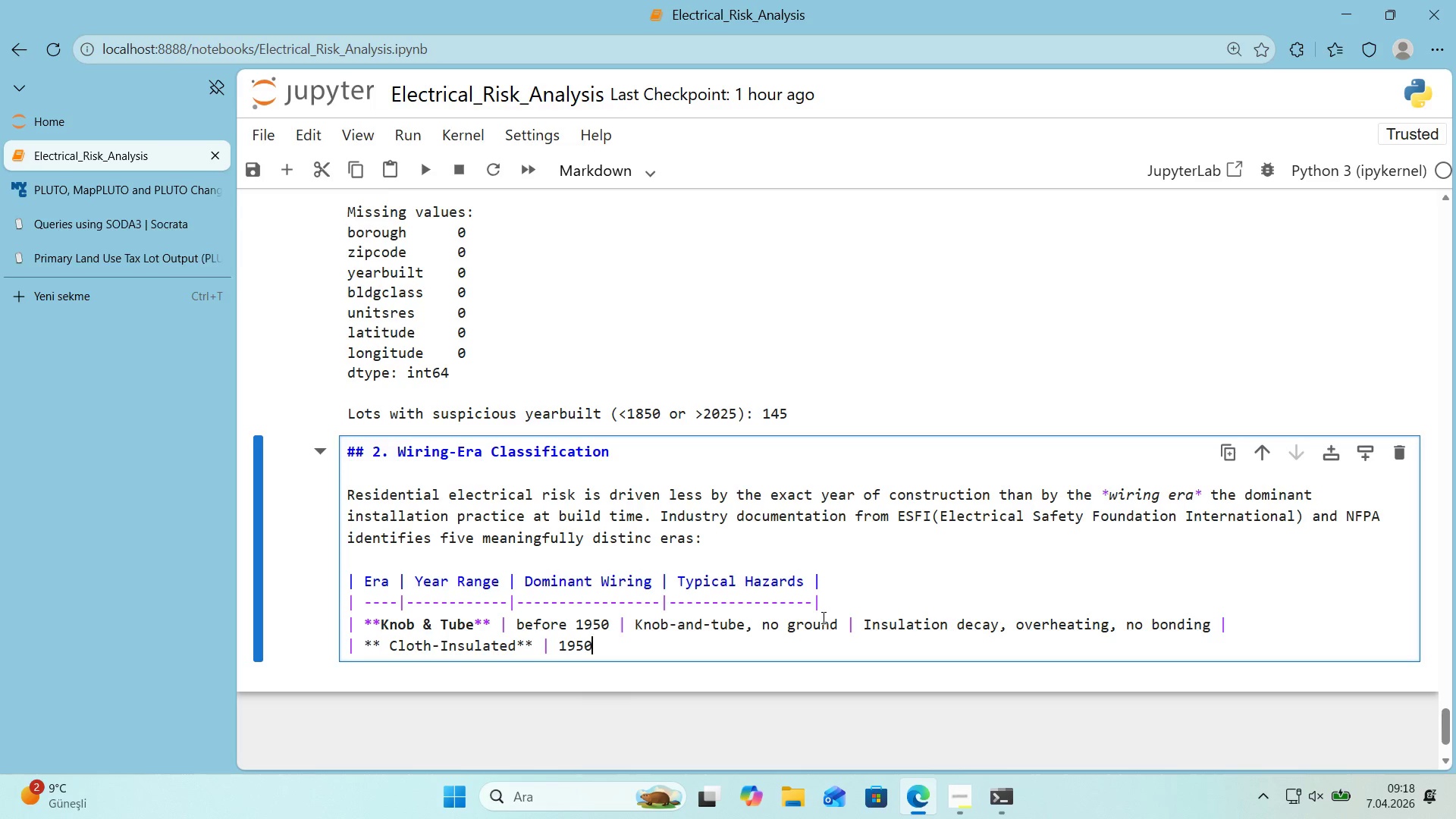 
key(NumpadSubtract)
 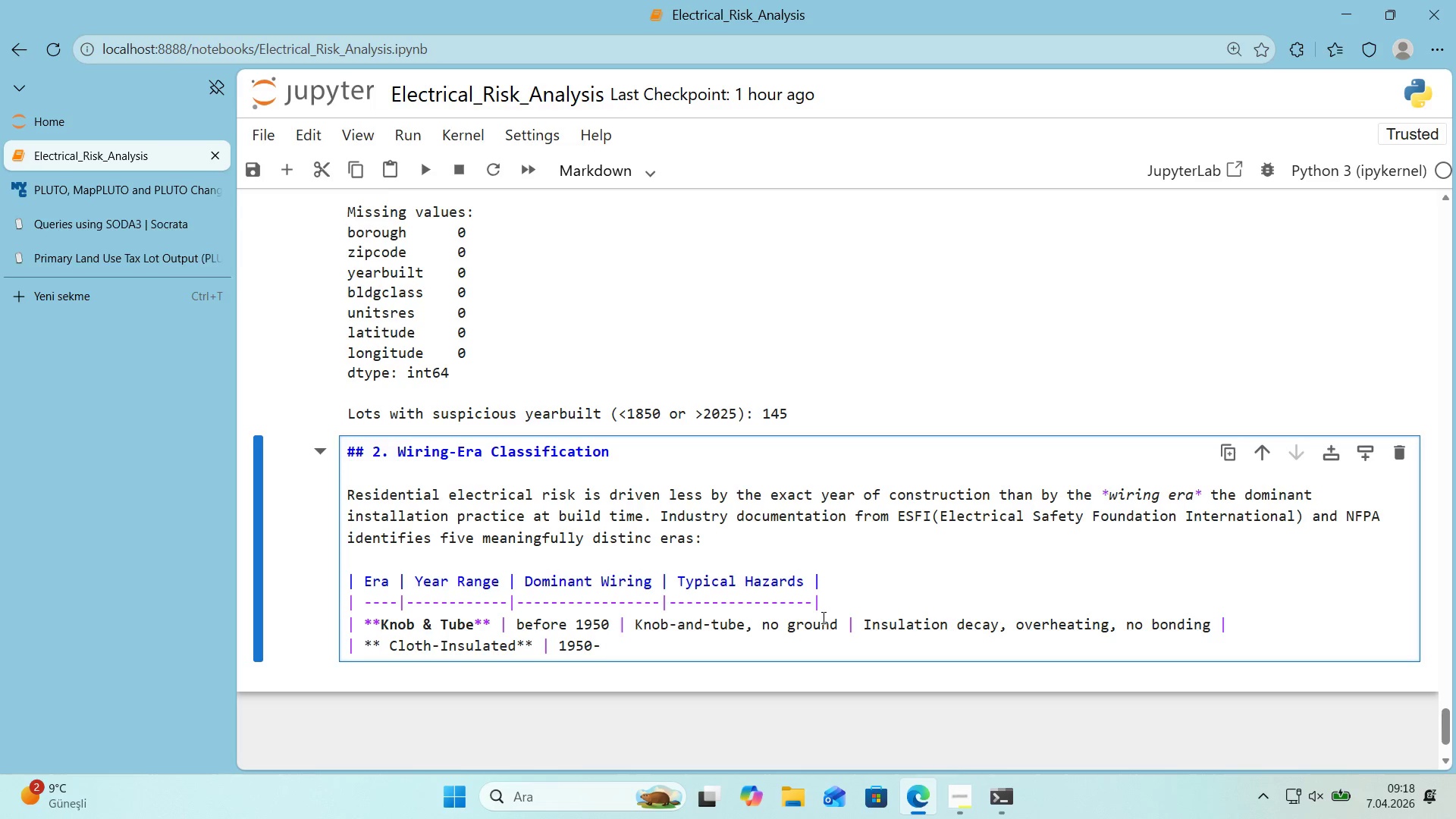 
key(Numpad1)
 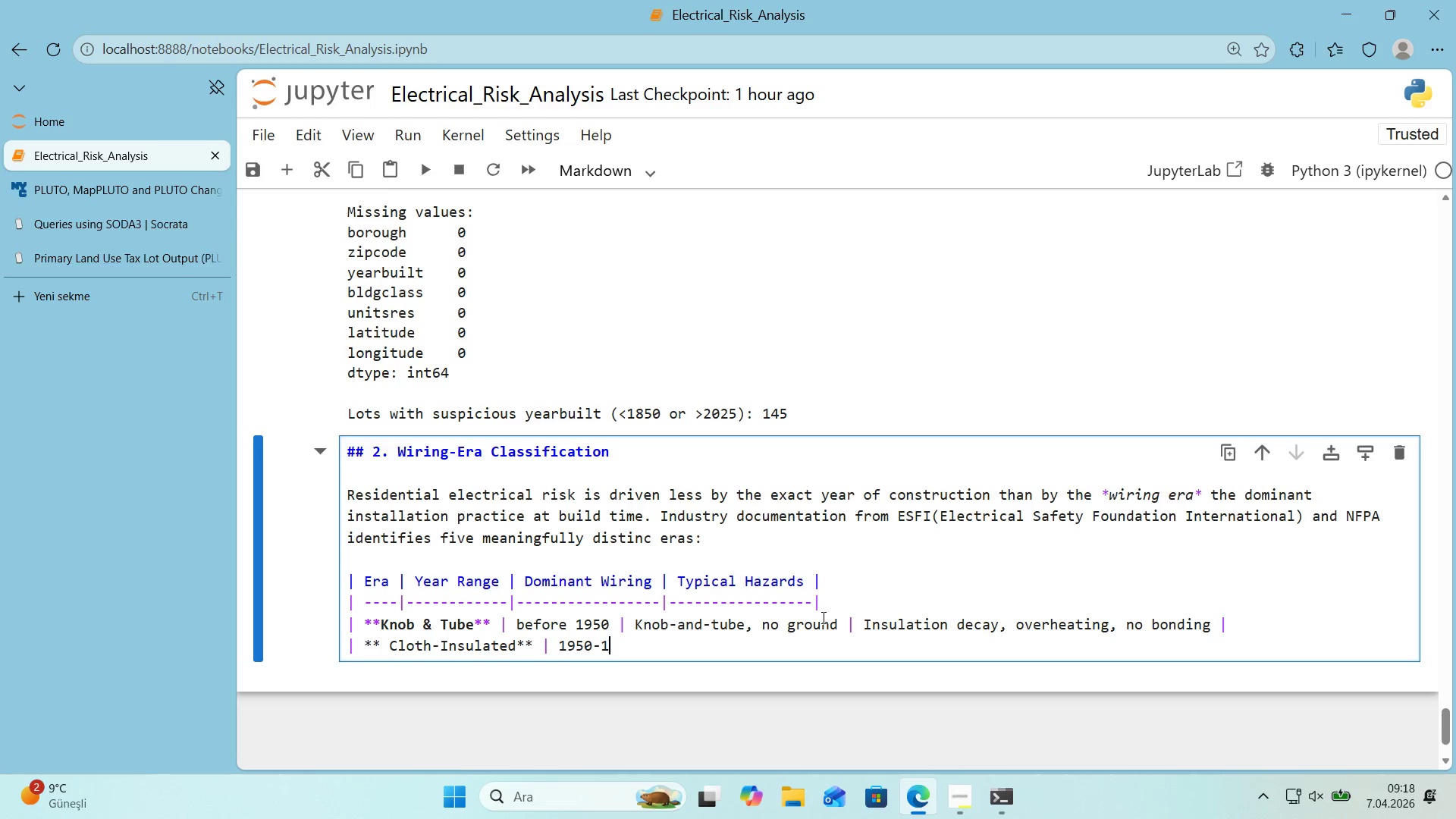 
key(Numpad9)
 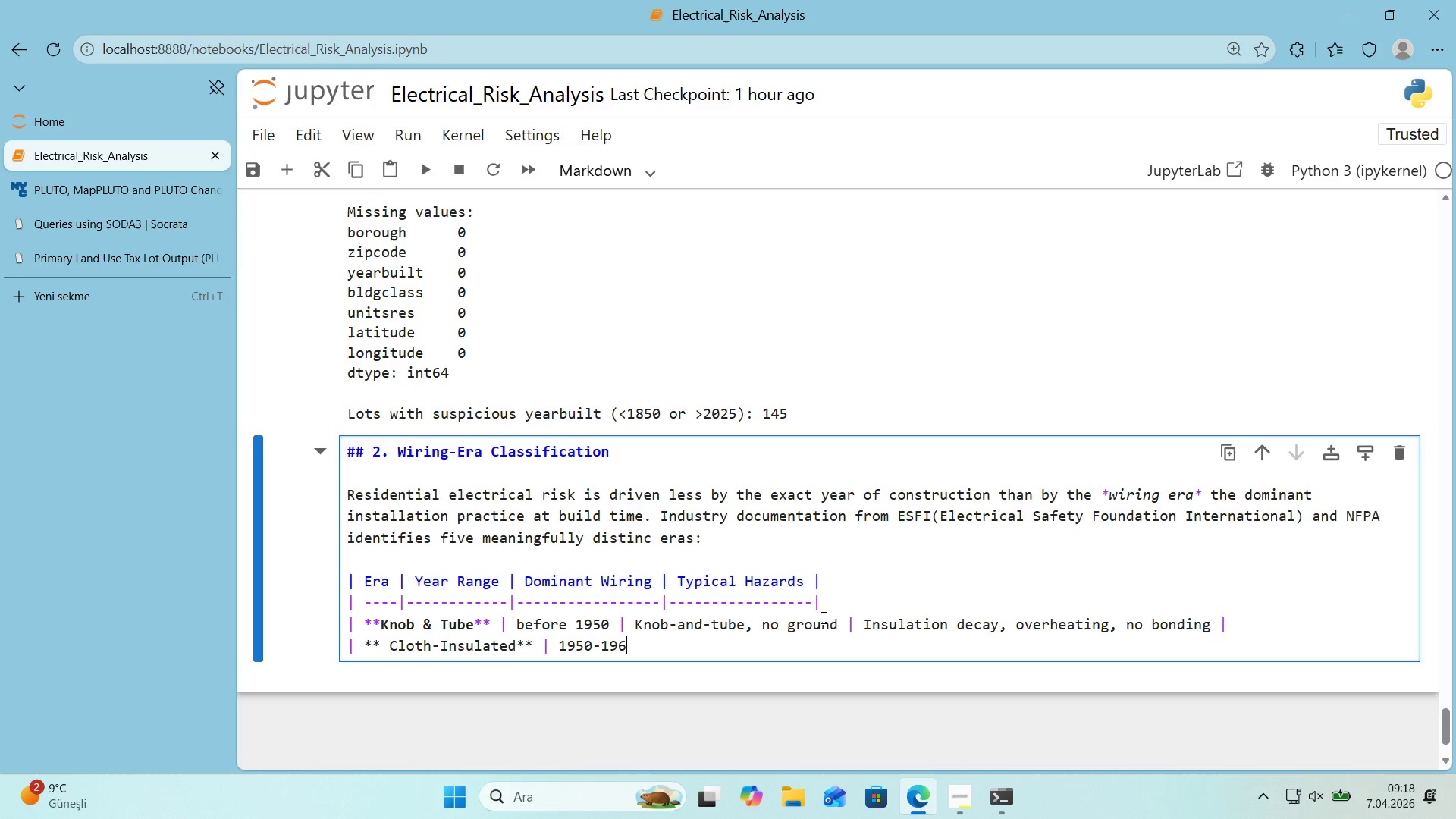 
key(Numpad6)
 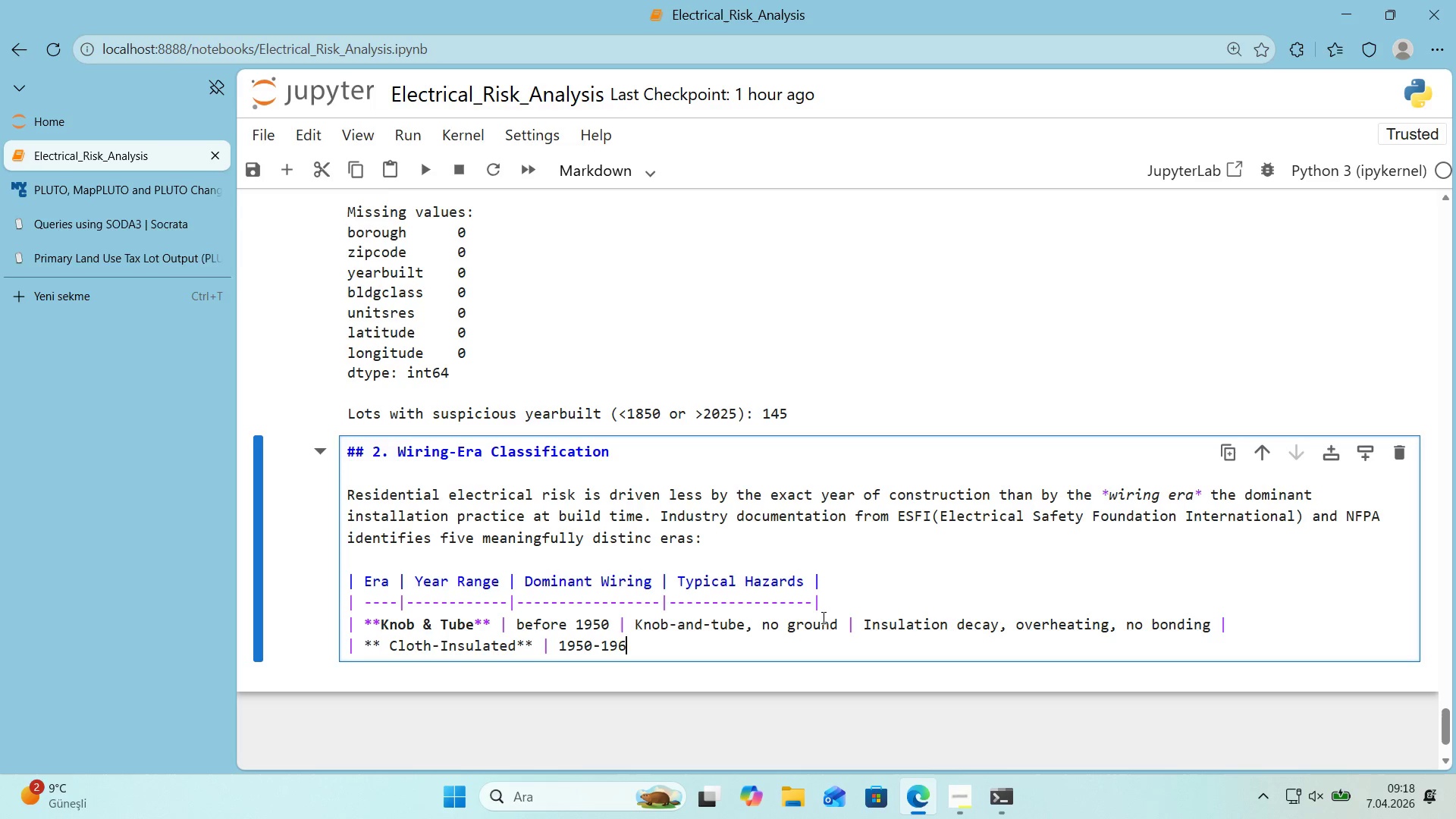 
key(Numpad9)
 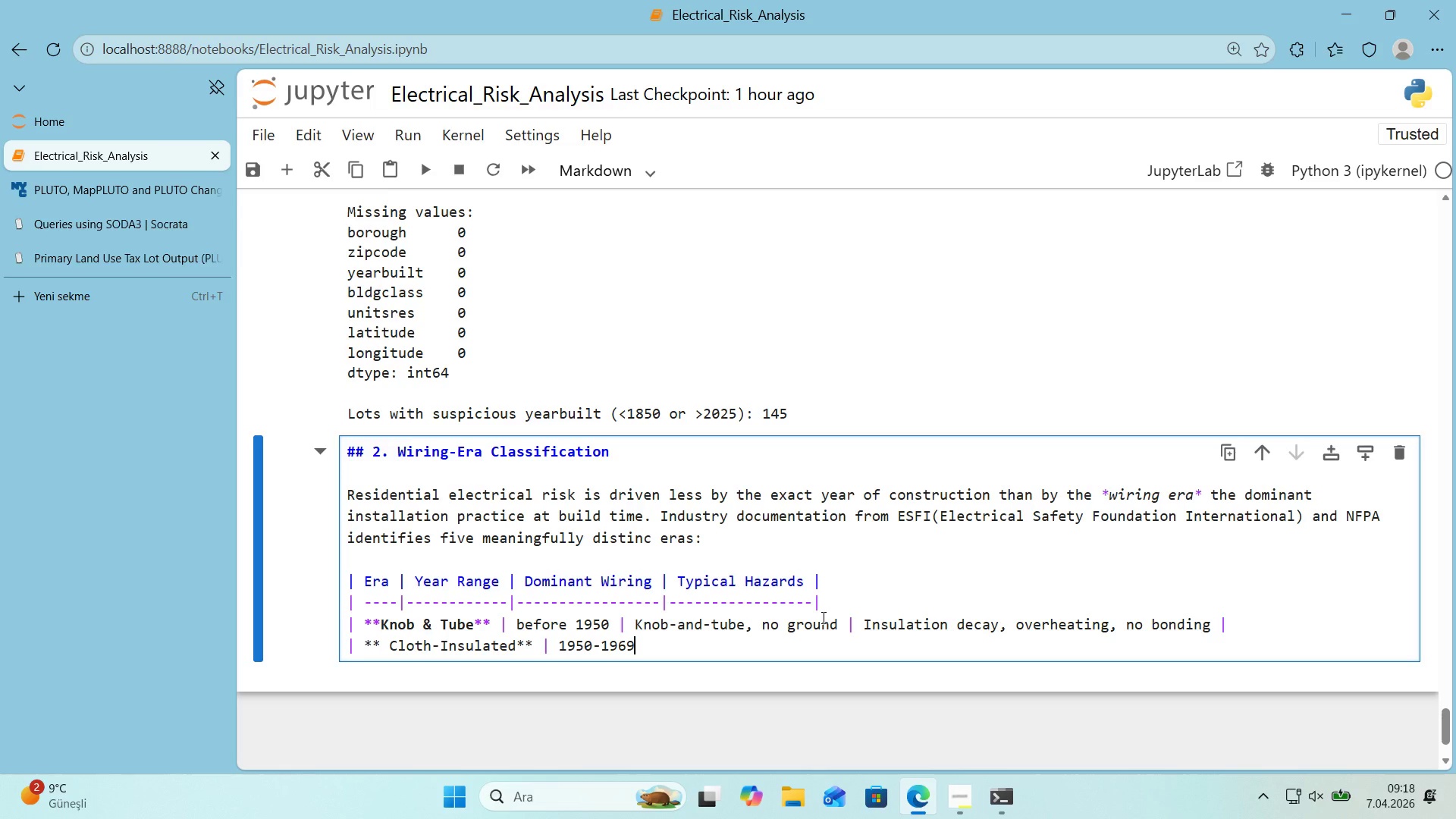 
key(Space)
 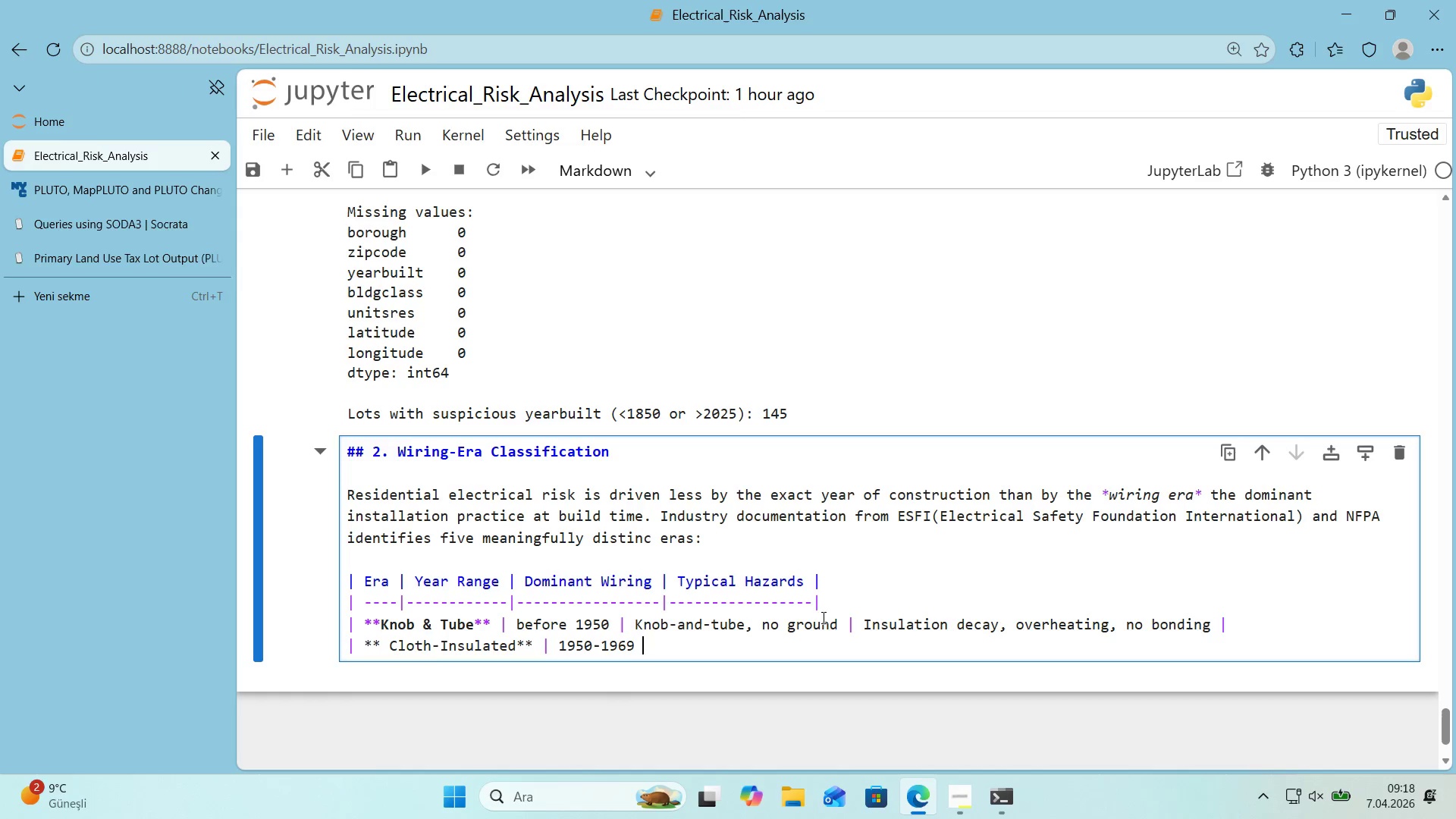 
key(Alt+Control+Minus)
 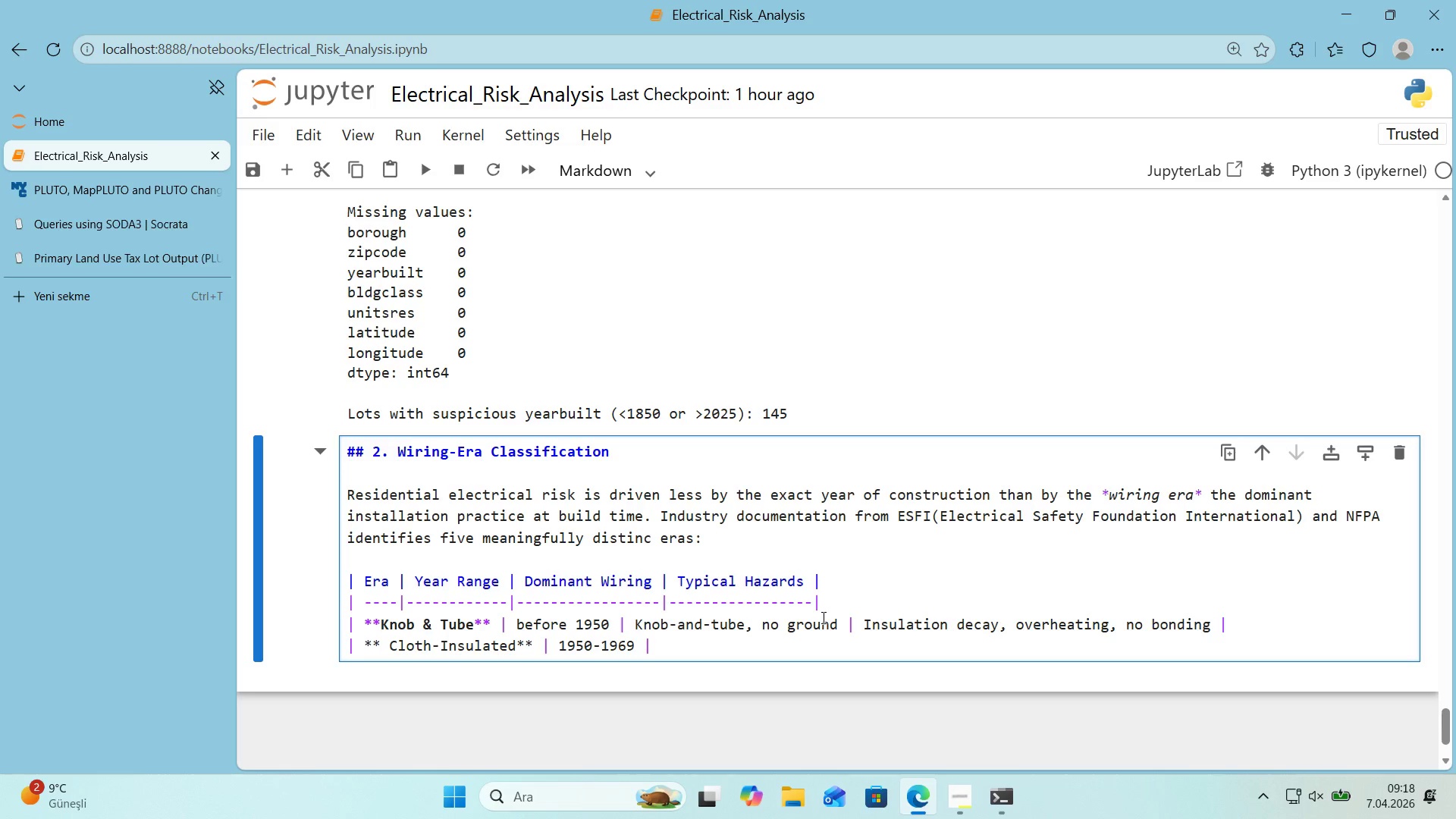 
type( Cloth-jacketed copper, )
 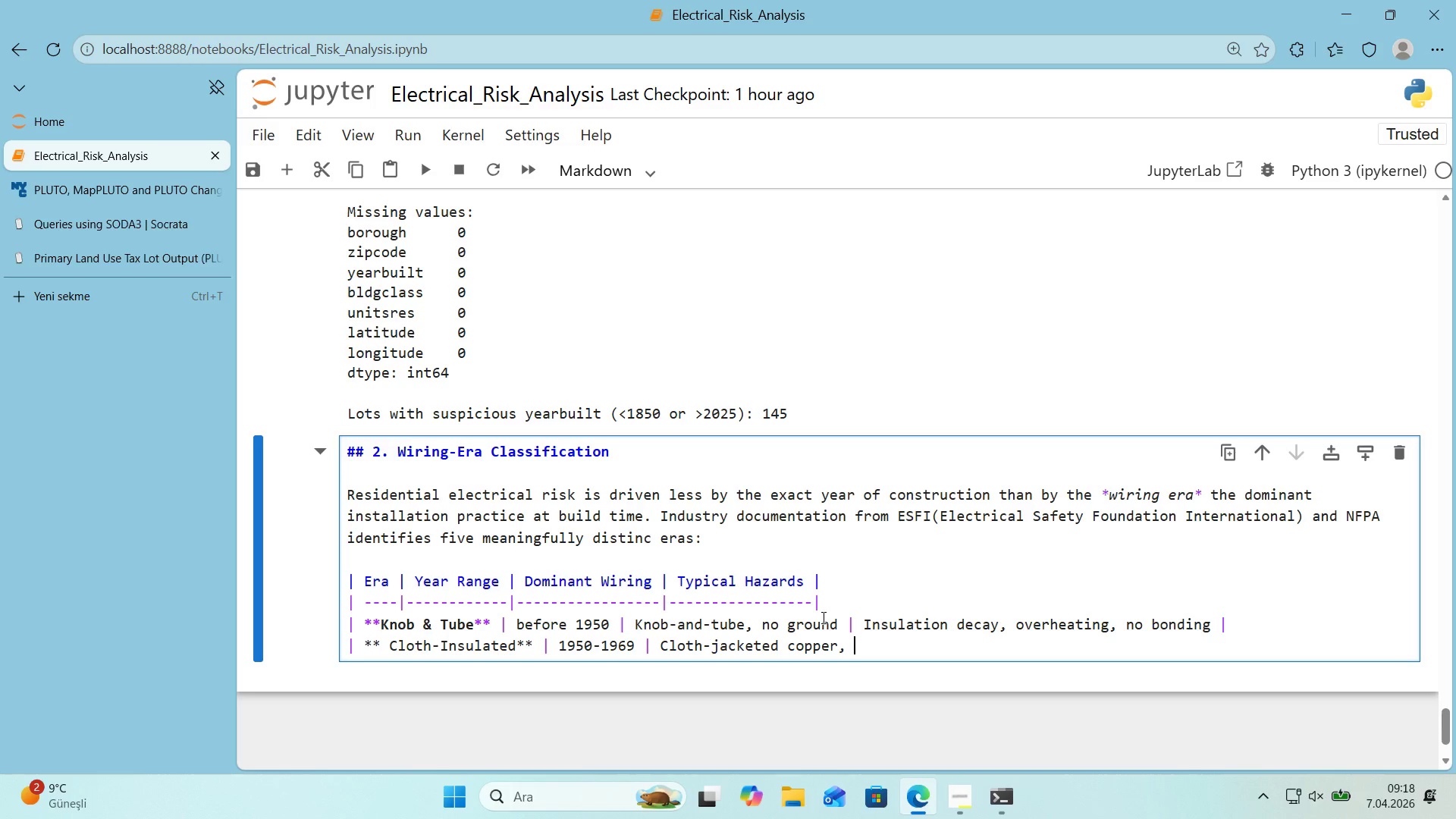 
type(3-)
key(Backspace)
key(Backspace)
type(2-w're )
 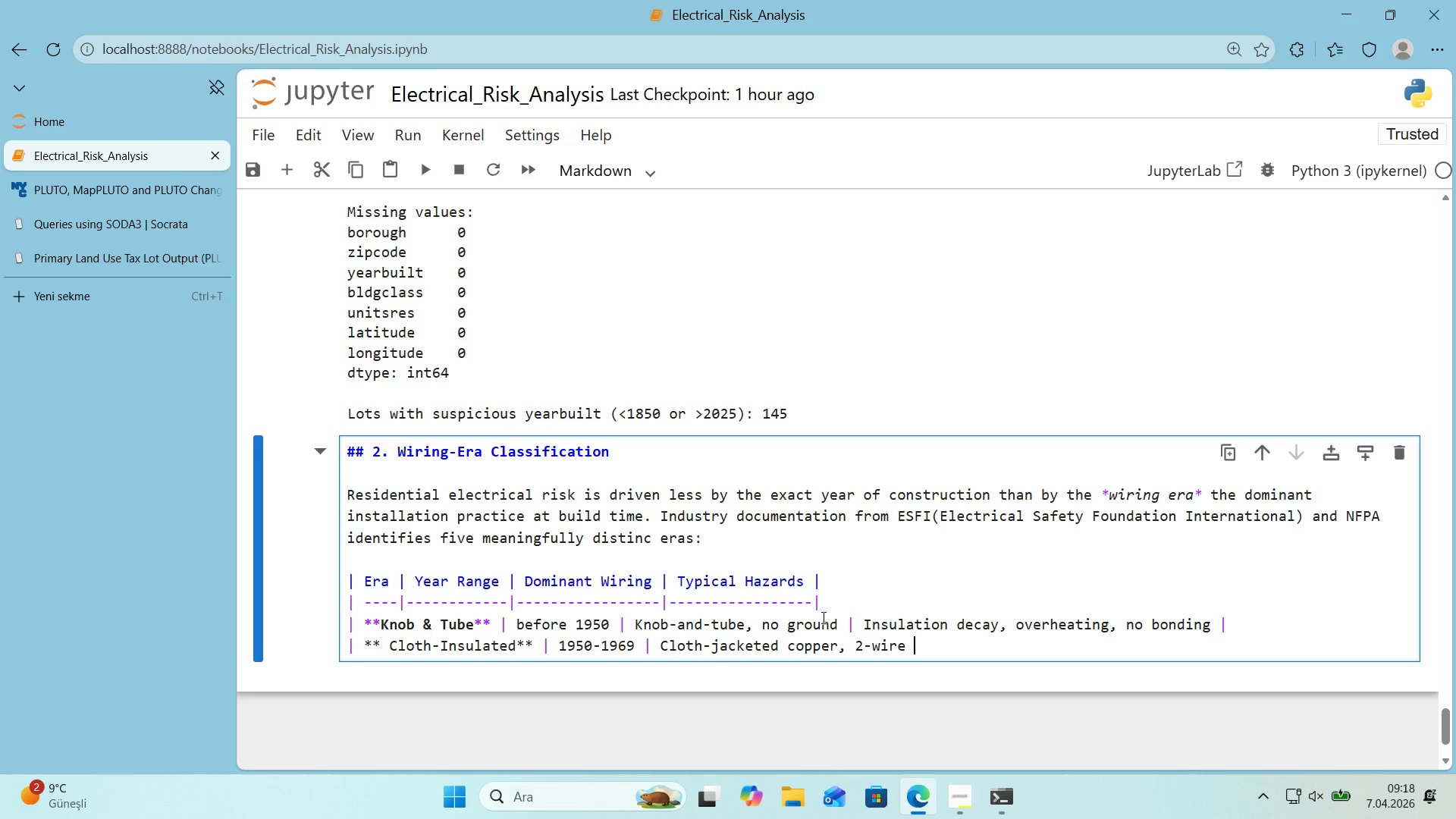 
key(Alt+Control+Minus)
 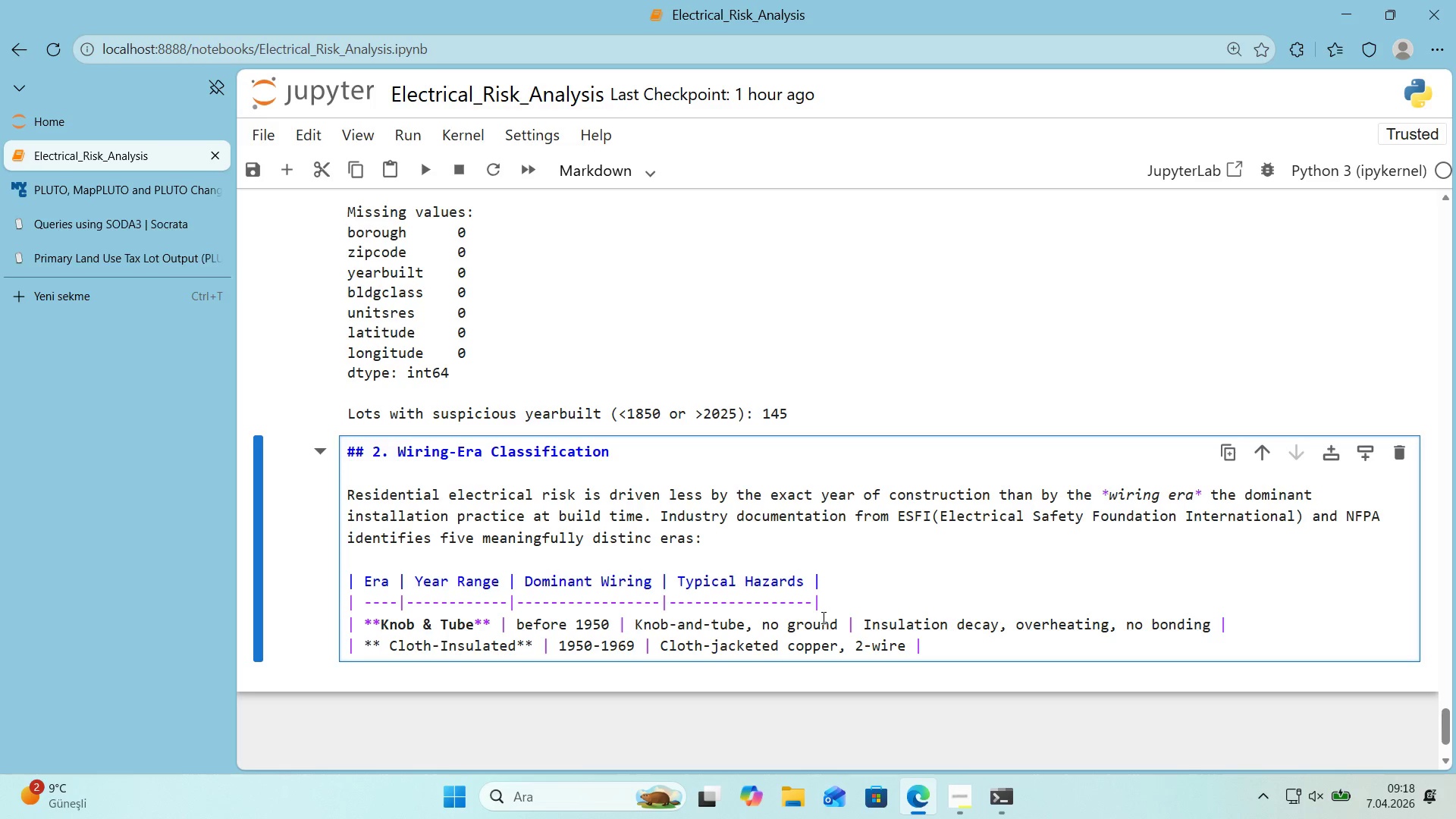 
type( Br'ttle 'nsulat'on, outdated pena)
key(Backspace)
key(Backspace)
key(Backspace)
type(anels *()
 